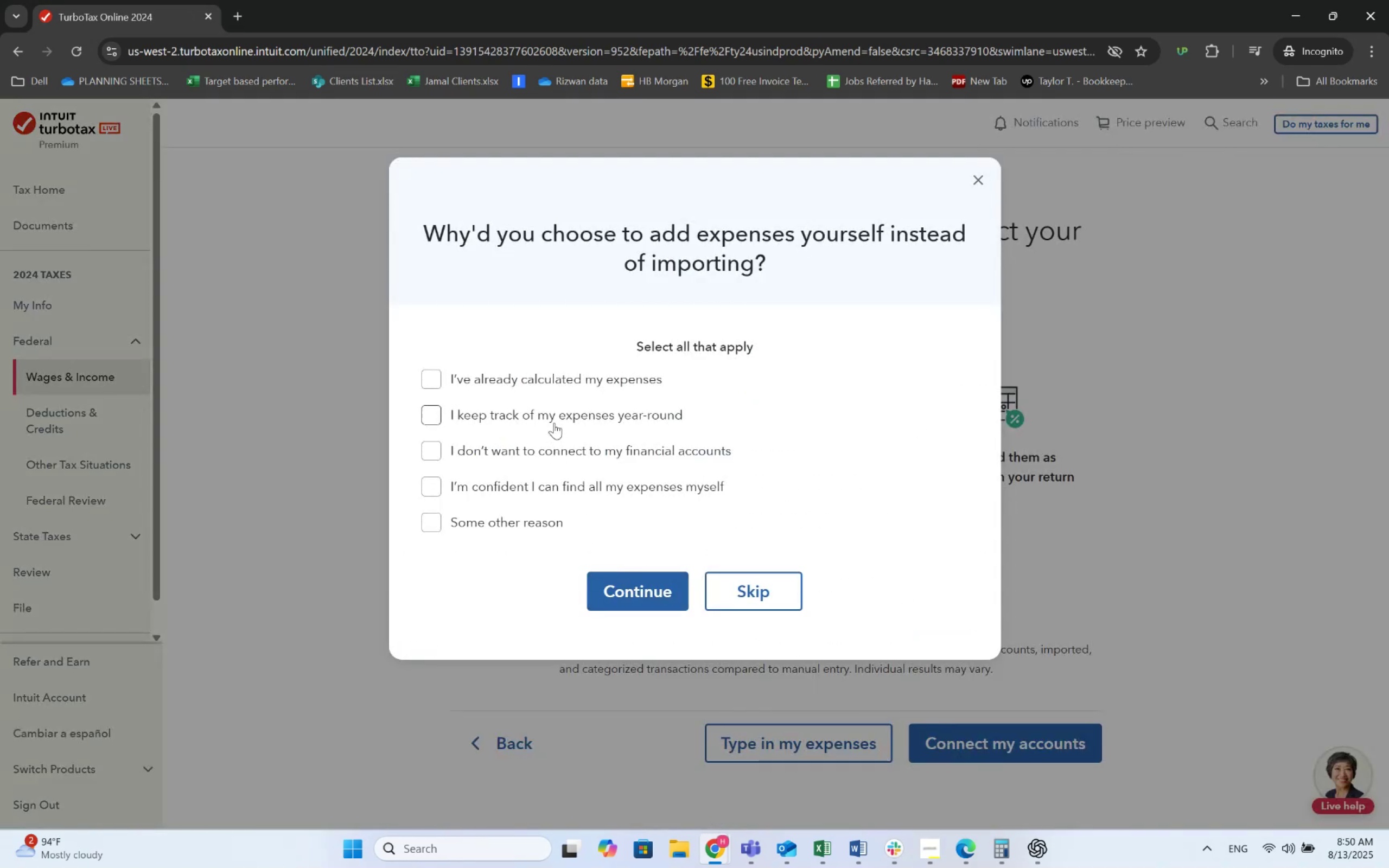 
left_click([554, 389])
 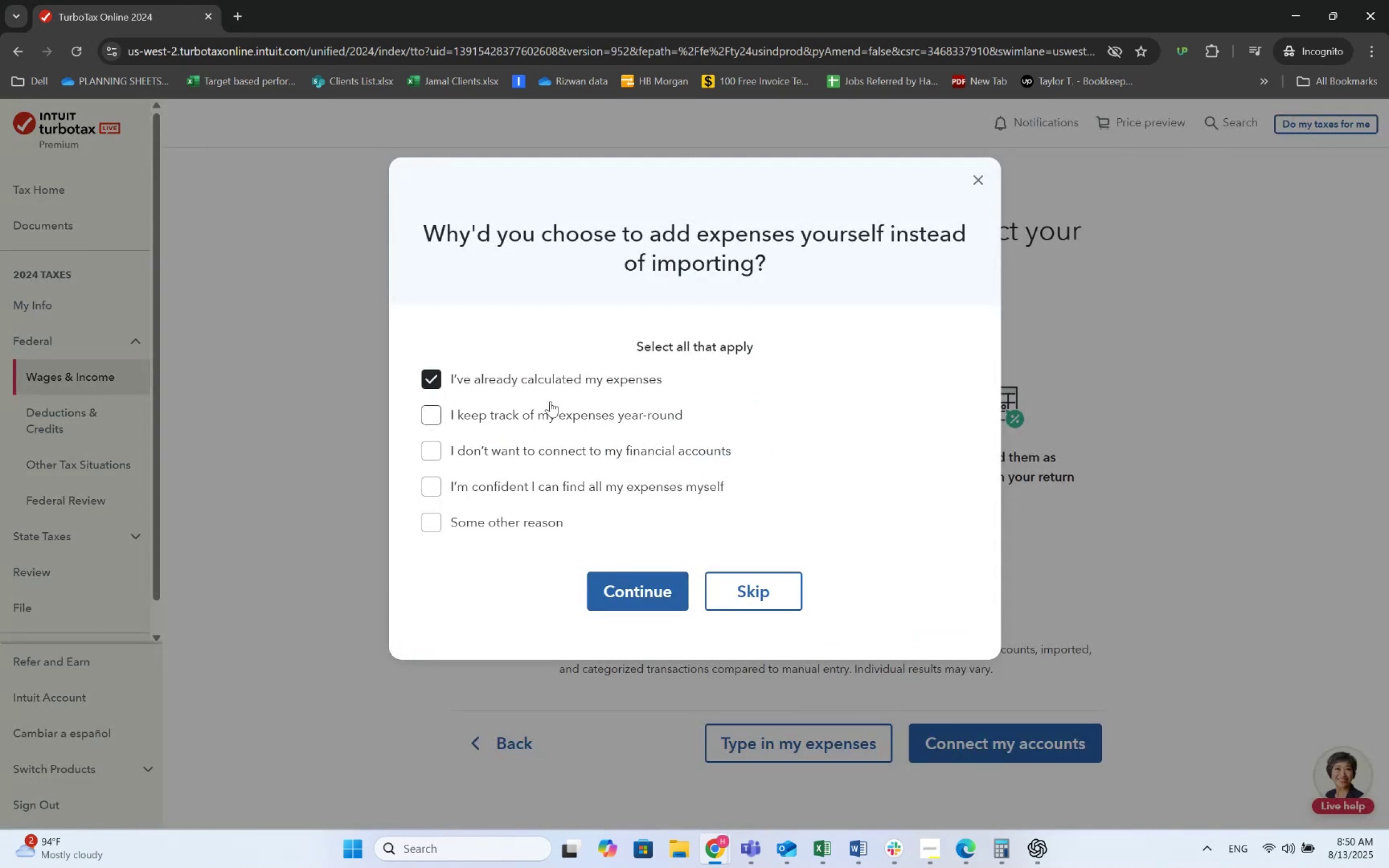 
left_click([555, 406])
 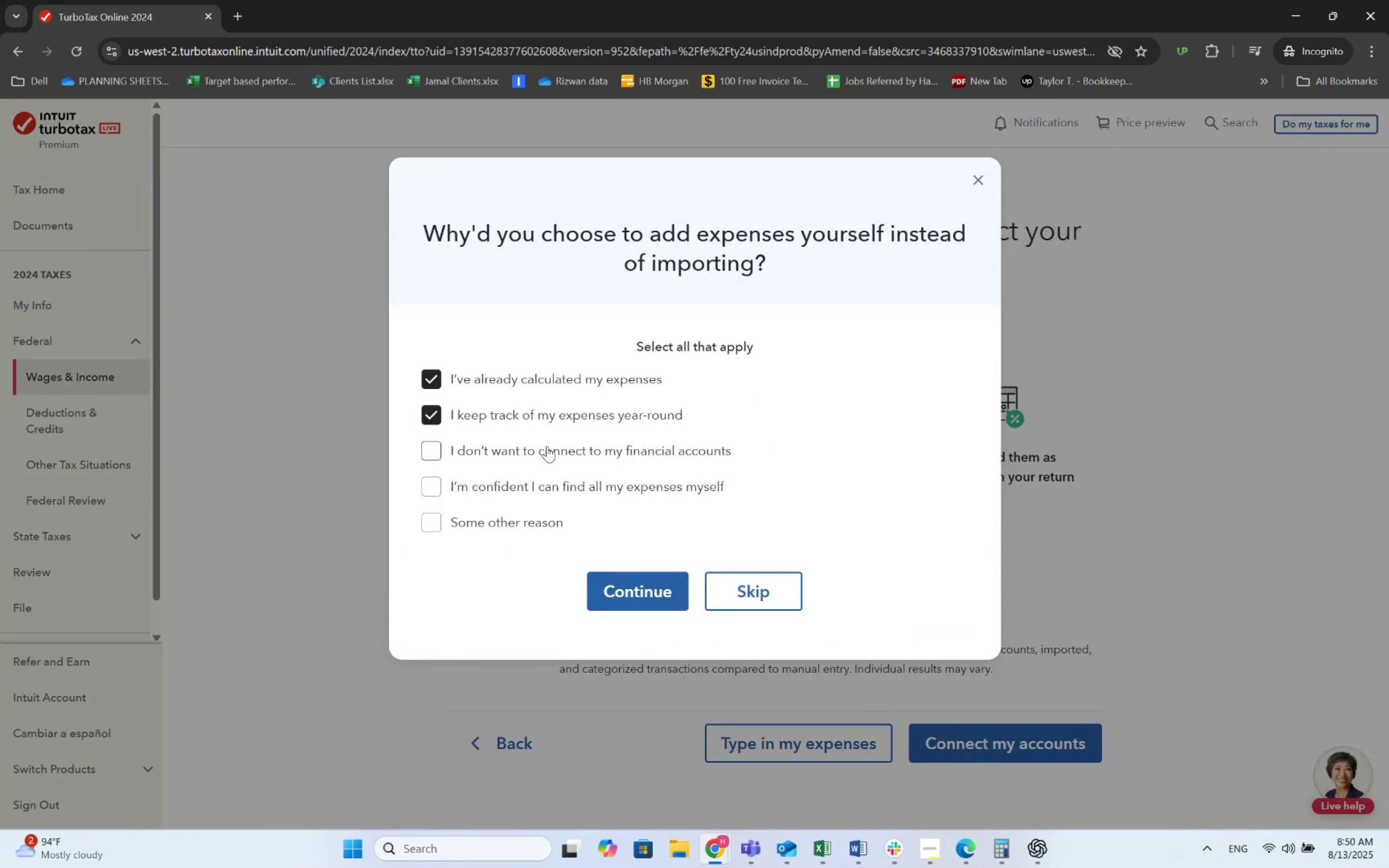 
left_click([547, 446])
 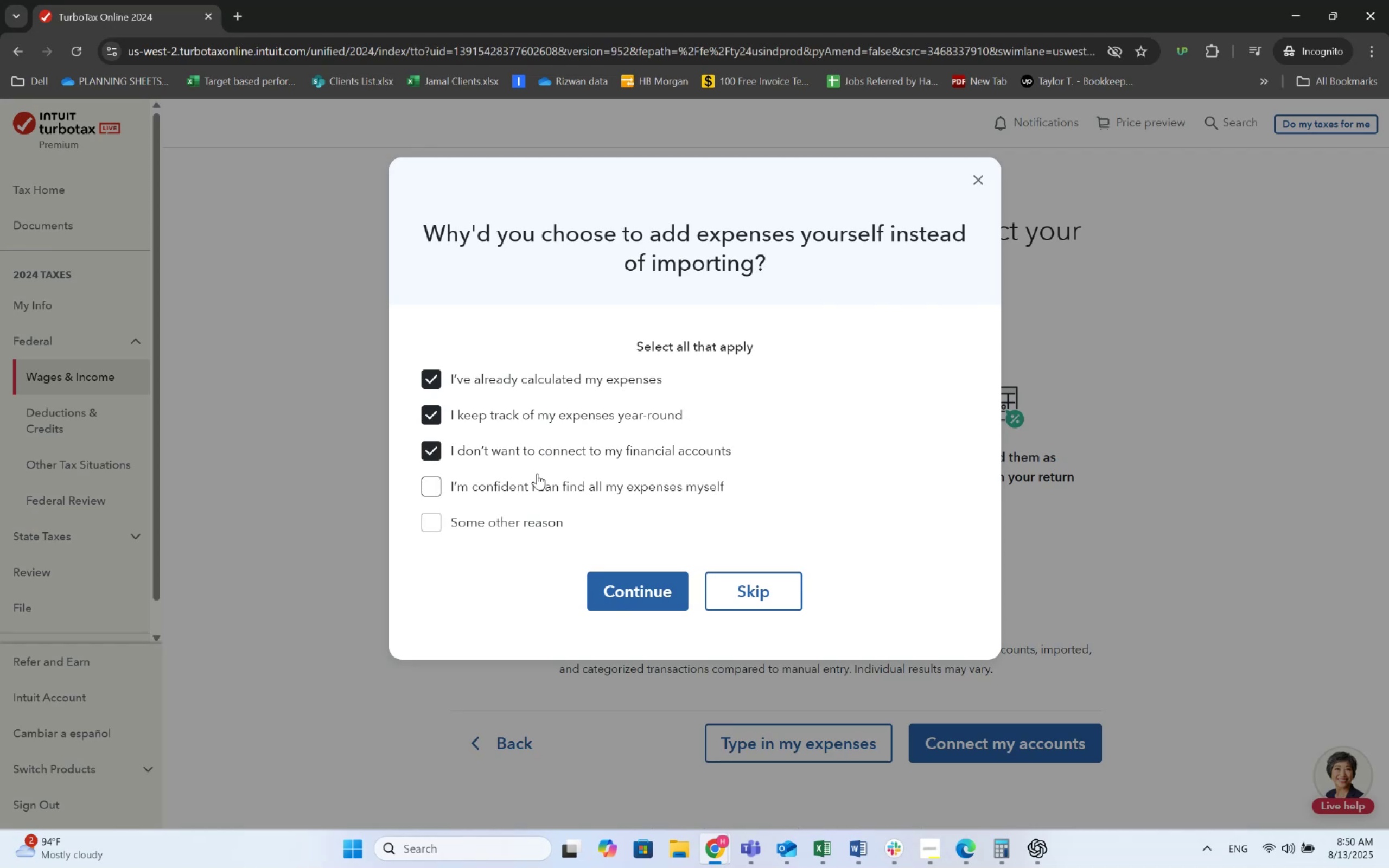 
left_click([535, 475])
 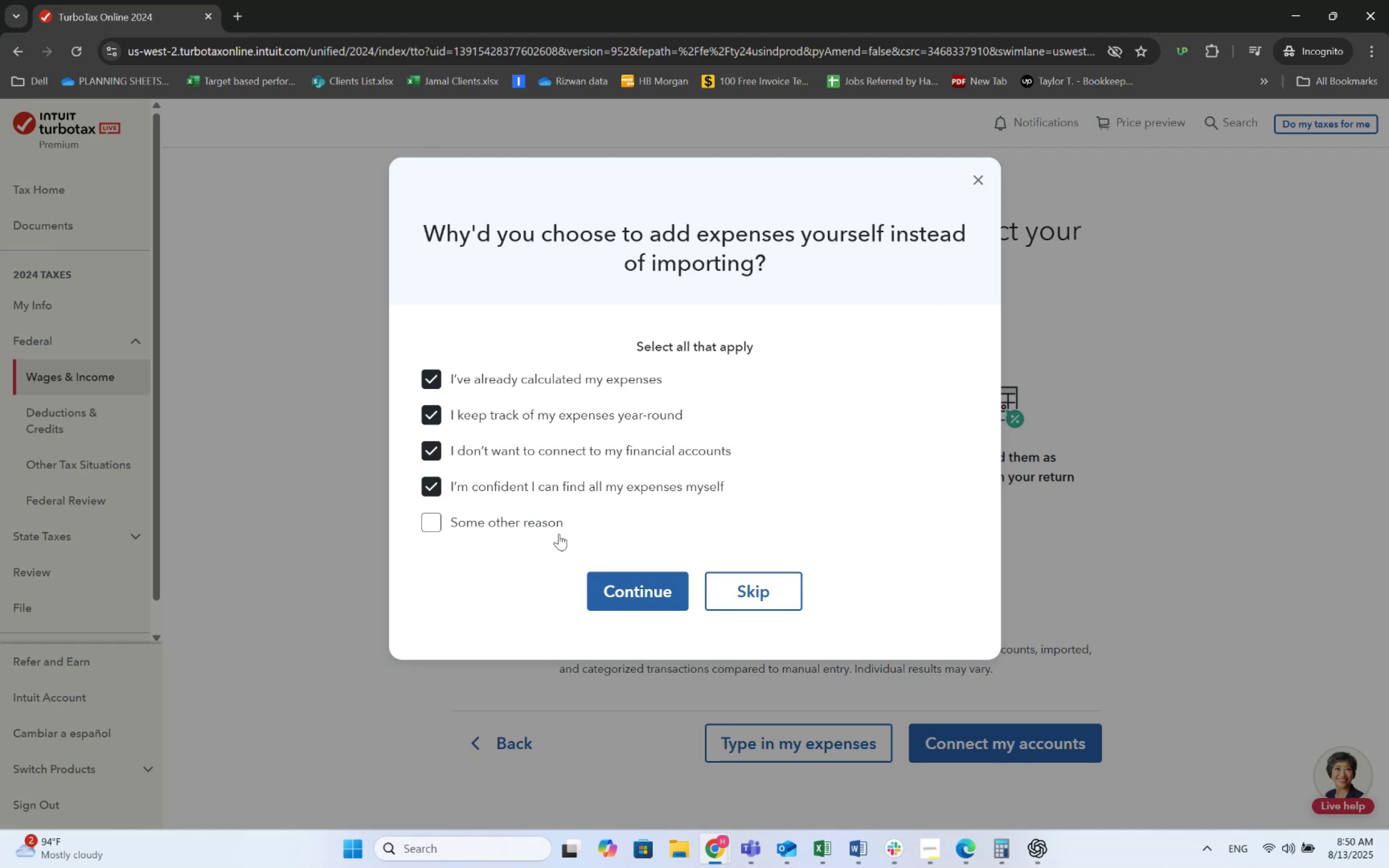 
left_click([632, 586])
 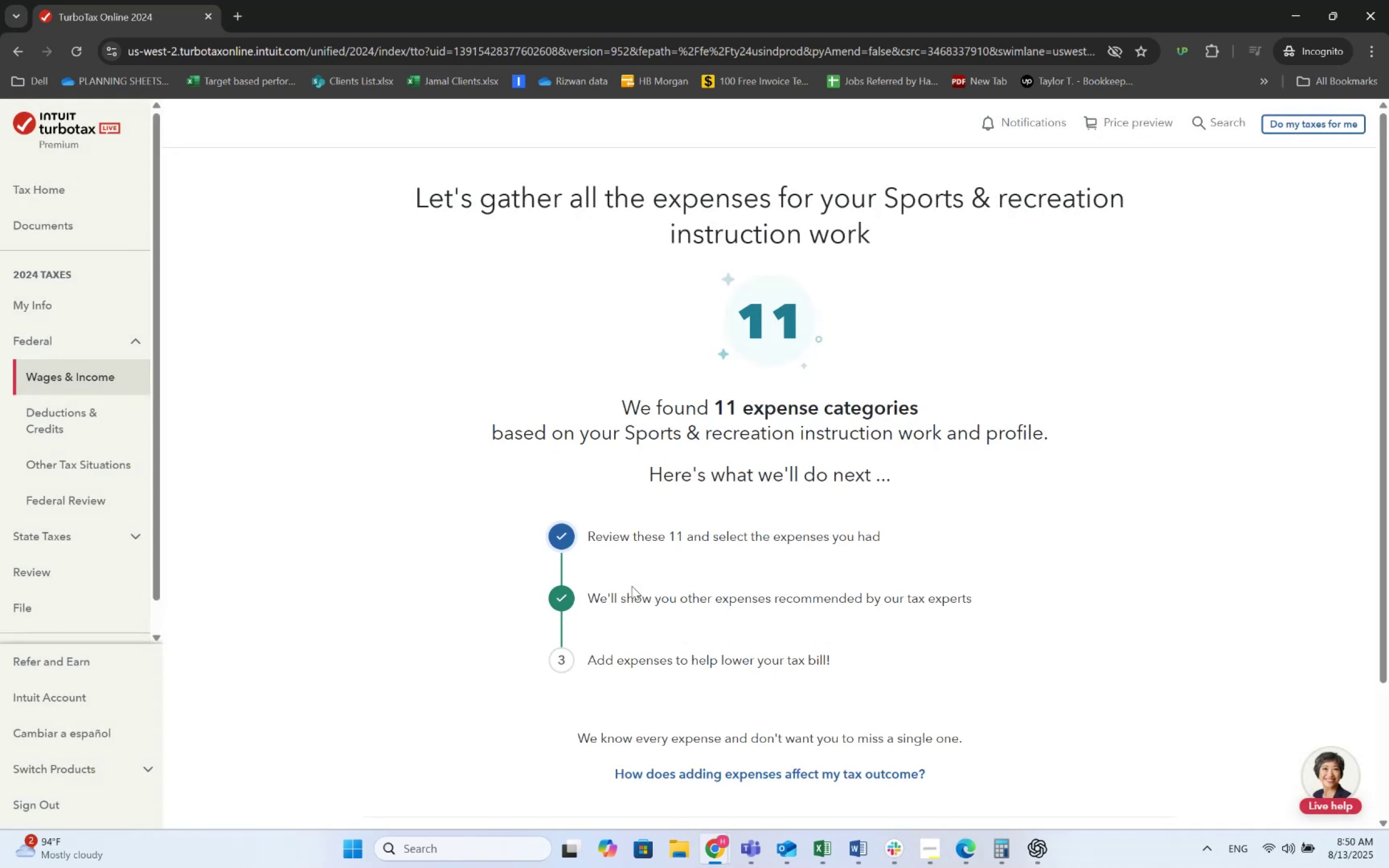 
scroll: coordinate [811, 535], scroll_direction: down, amount: 2.0
 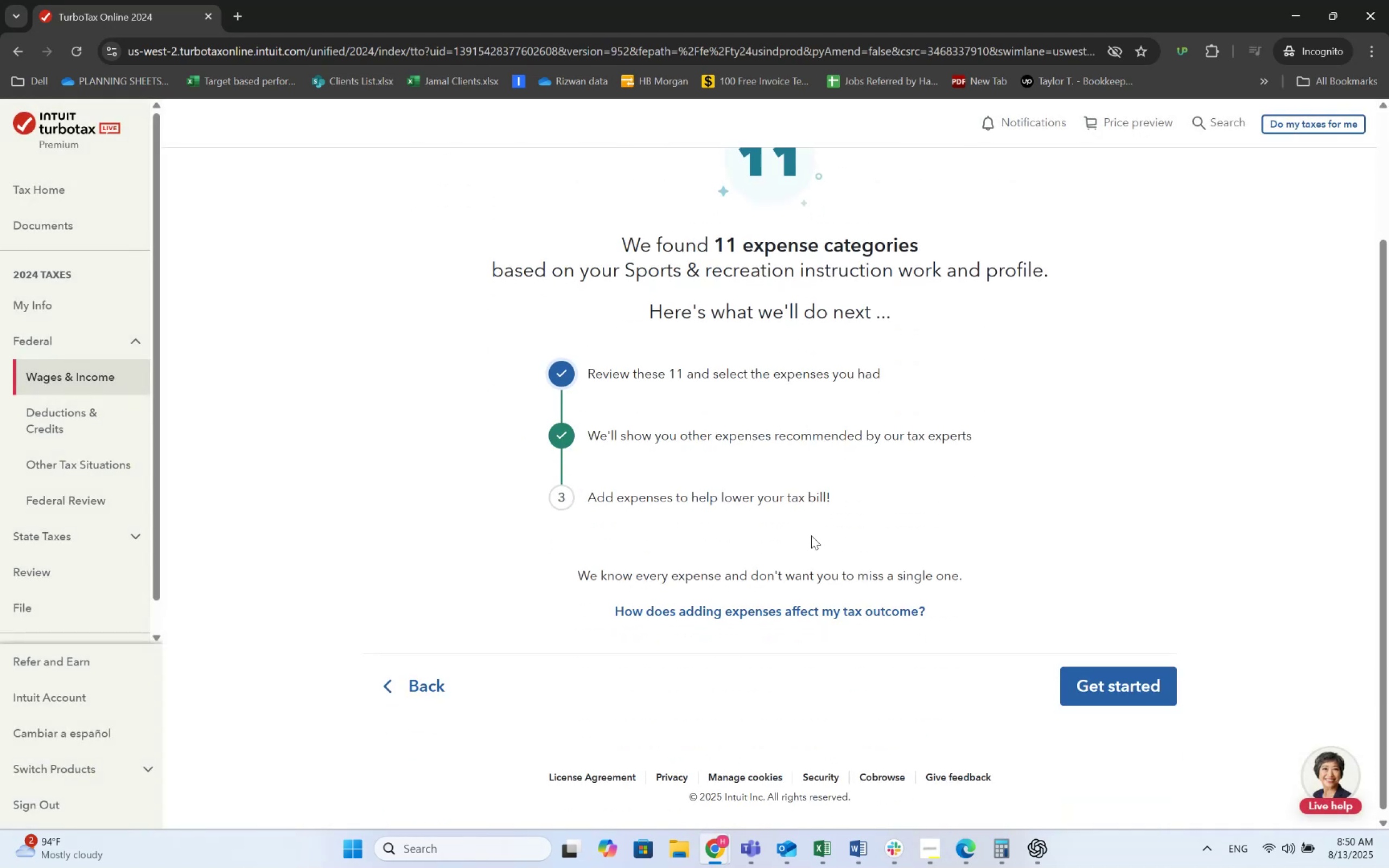 
scroll: coordinate [811, 535], scroll_direction: up, amount: 3.0
 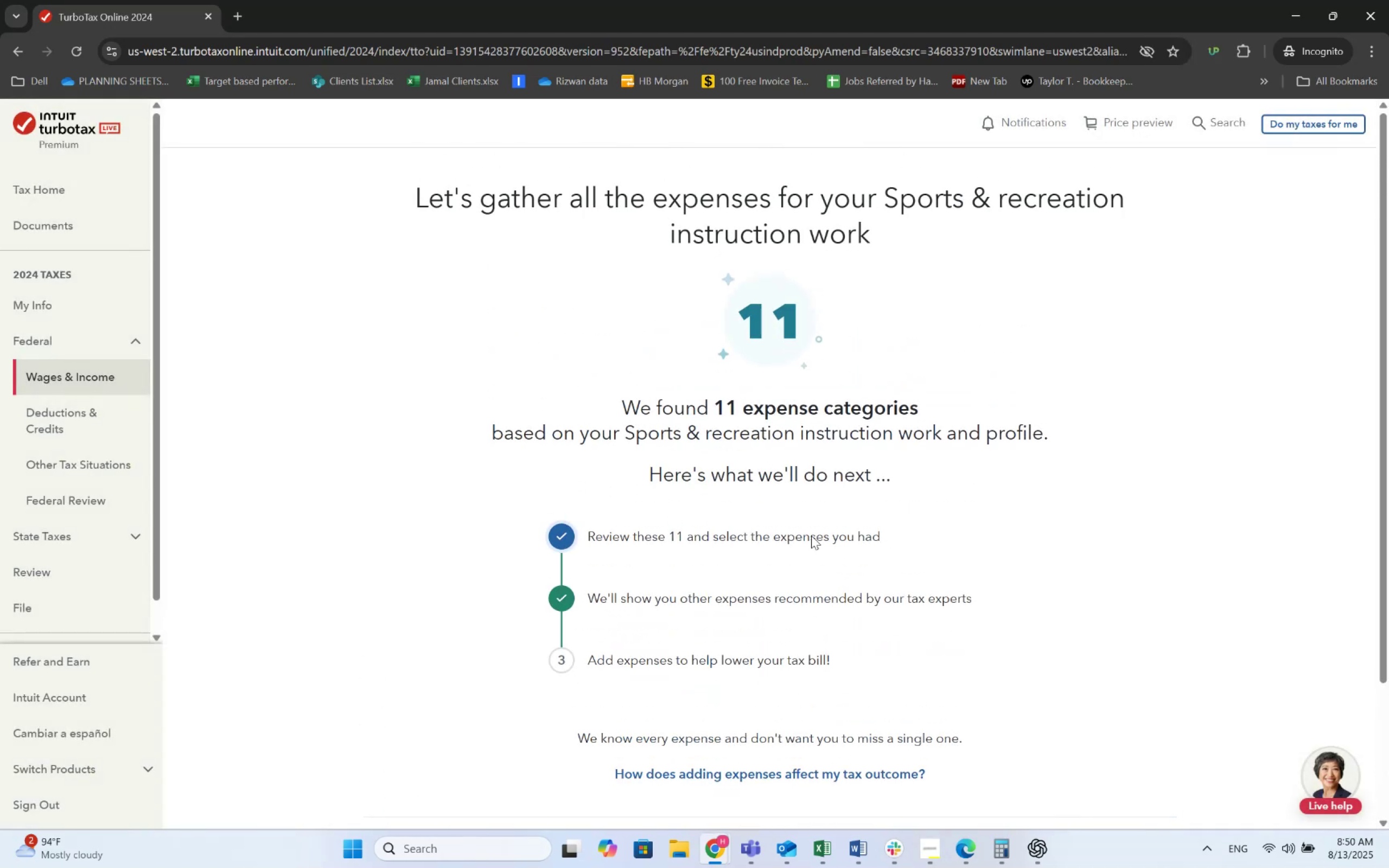 
scroll: coordinate [811, 535], scroll_direction: down, amount: 5.0
 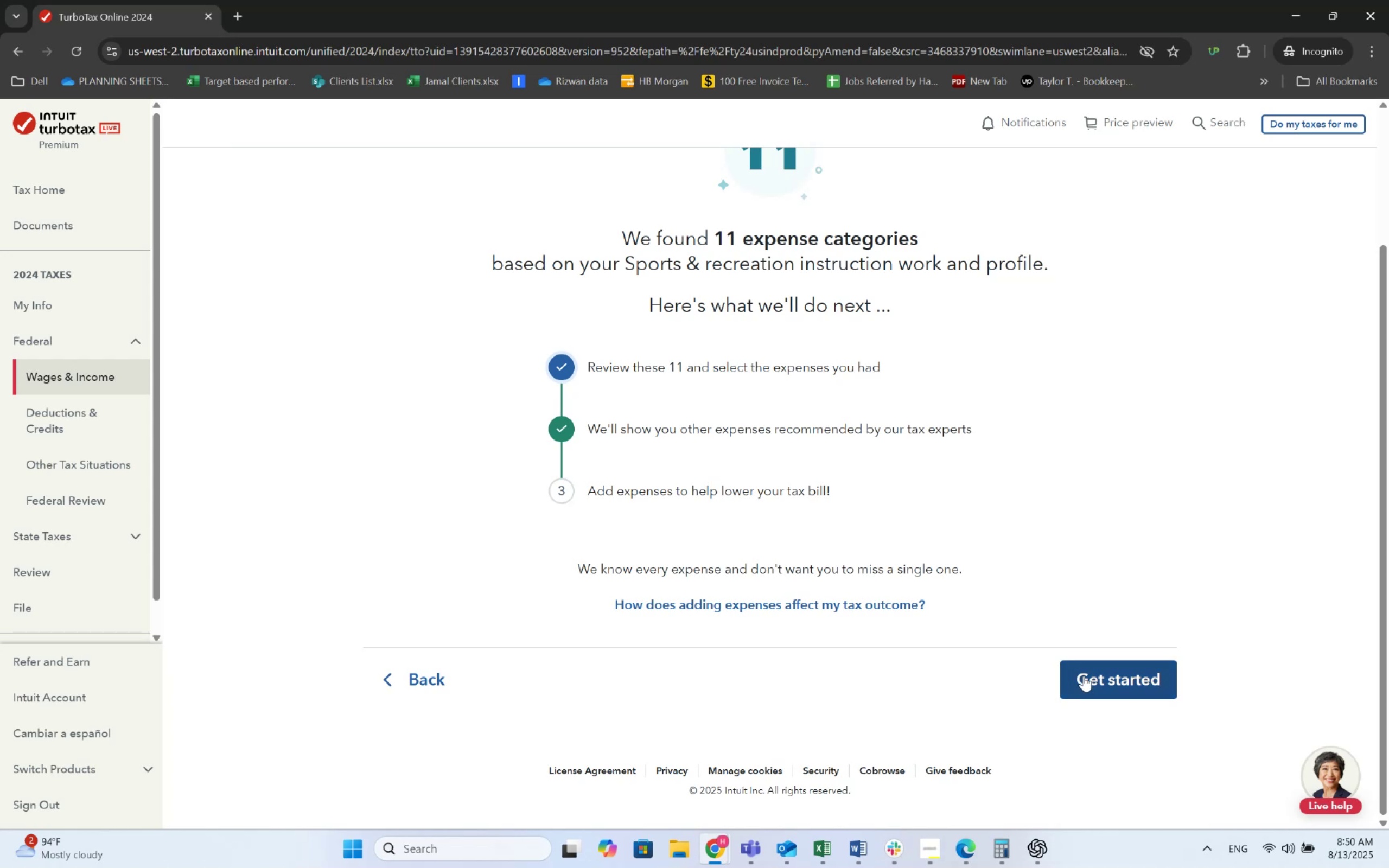 
left_click([1114, 685])
 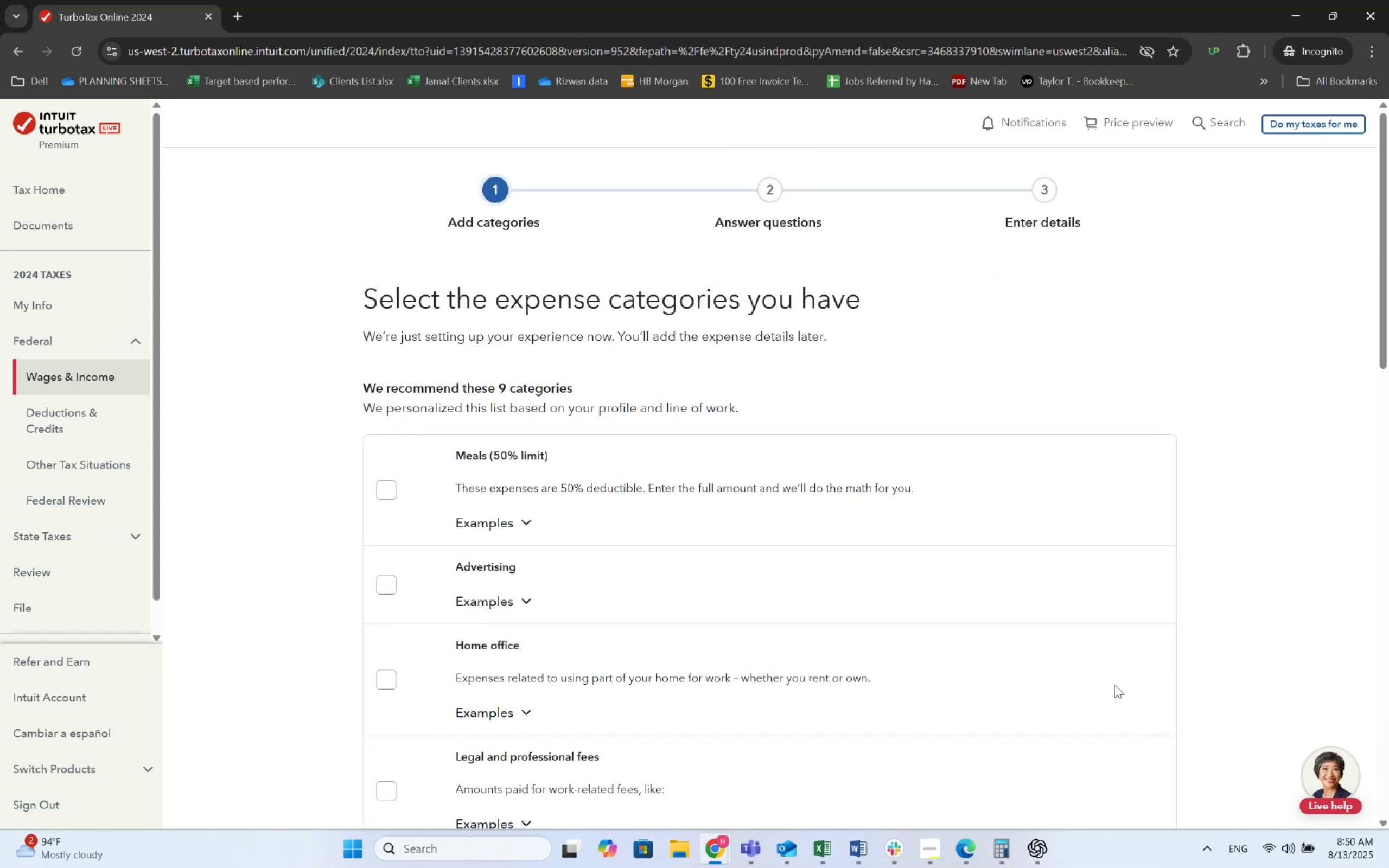 
wait(6.84)
 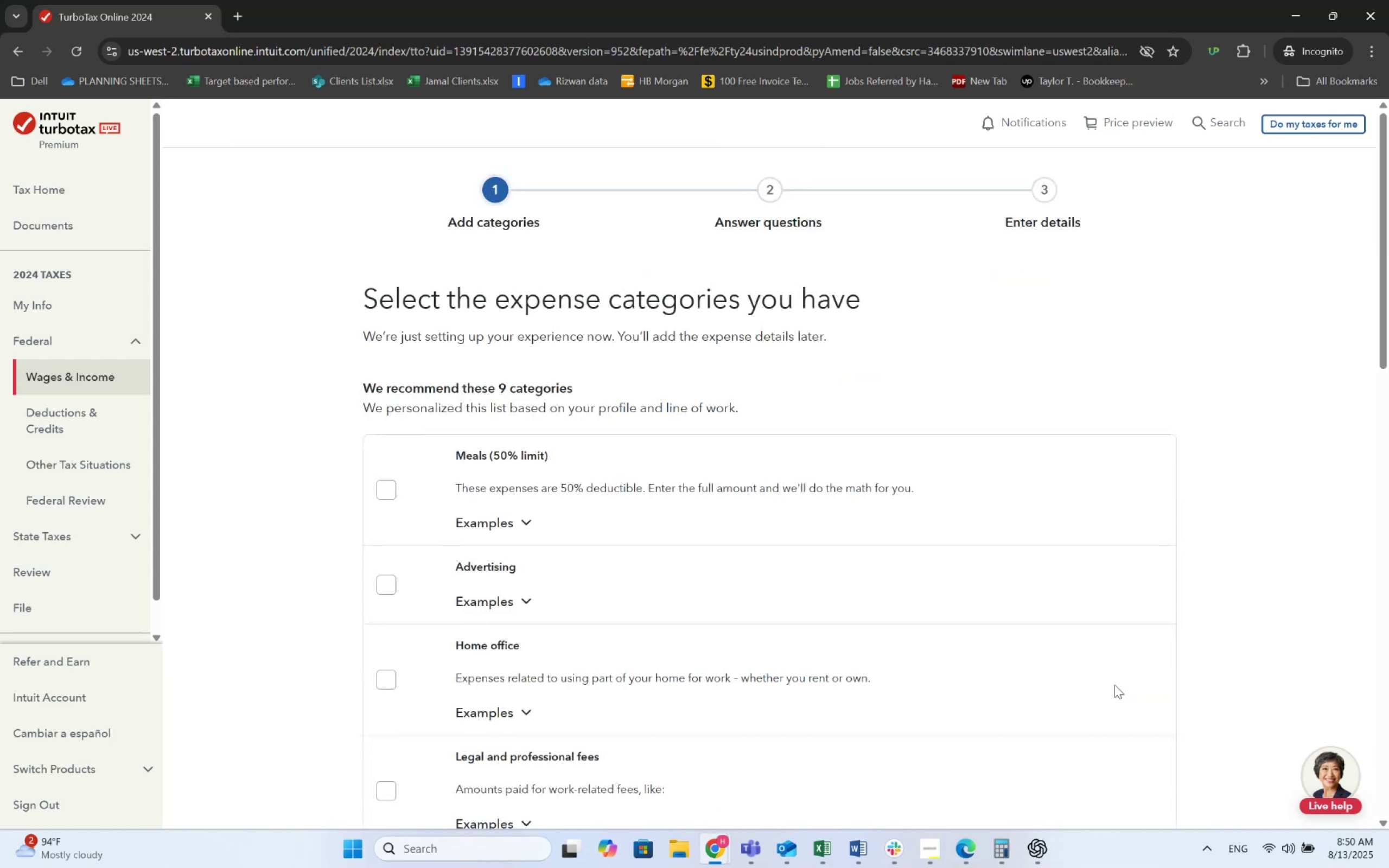 
left_click([981, 847])
 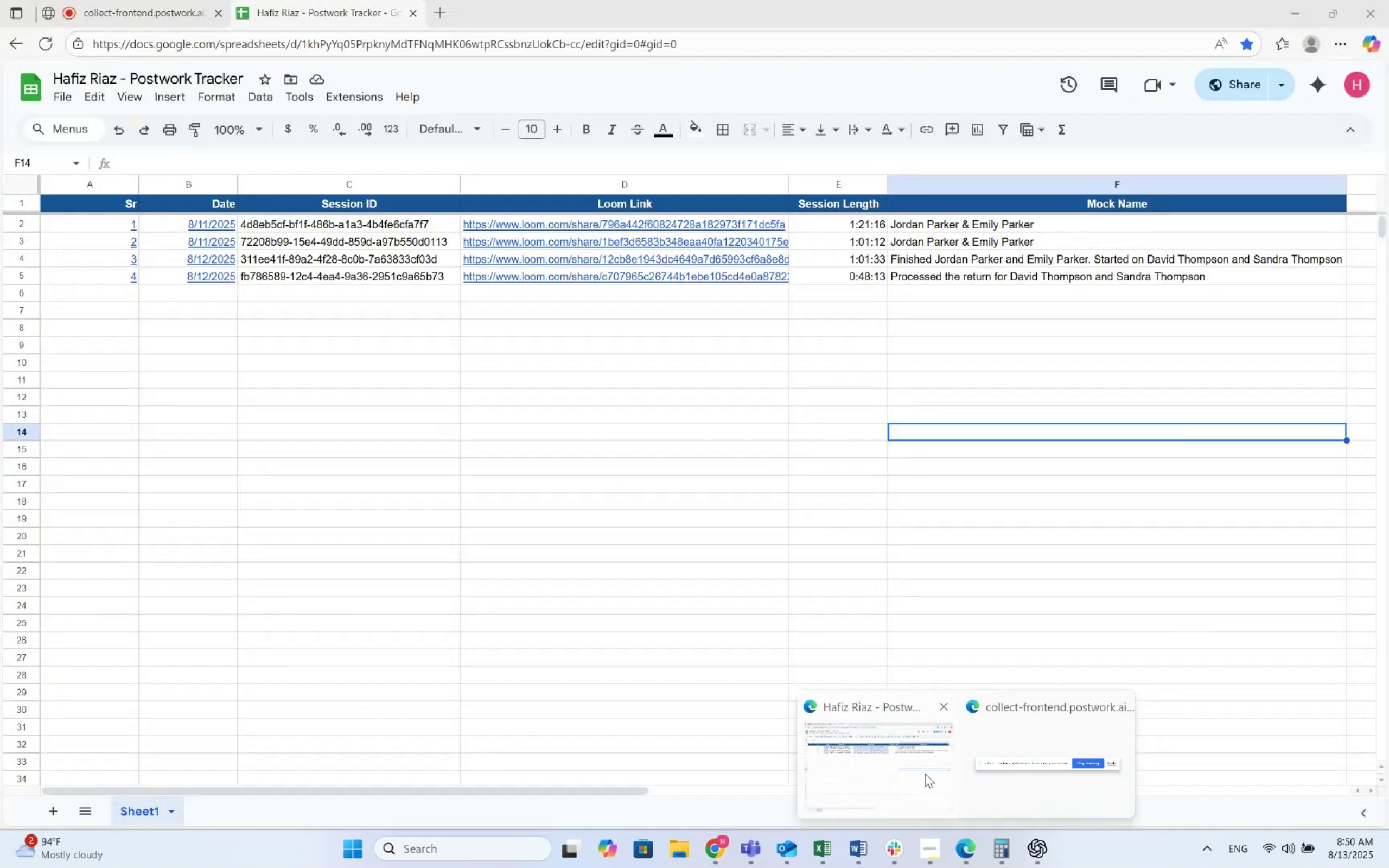 
left_click([925, 774])
 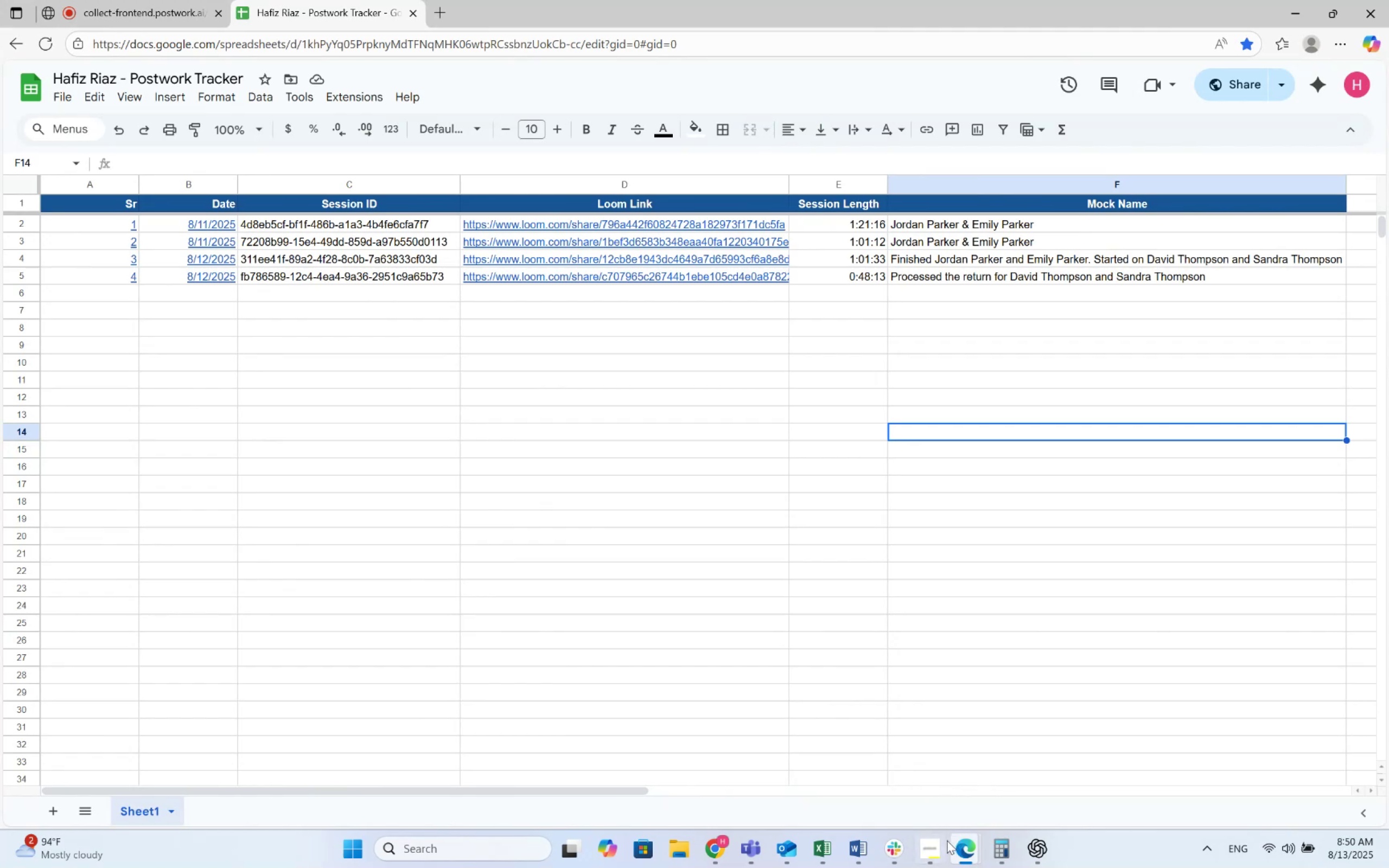 
left_click([169, 0])
 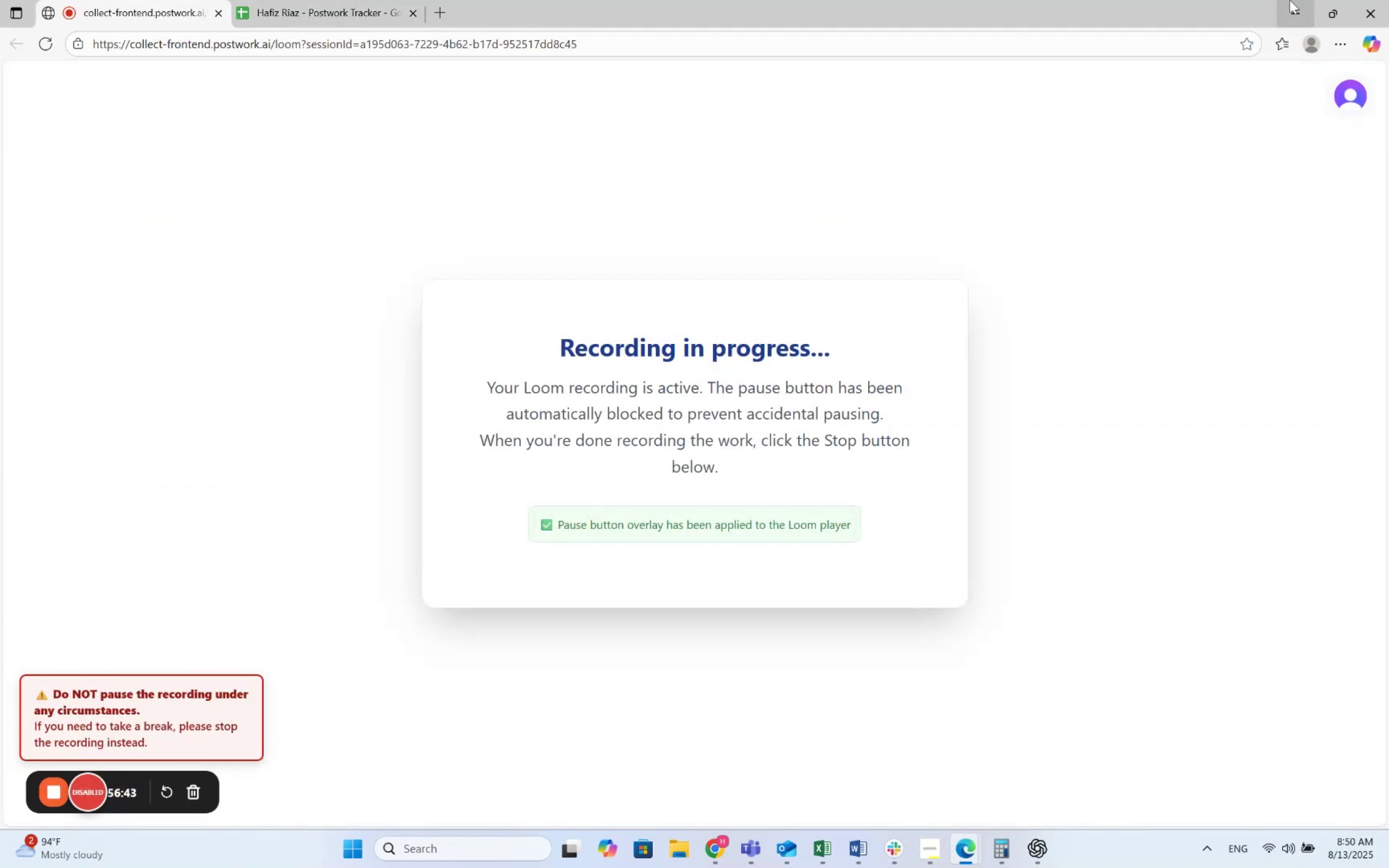 
left_click([1290, 0])
 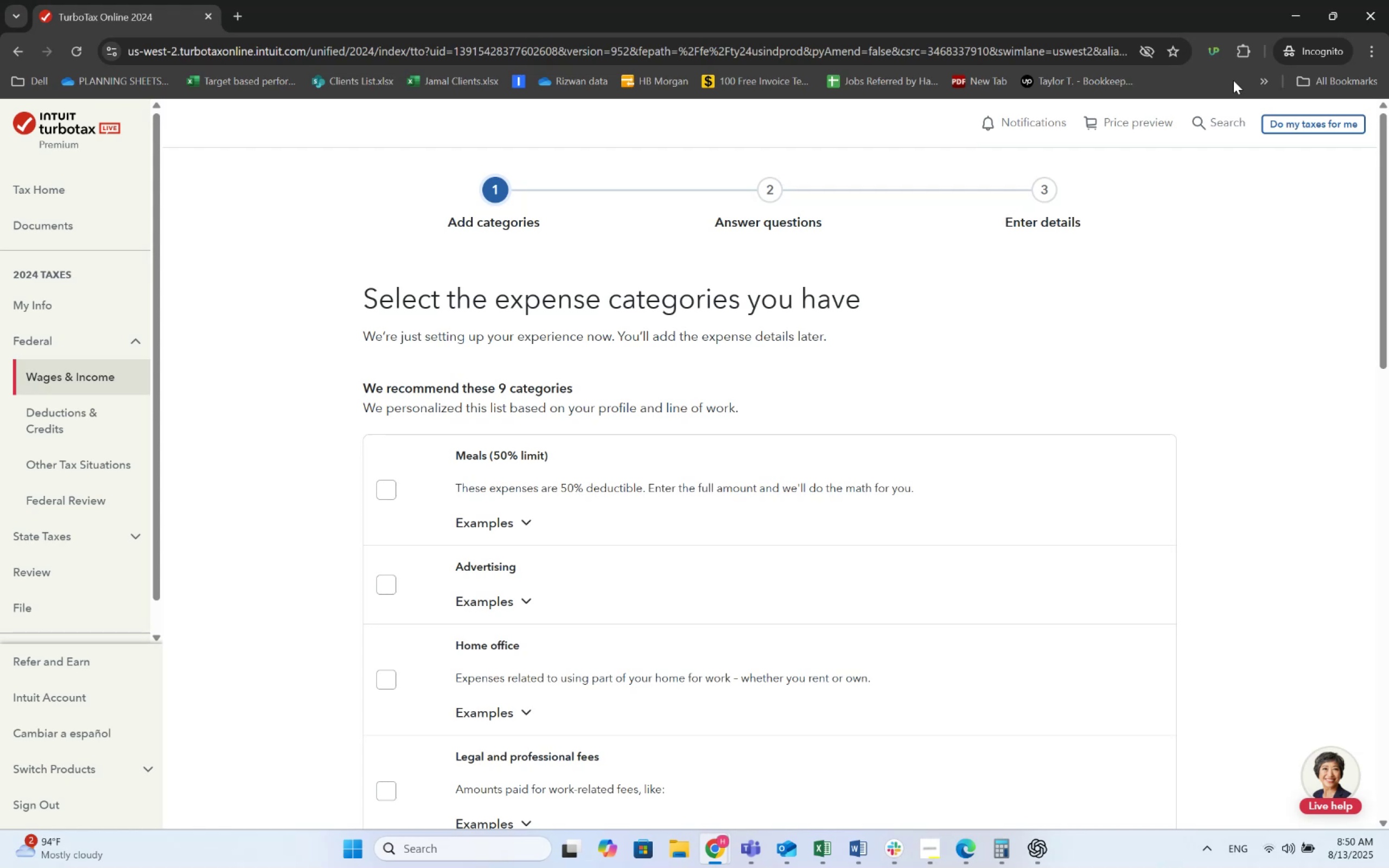 
wait(12.25)
 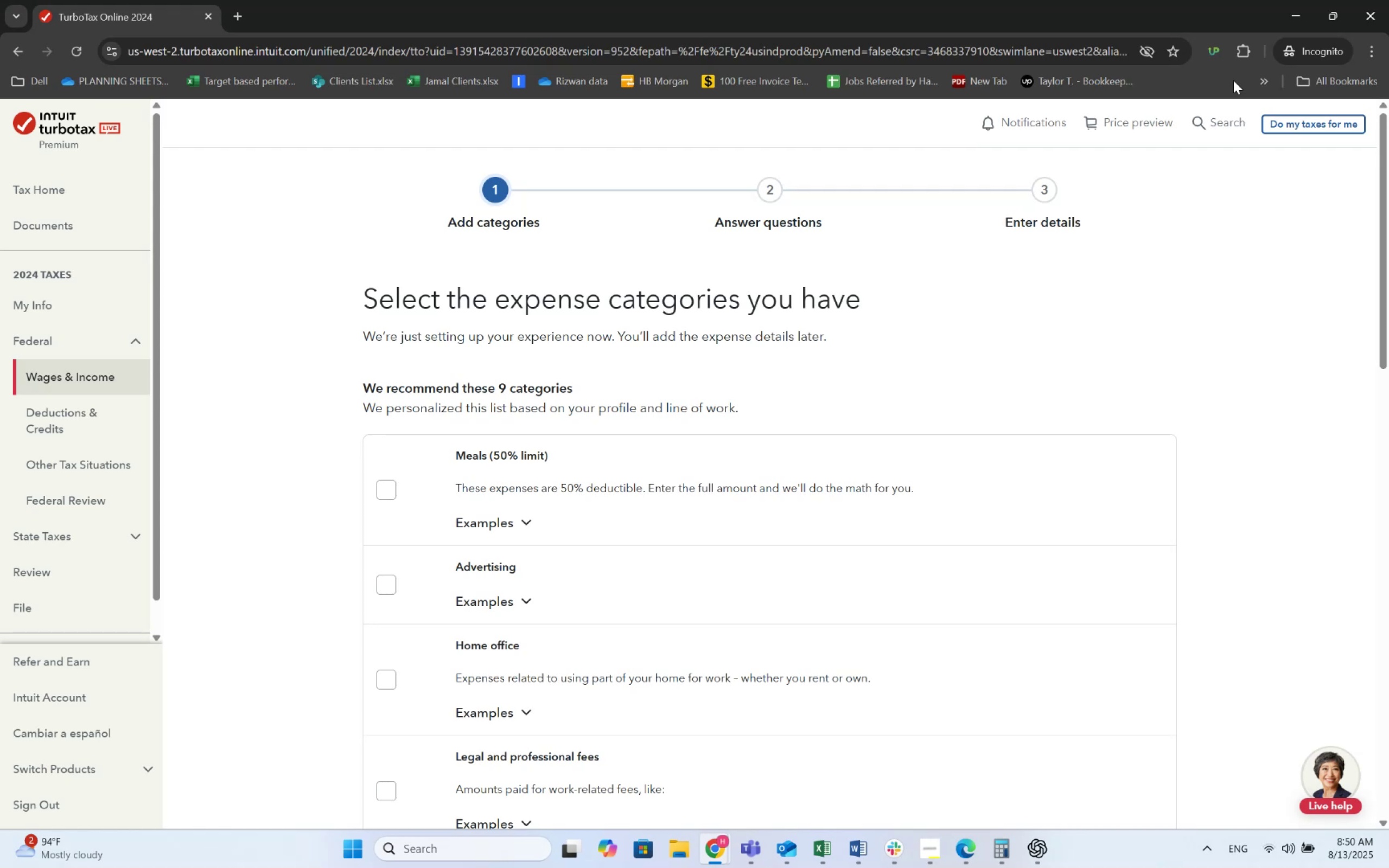 
key(Alt+AltLeft)
 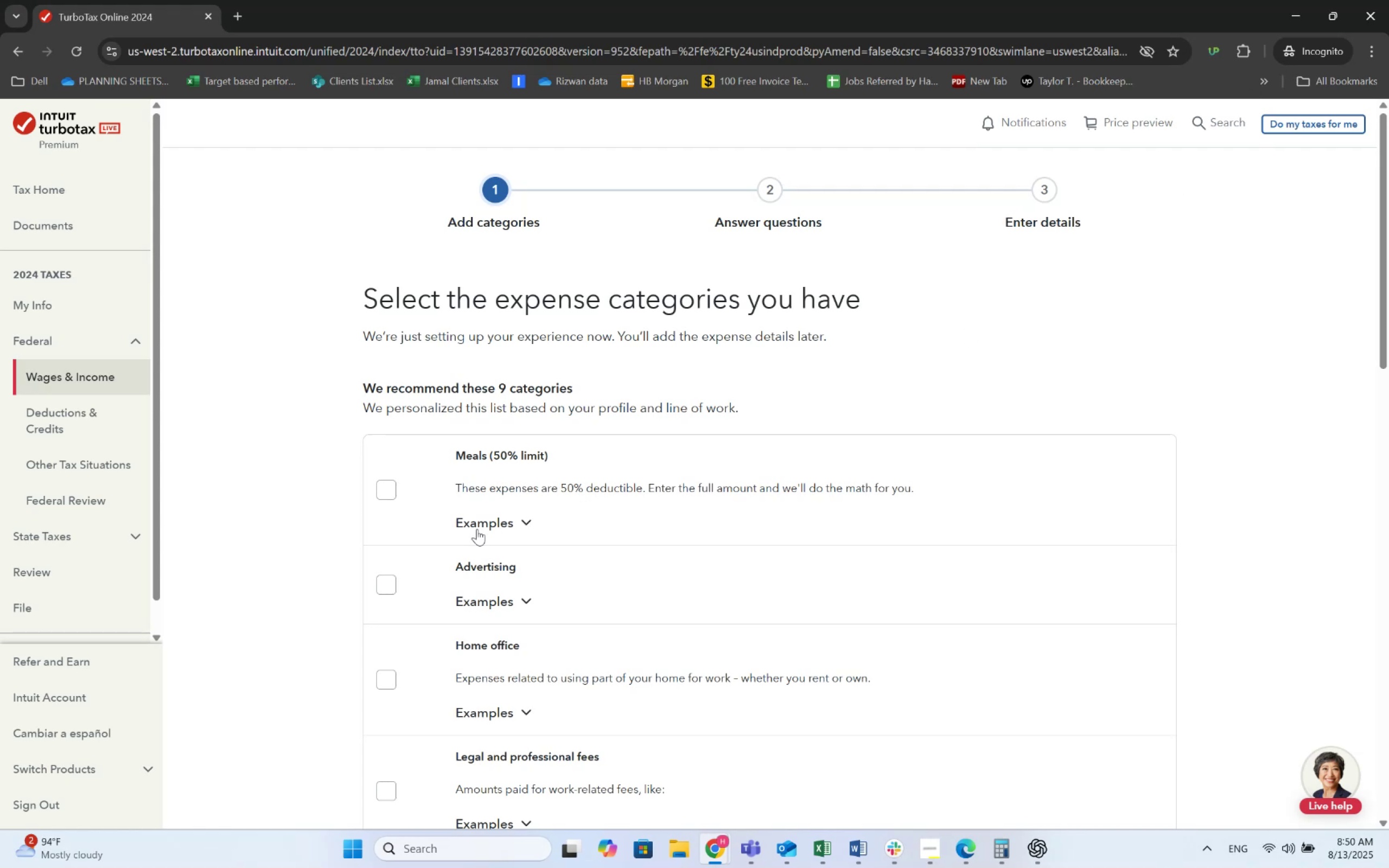 
key(Alt+Tab)
 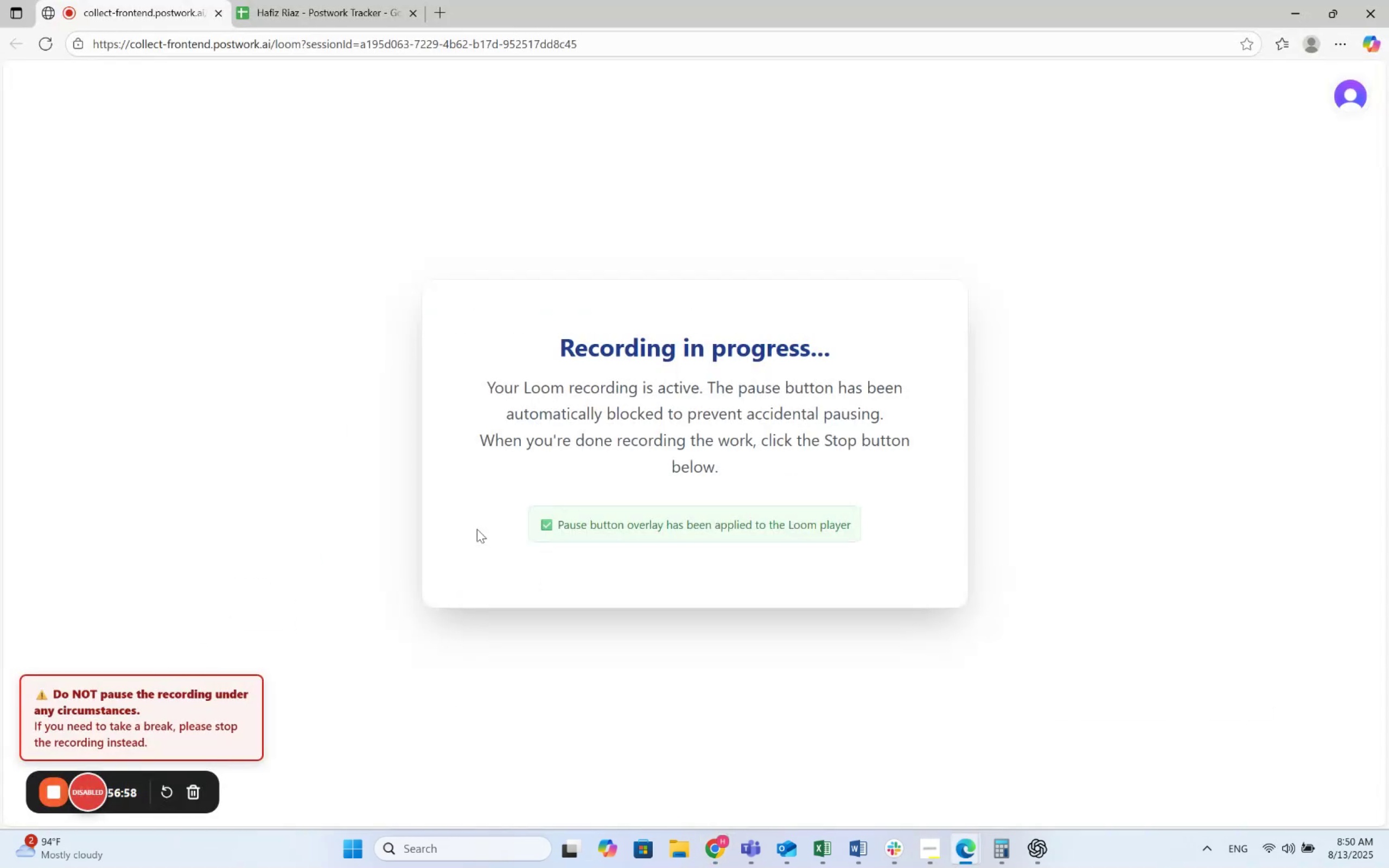 
key(Alt+AltLeft)
 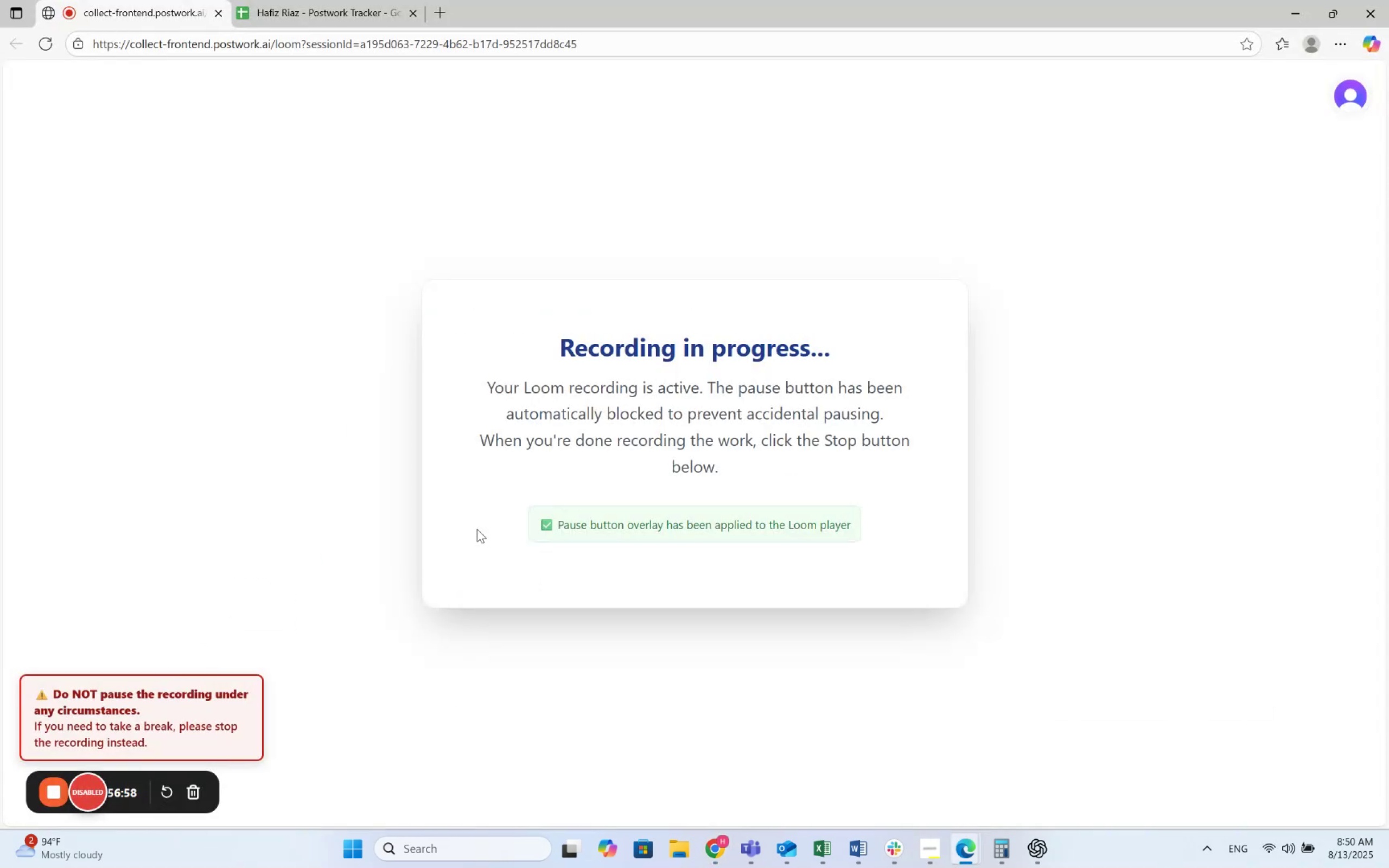 
key(Alt+Tab)
 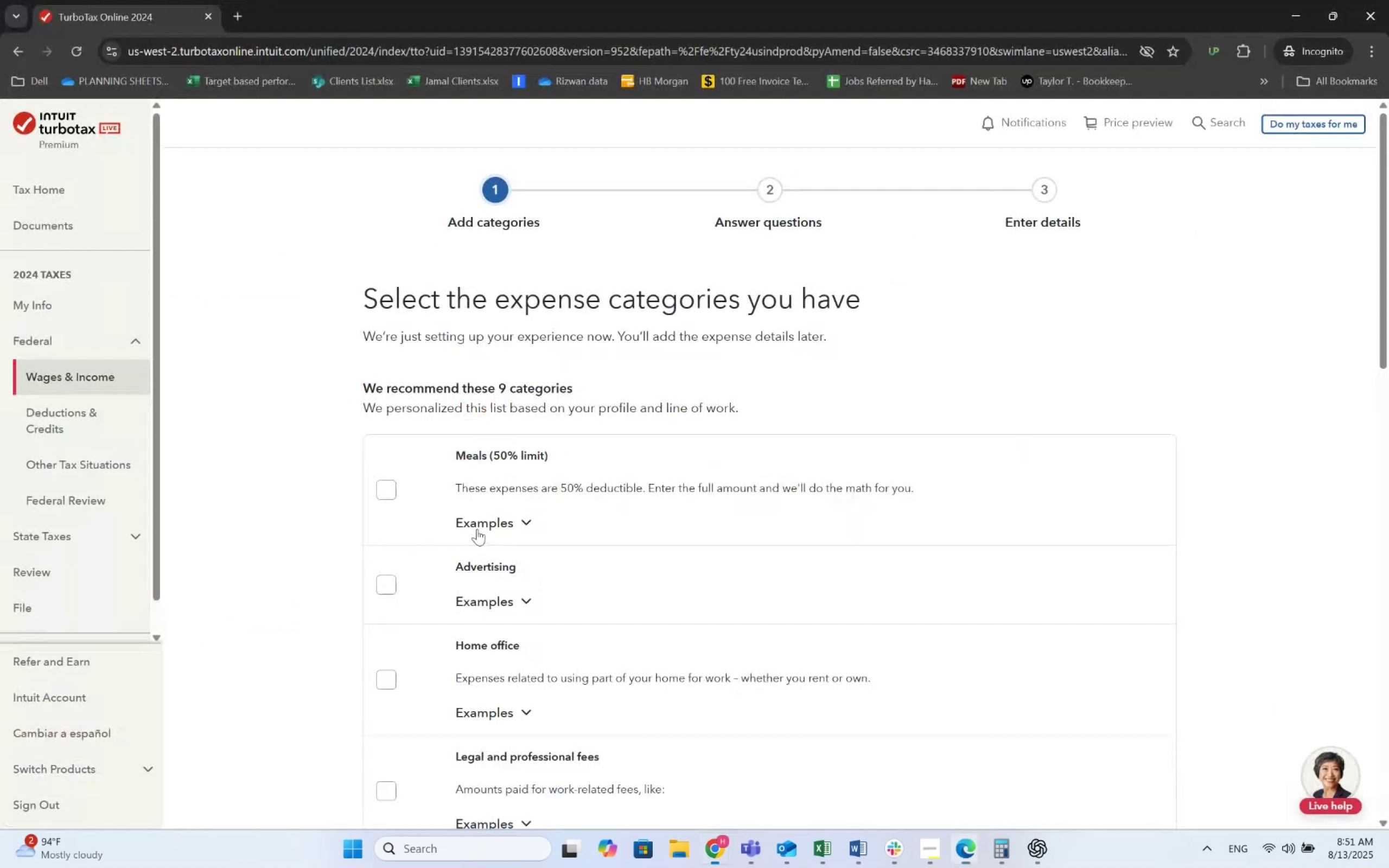 
key(Alt+Tab)
 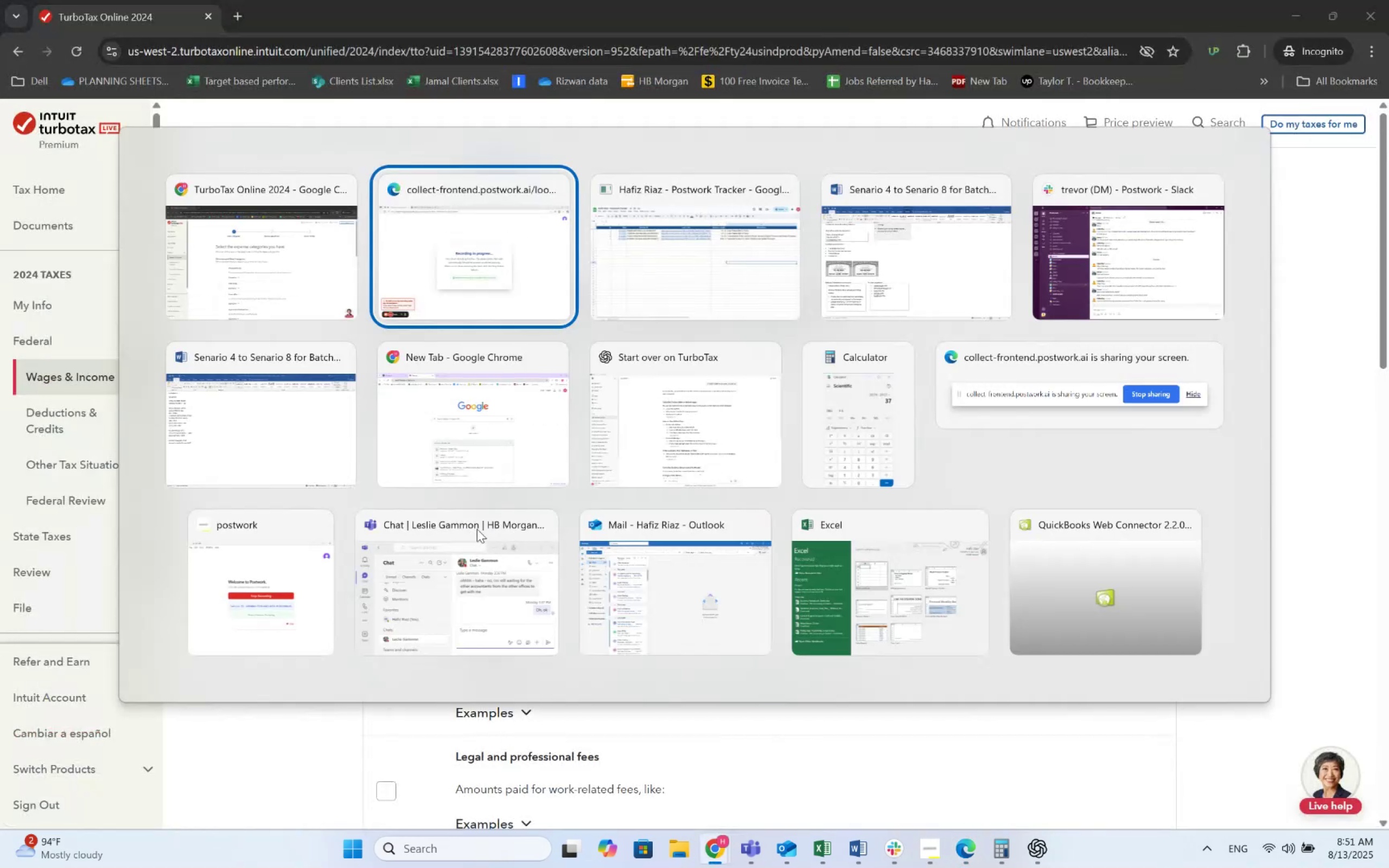 
key(Alt+Tab)
 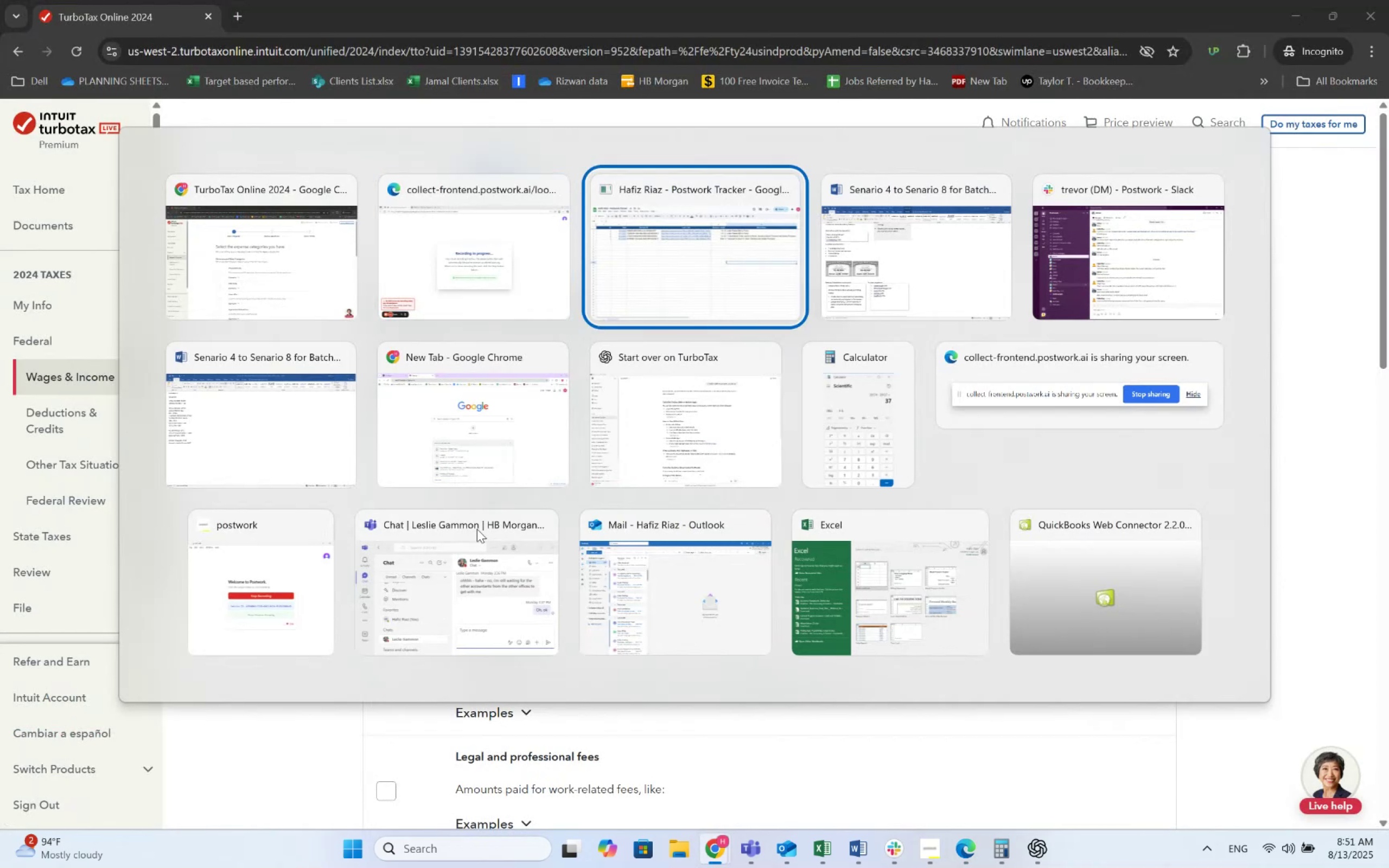 
key(Alt+Tab)
 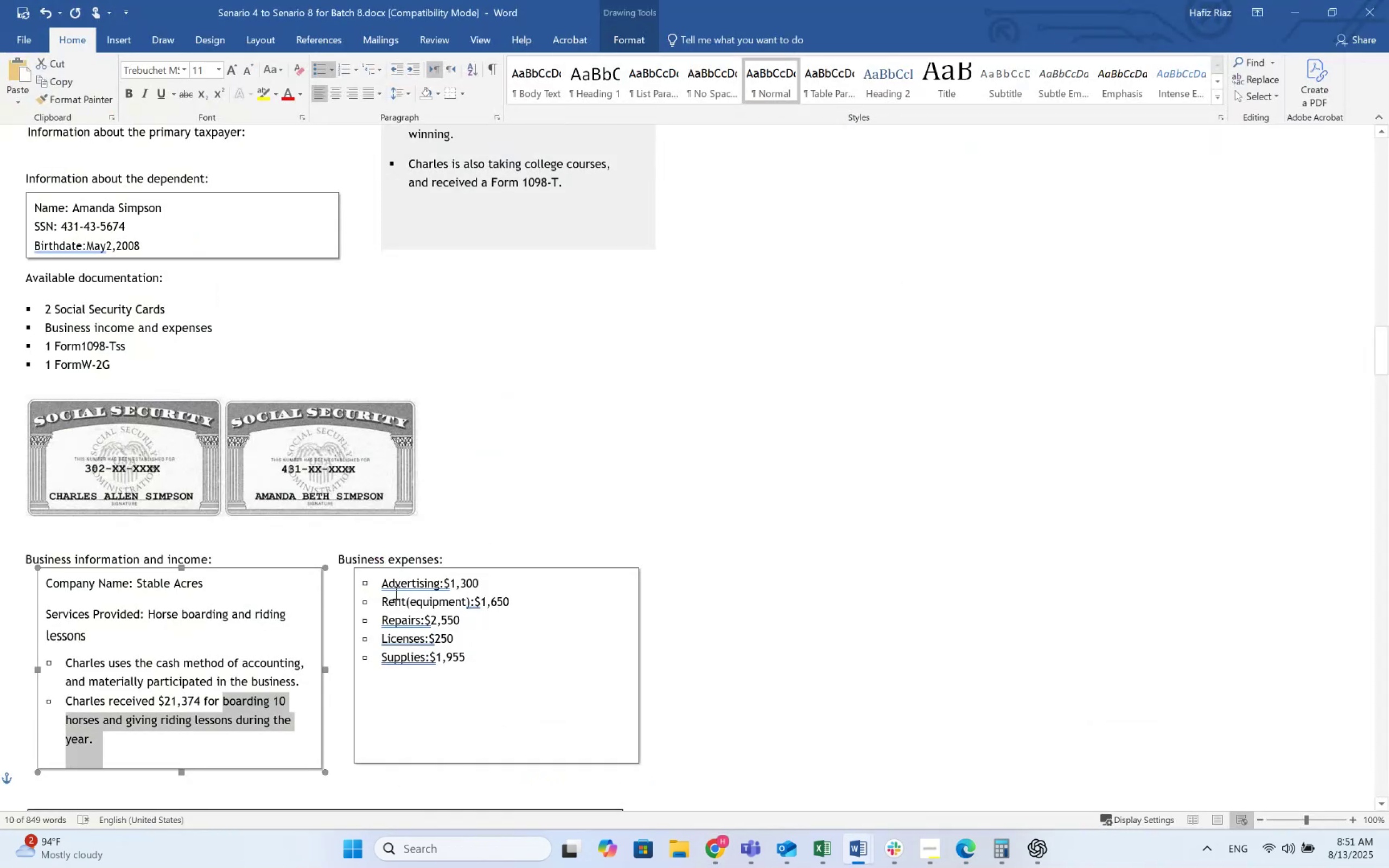 
key(Alt+AltLeft)
 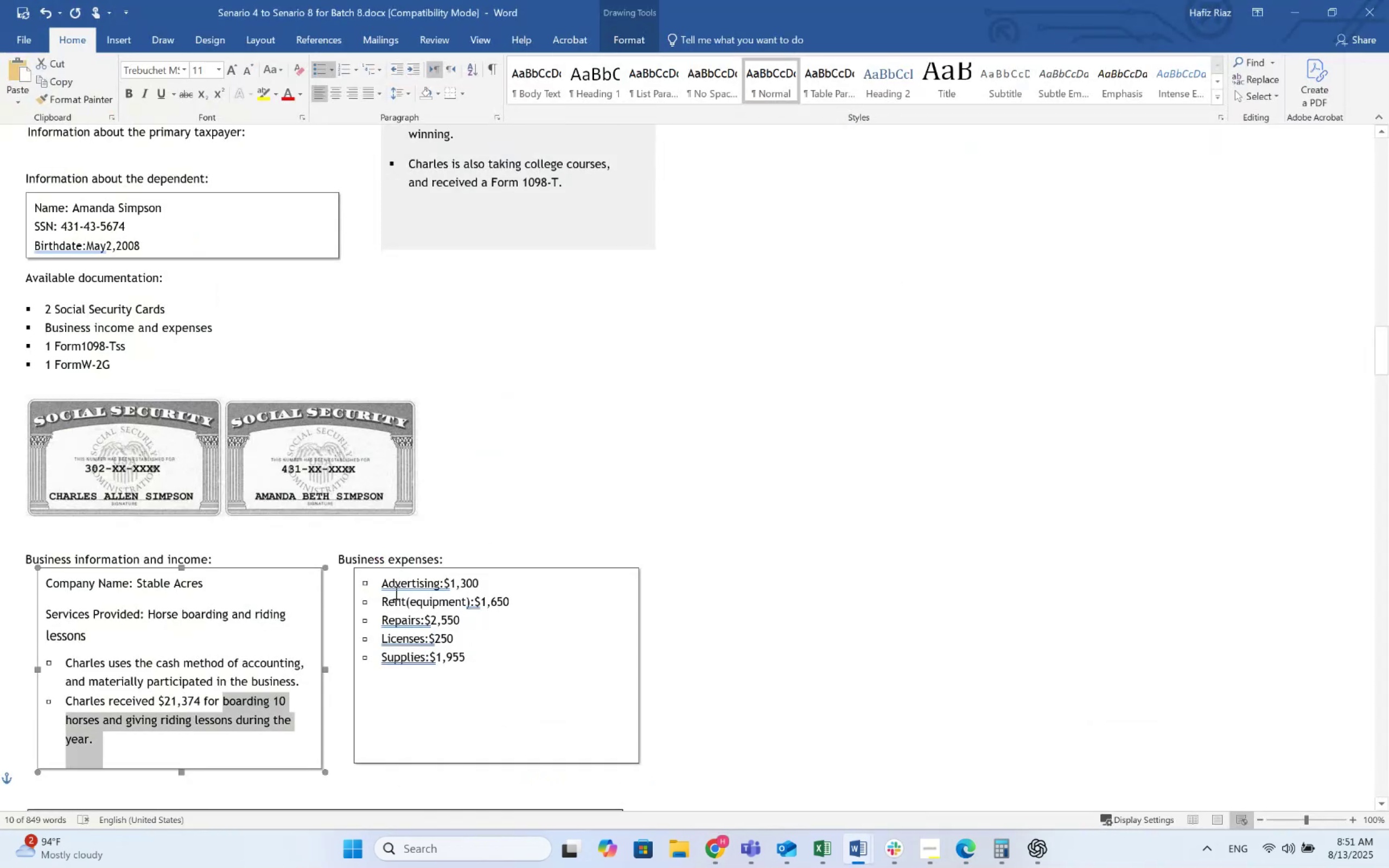 
key(Alt+Tab)
 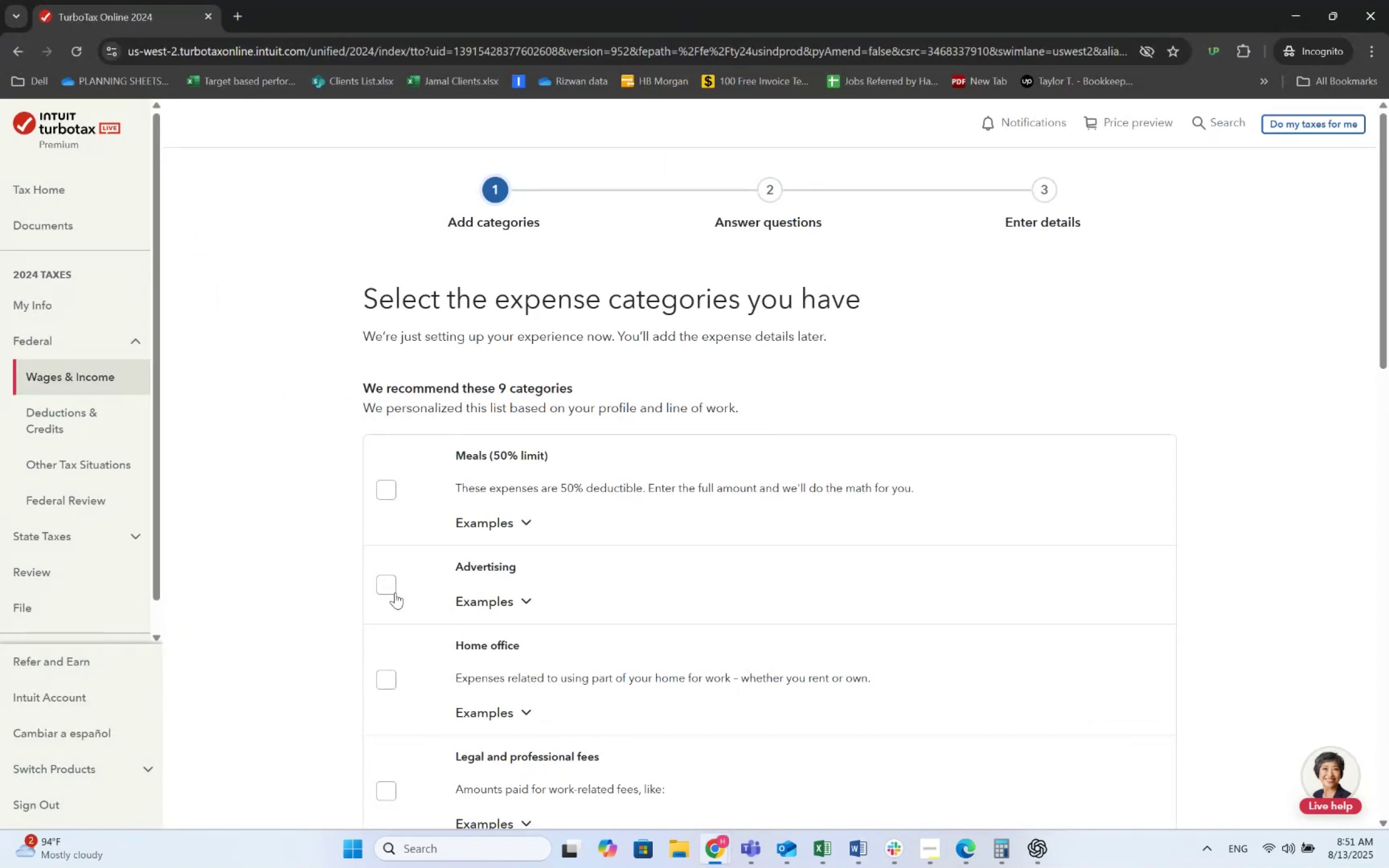 
left_click([395, 592])
 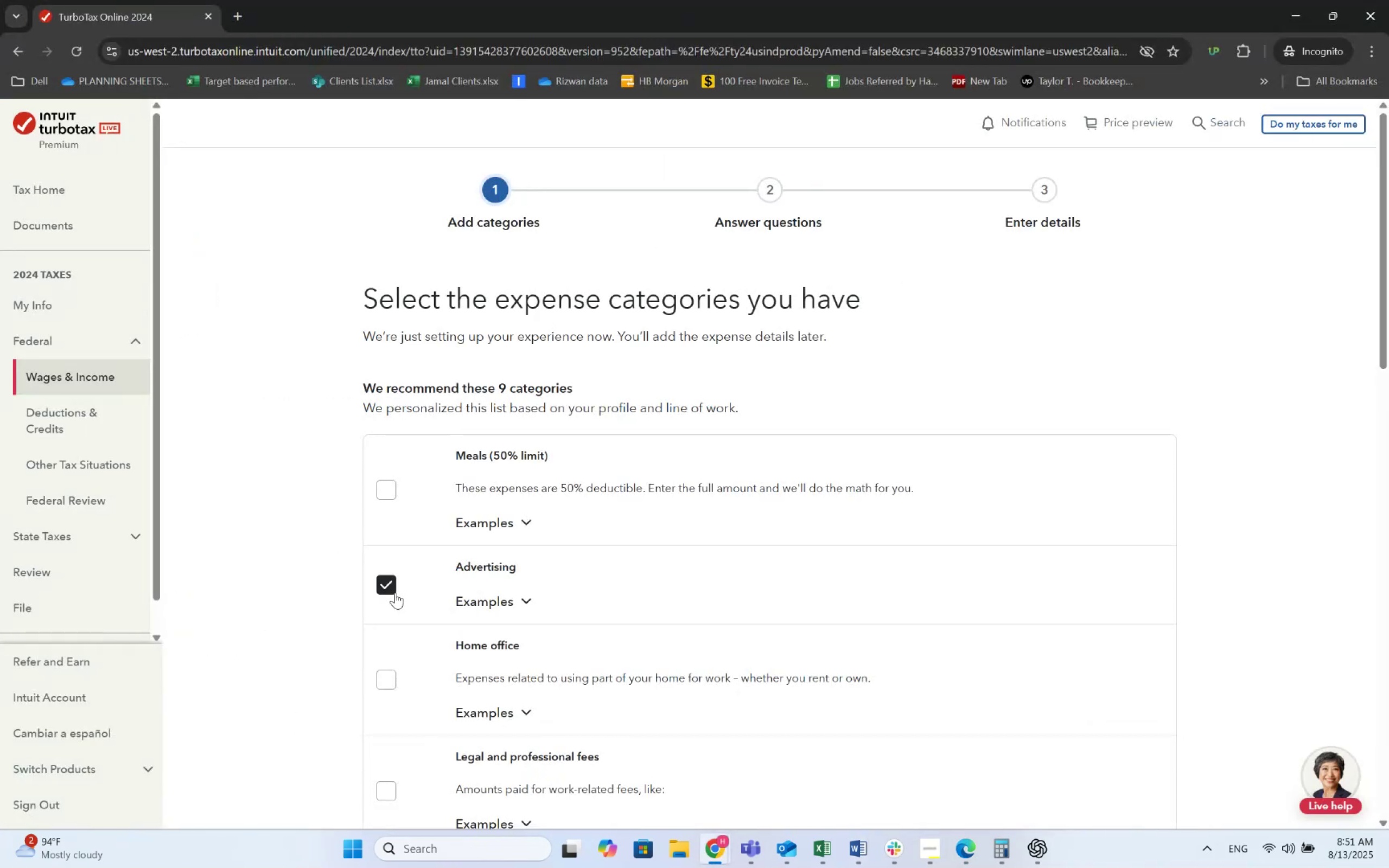 
key(Alt+AltLeft)
 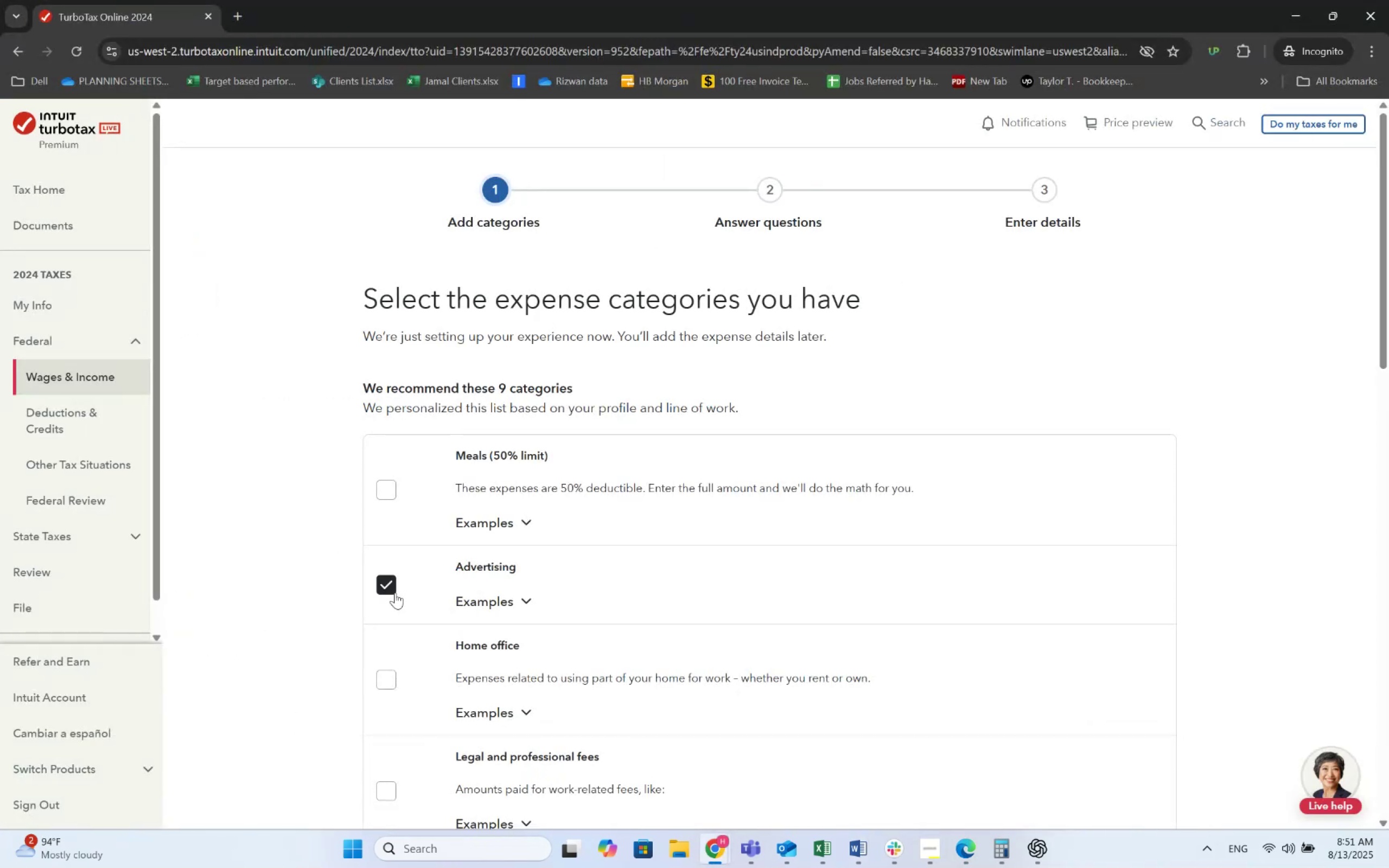 
key(Alt+Tab)
 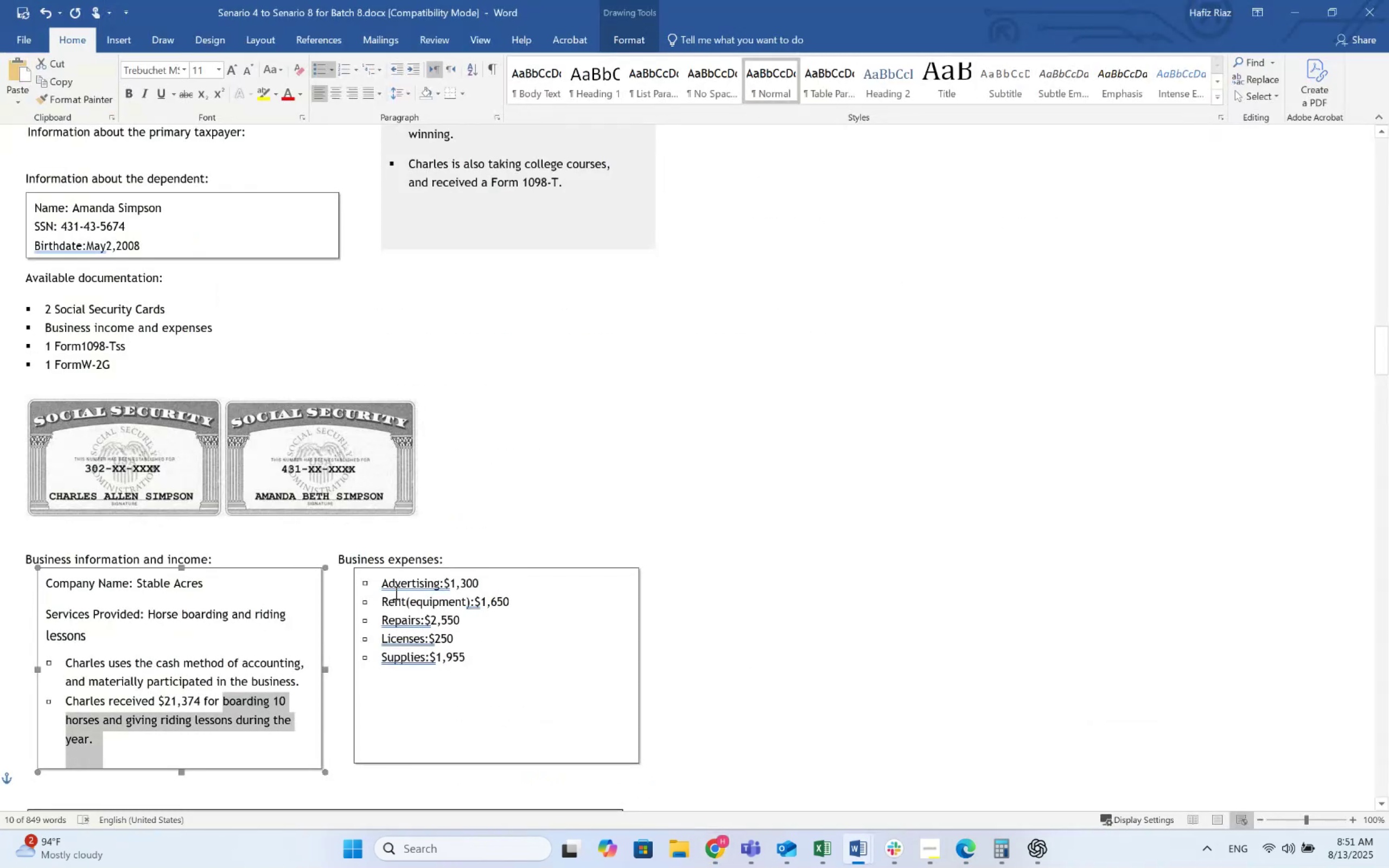 
key(Alt+AltLeft)
 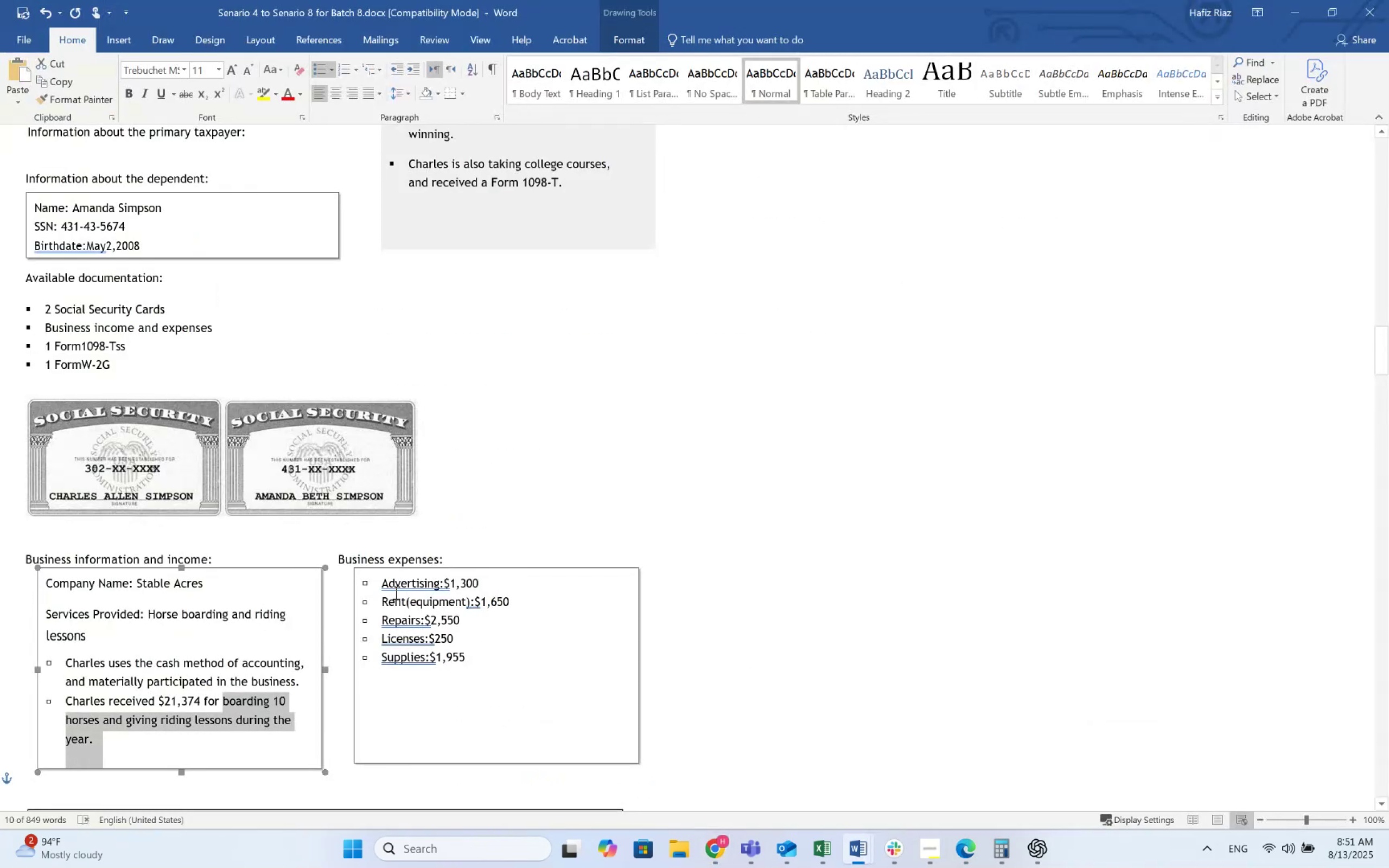 
key(Alt+Tab)
 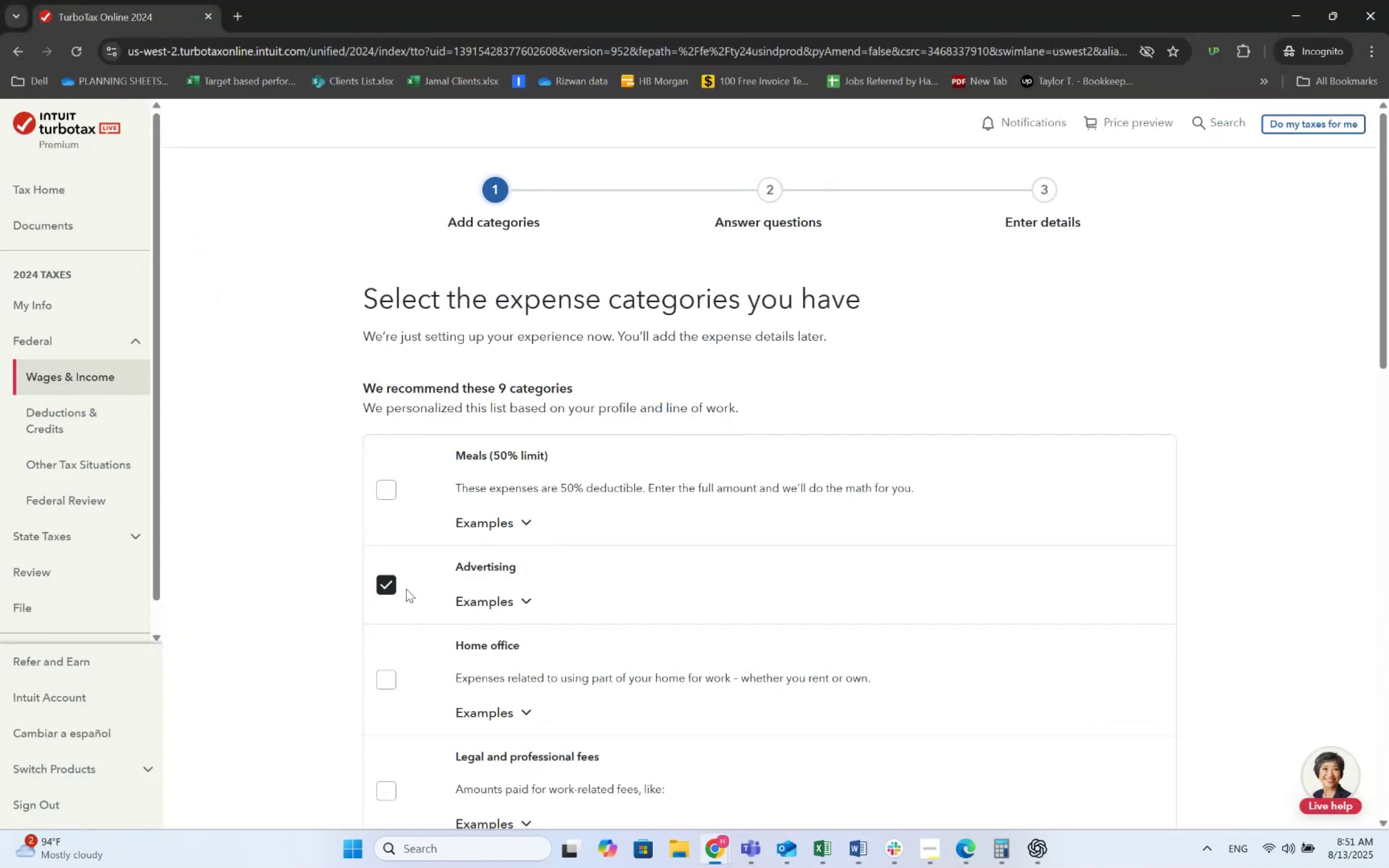 
scroll: coordinate [444, 588], scroll_direction: down, amount: 9.0
 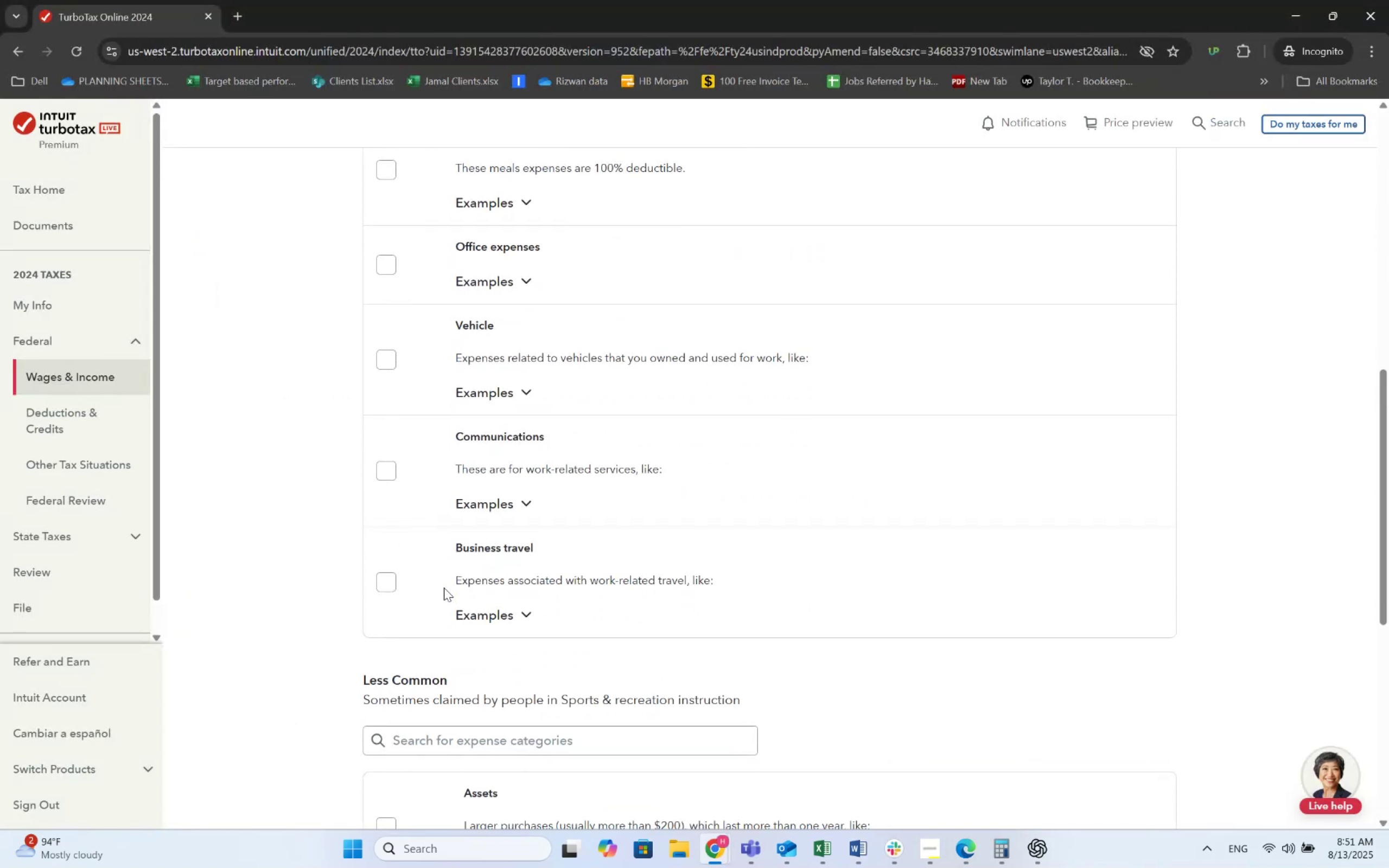 
scroll: coordinate [444, 588], scroll_direction: up, amount: 5.0
 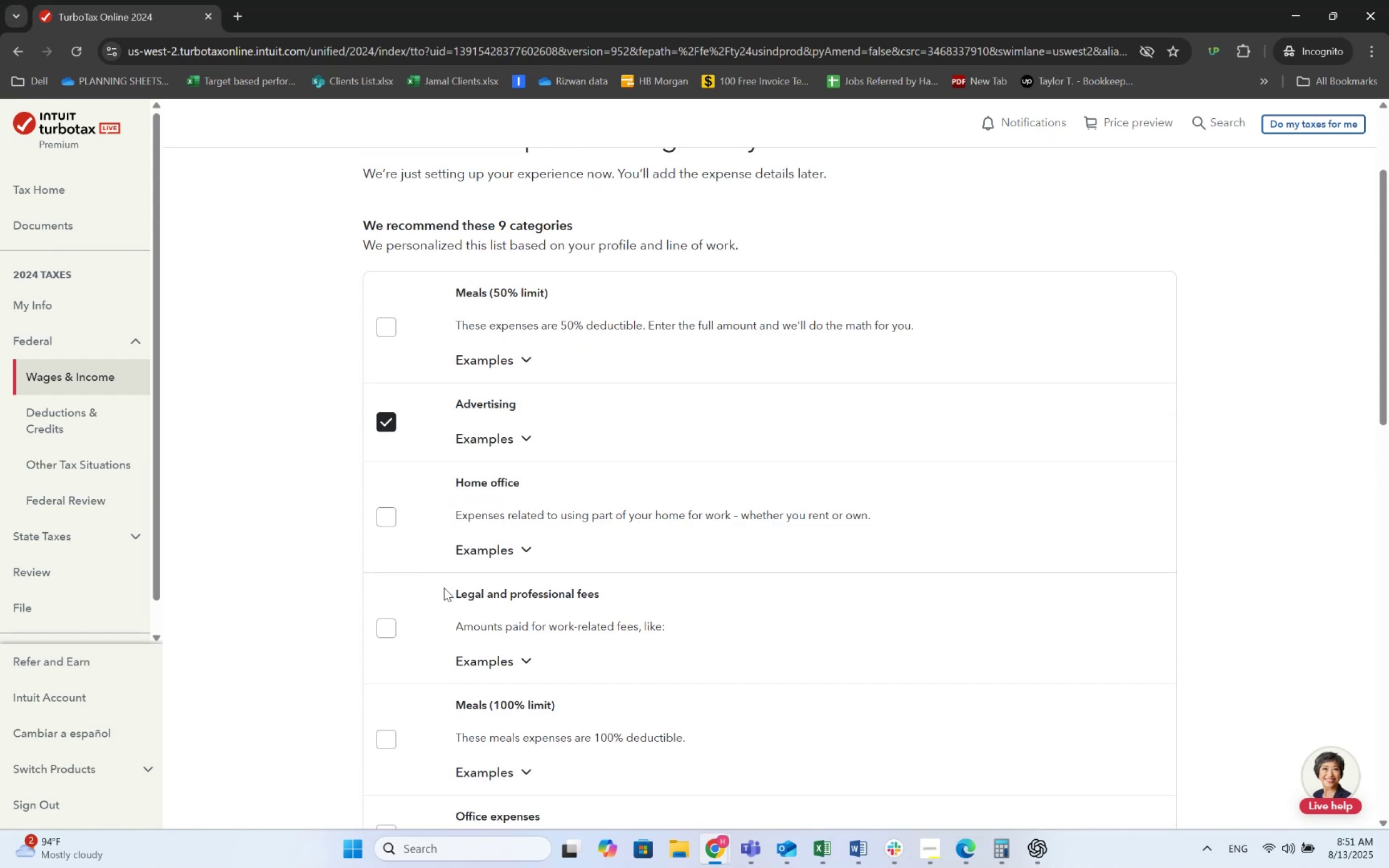 
scroll: coordinate [444, 588], scroll_direction: down, amount: 3.0
 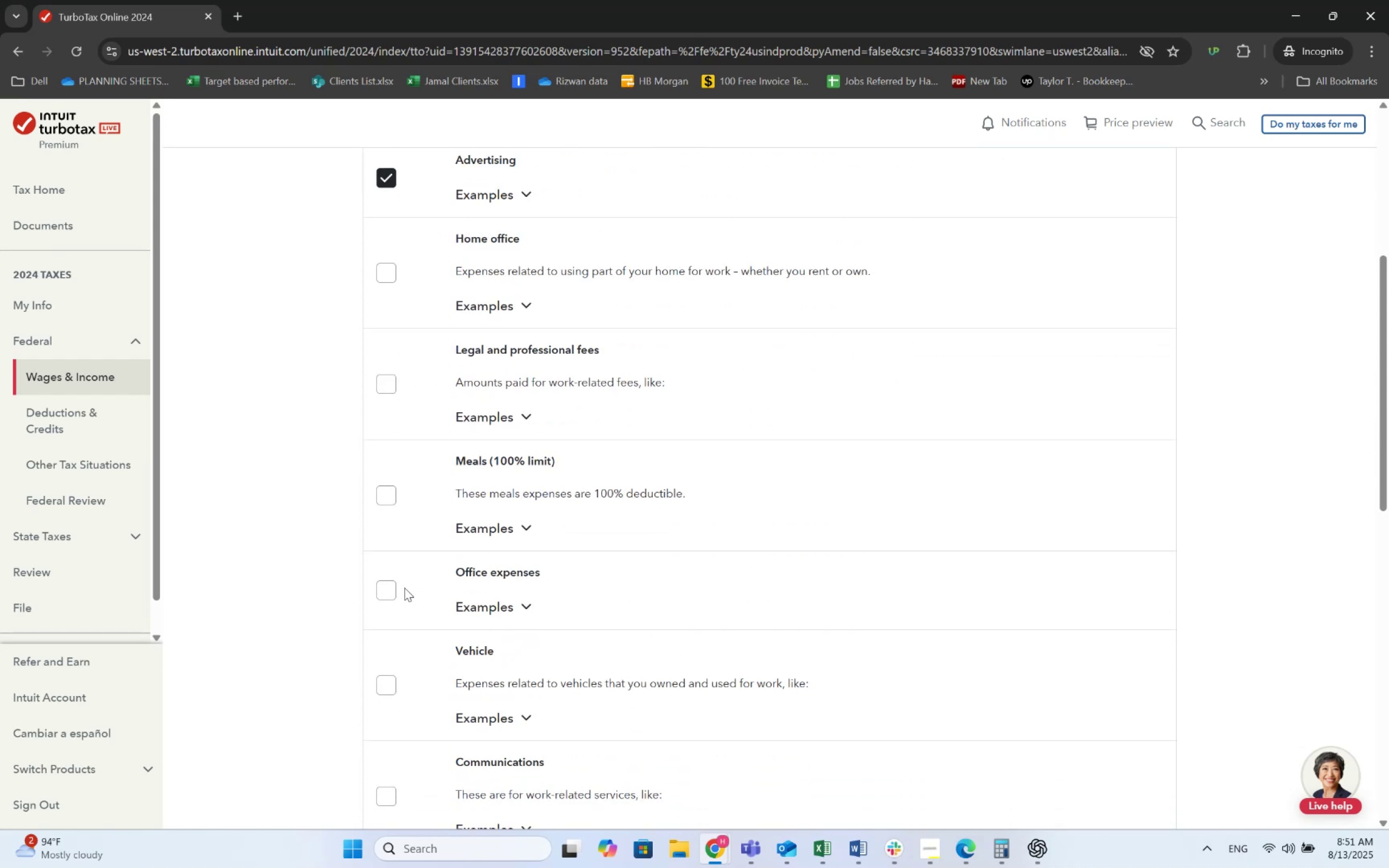 
left_click([386, 583])
 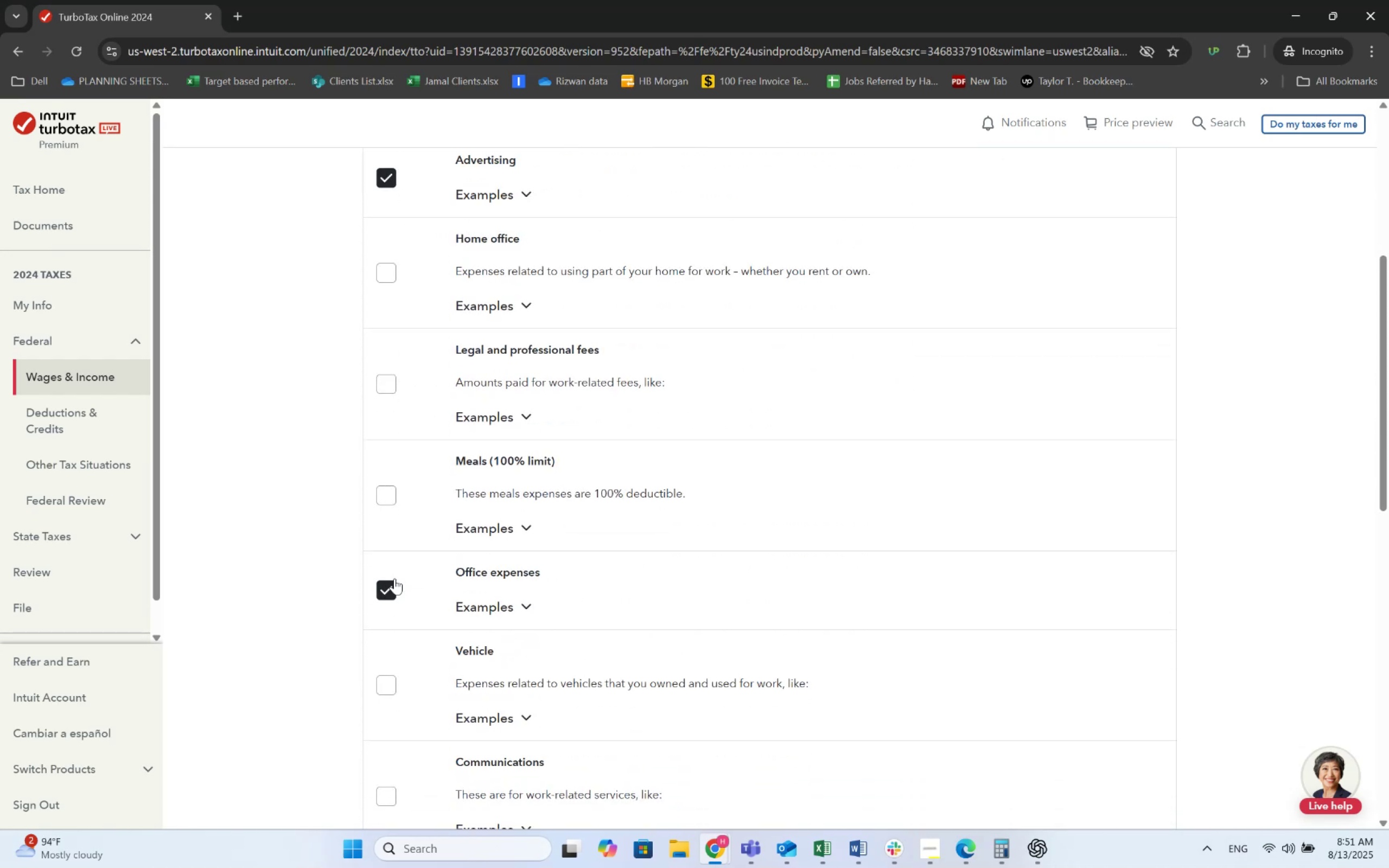 
scroll: coordinate [439, 567], scroll_direction: down, amount: 6.0
 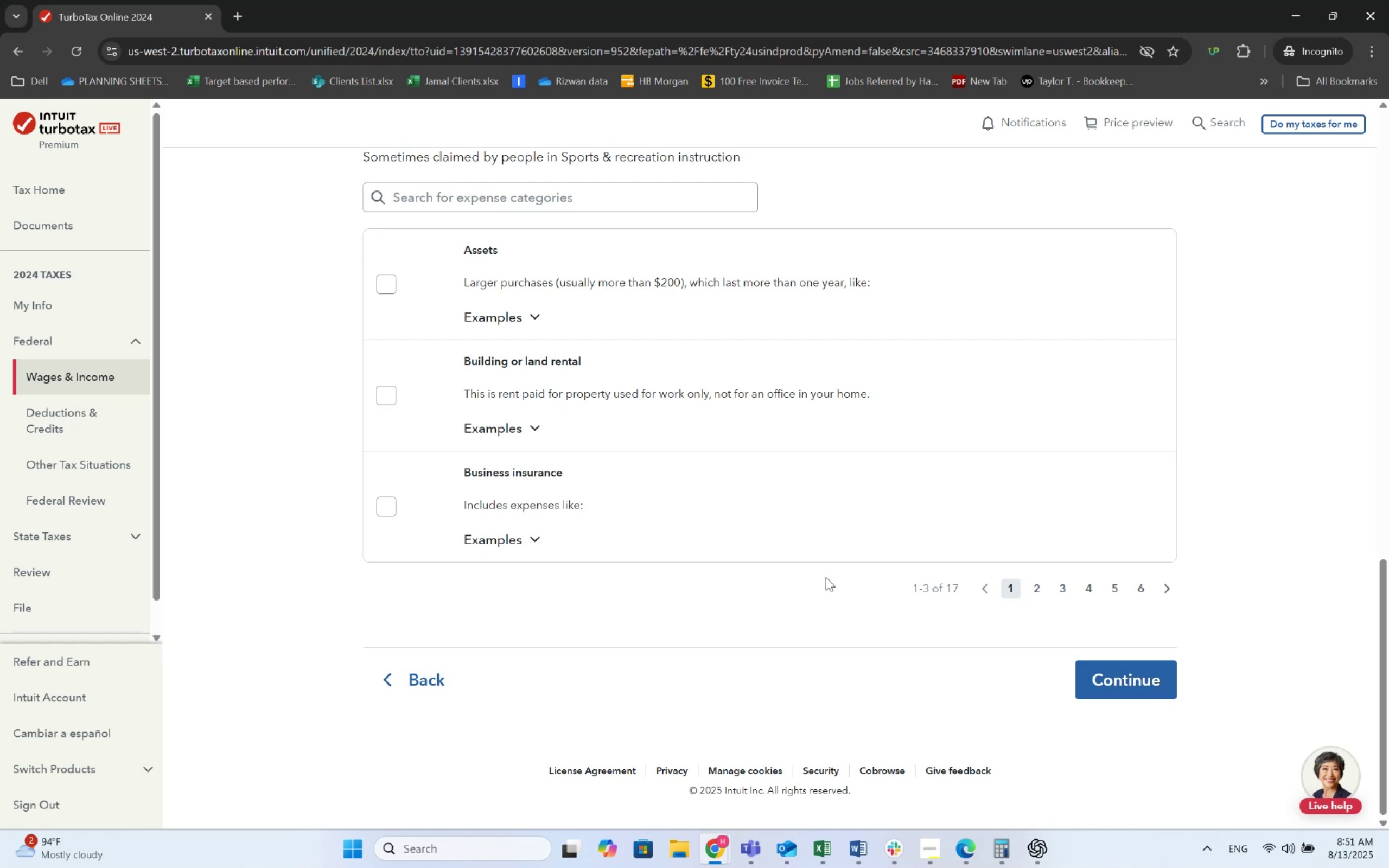 
left_click([570, 212])
 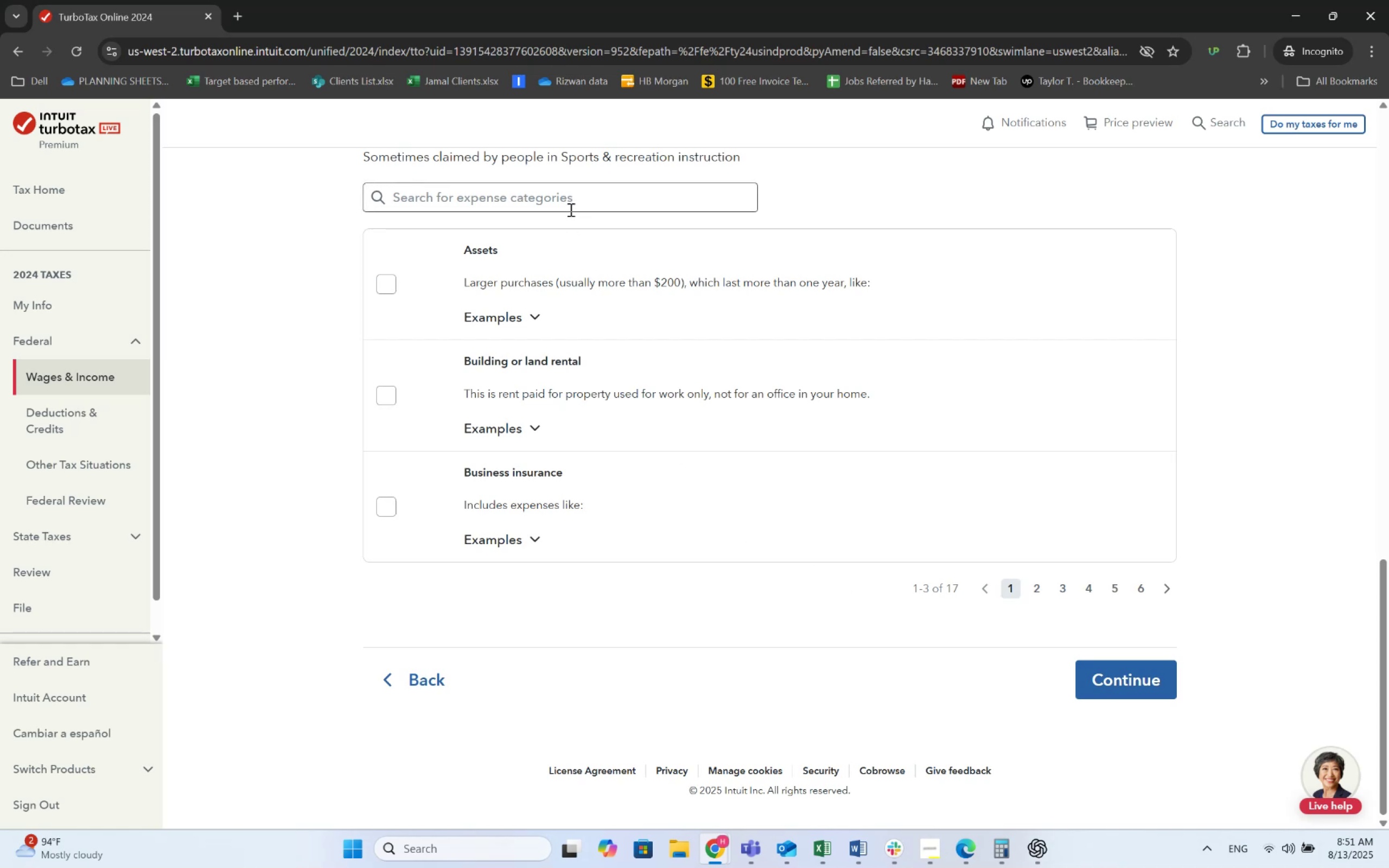 
double_click([569, 207])
 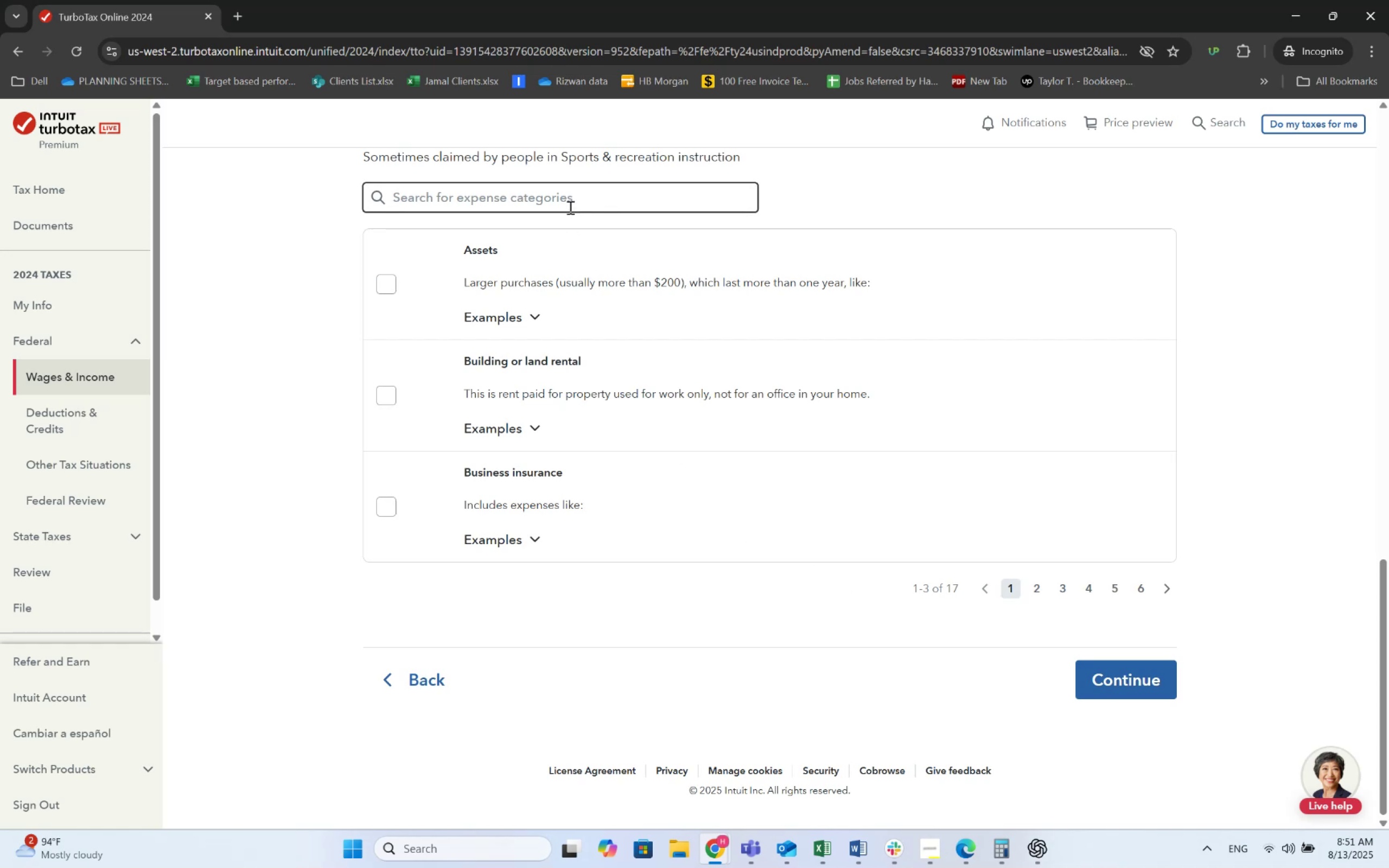 
type(rent)
 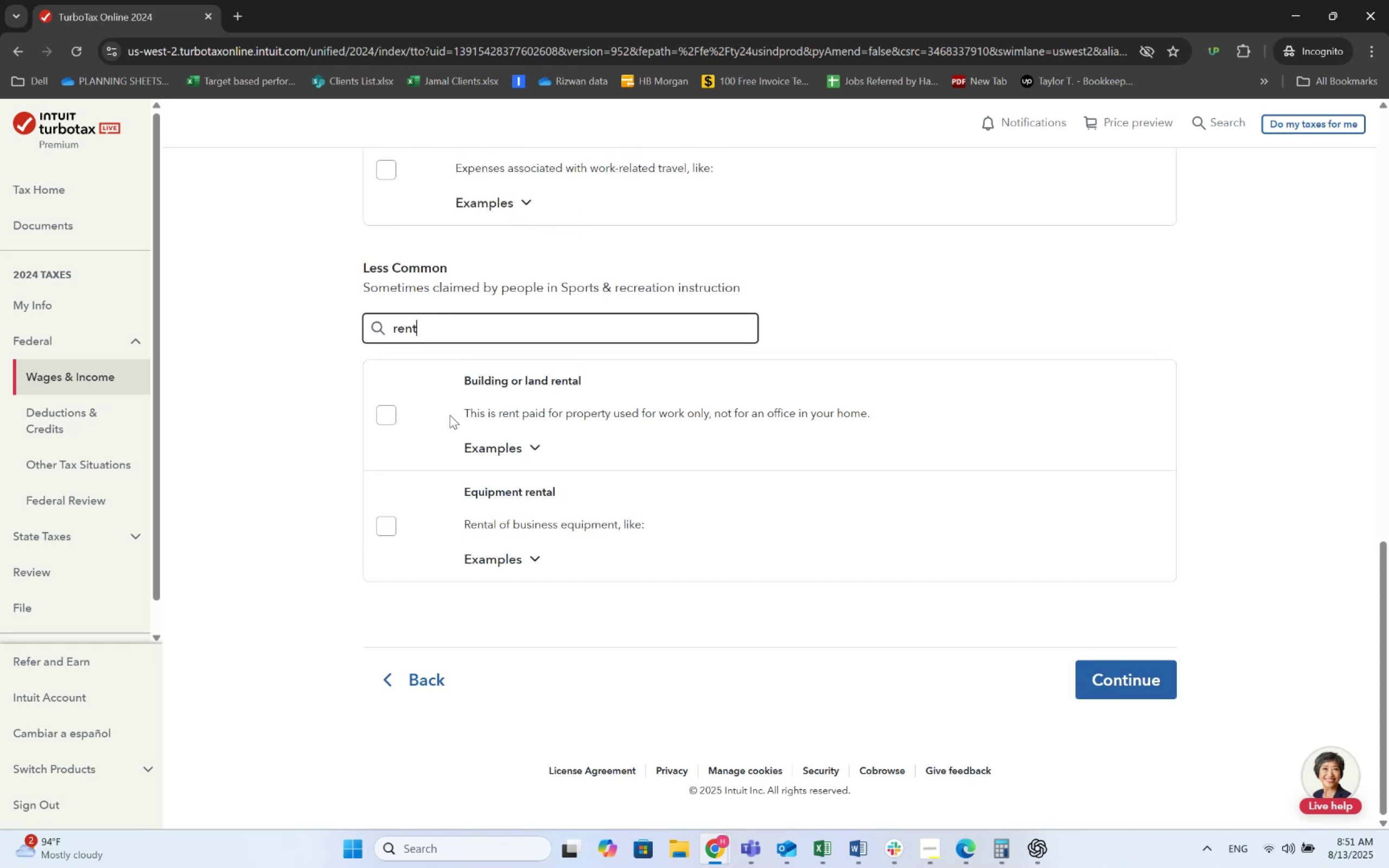 
left_click([394, 424])
 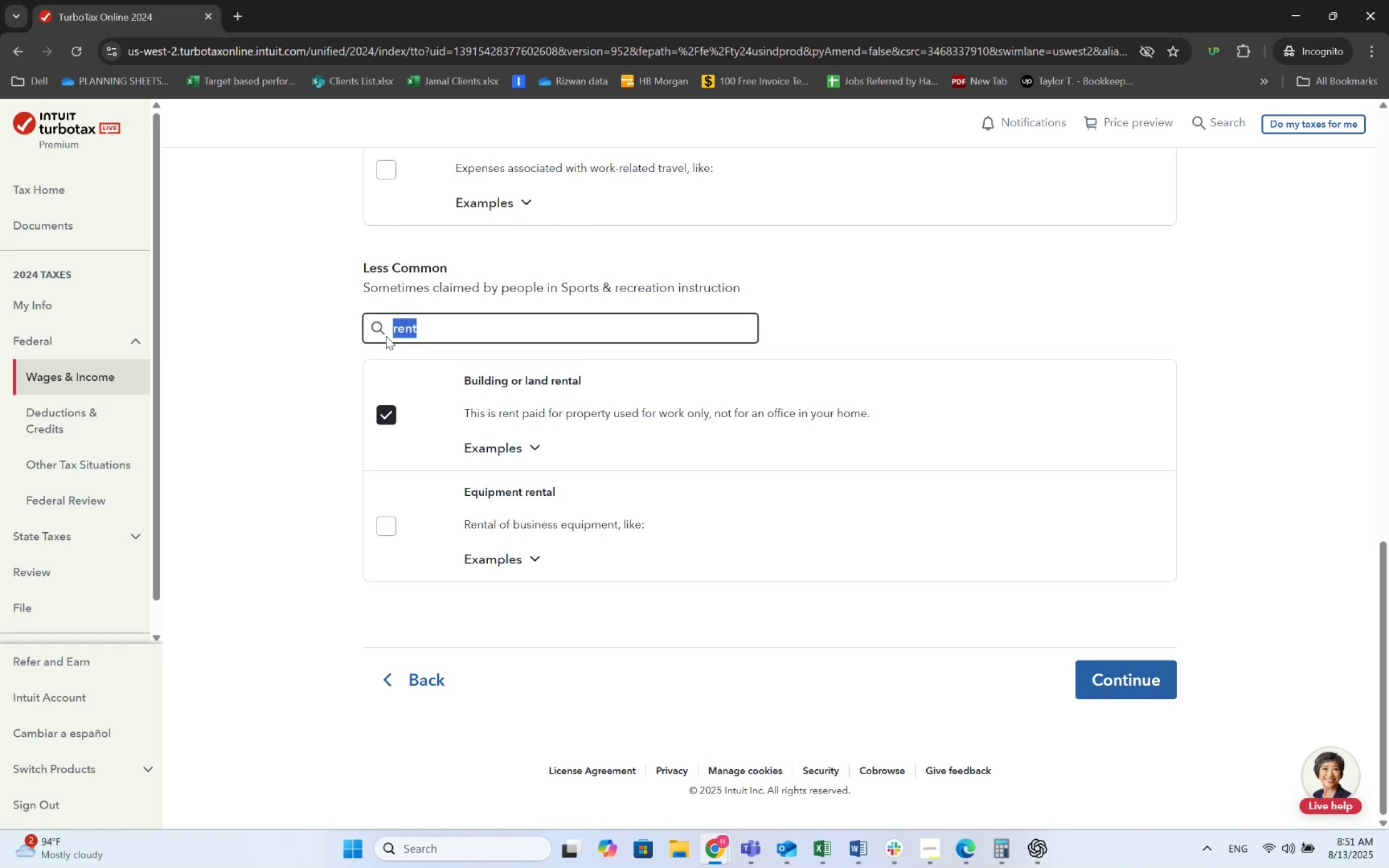 
key(Backspace)
 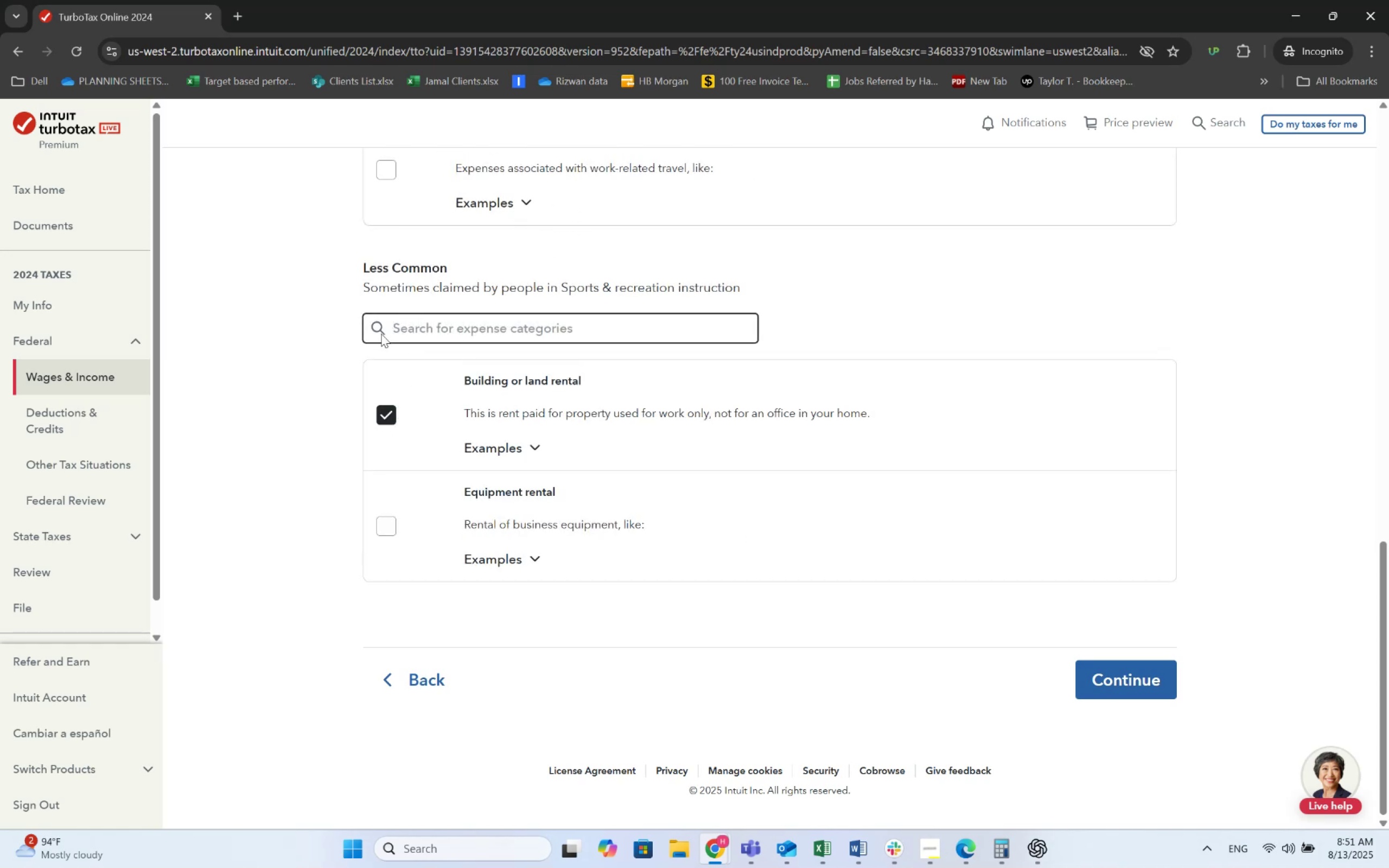 
scroll: coordinate [496, 348], scroll_direction: down, amount: 1.0
 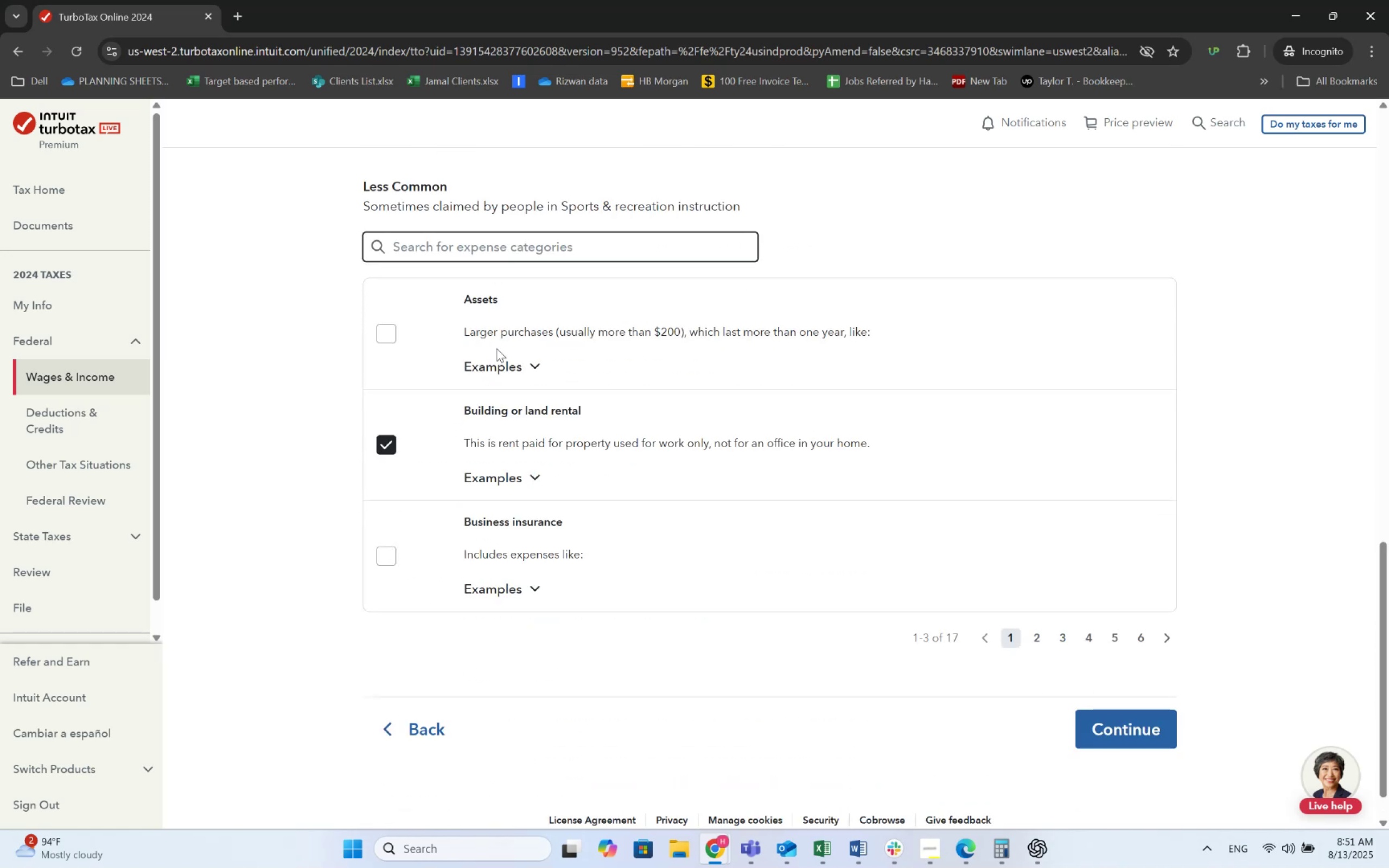 
scroll: coordinate [496, 349], scroll_direction: up, amount: 12.0
 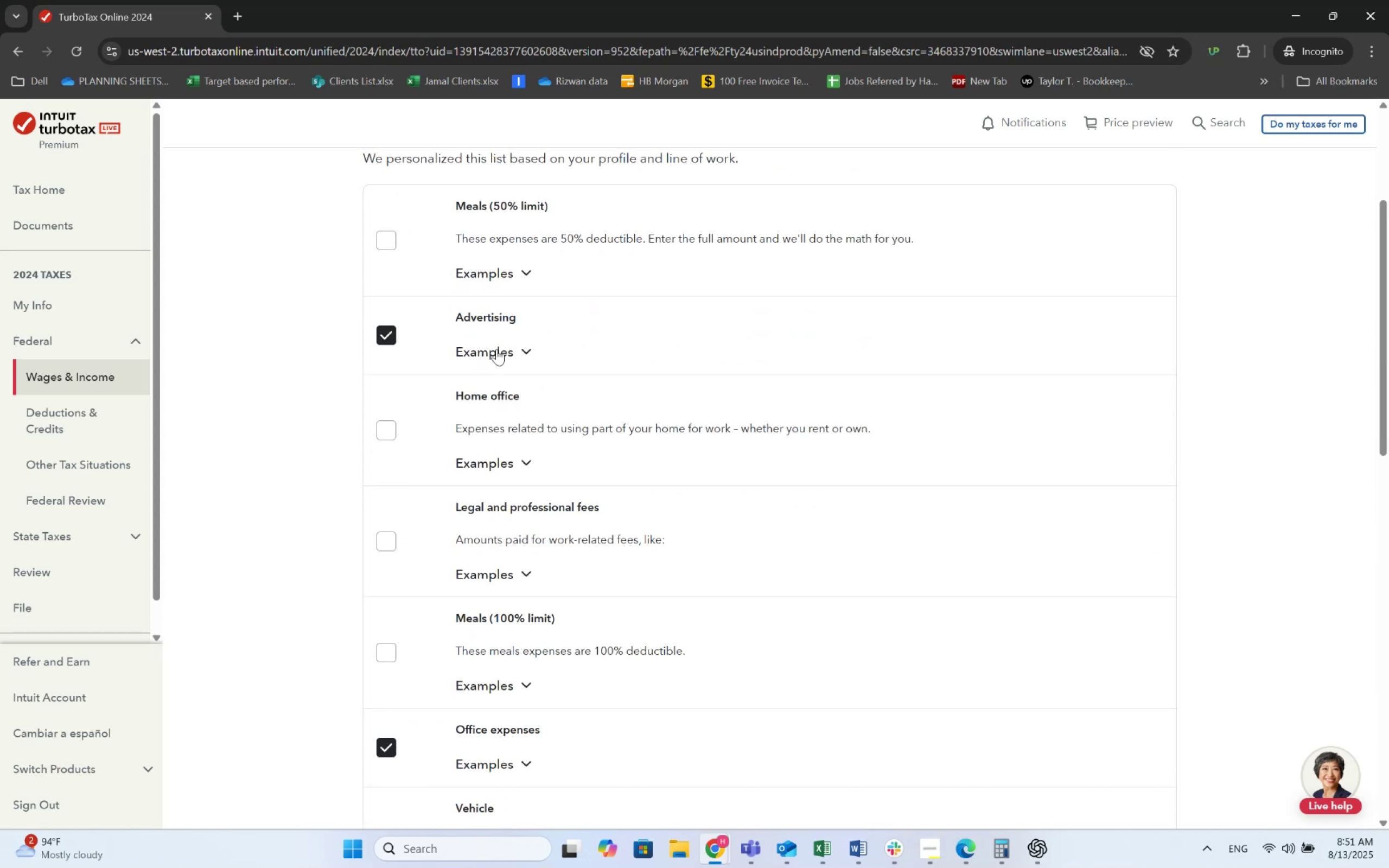 
key(Alt+AltLeft)
 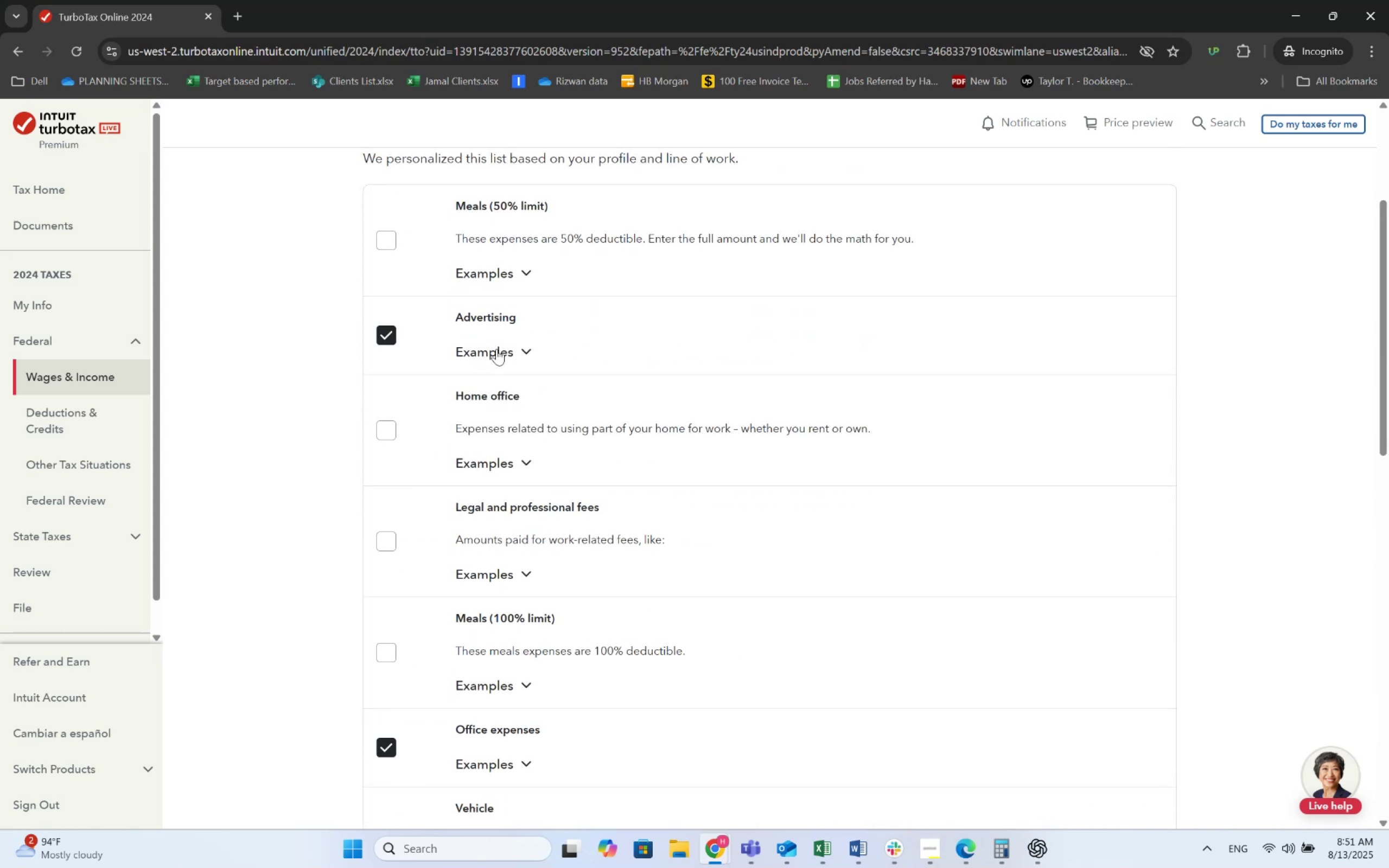 
key(Alt+Tab)
 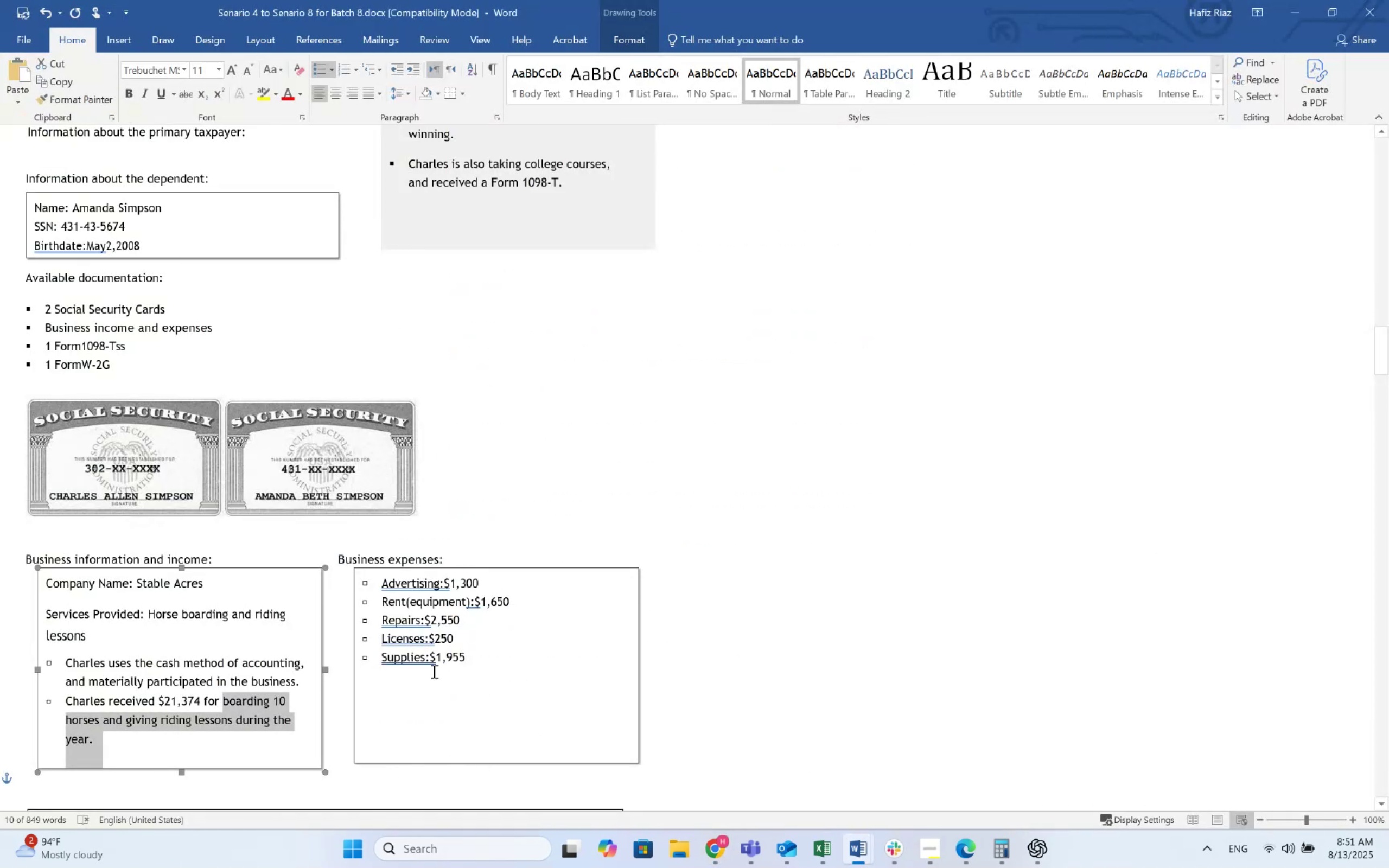 
key(Alt+AltLeft)
 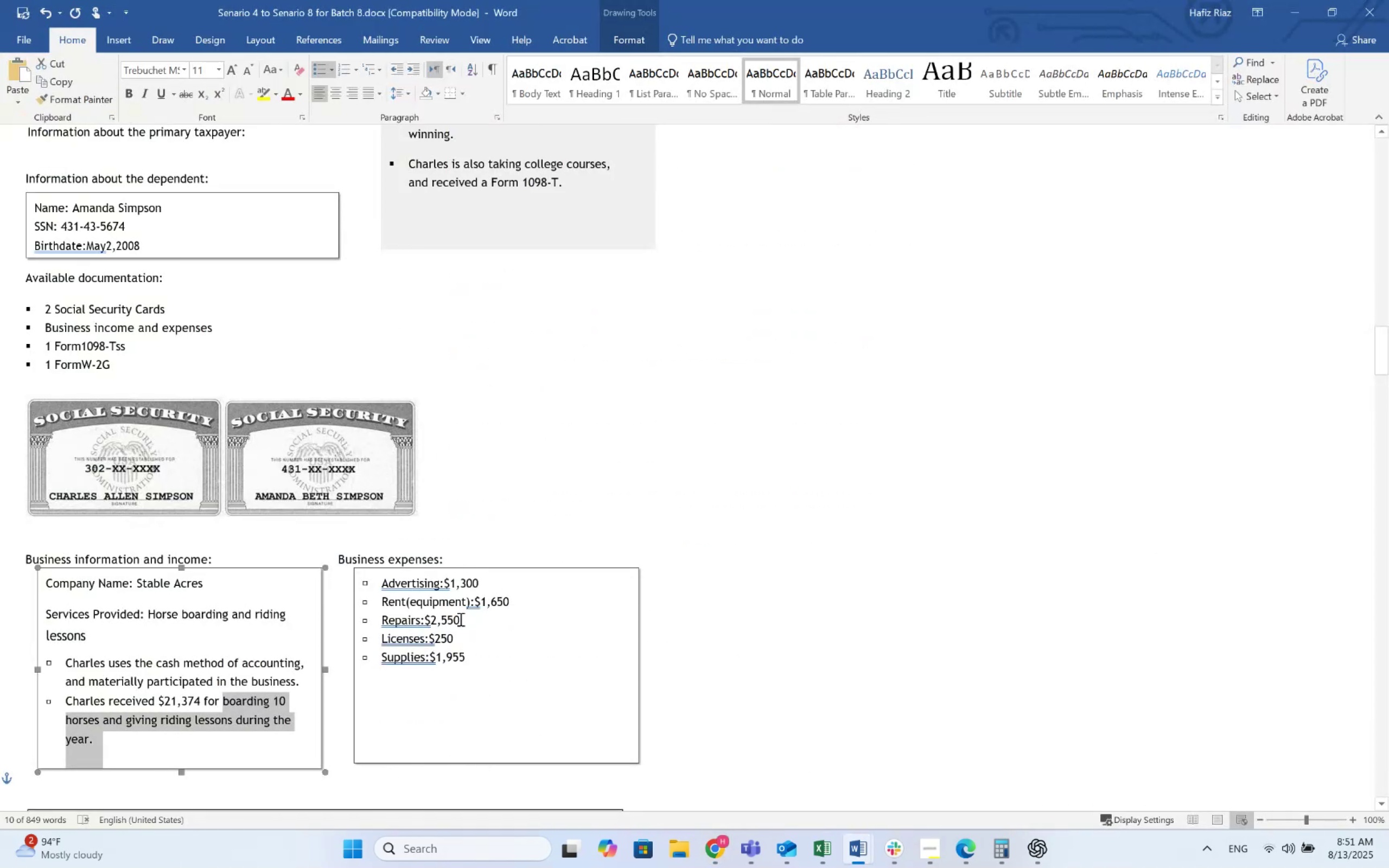 
key(Alt+Tab)
 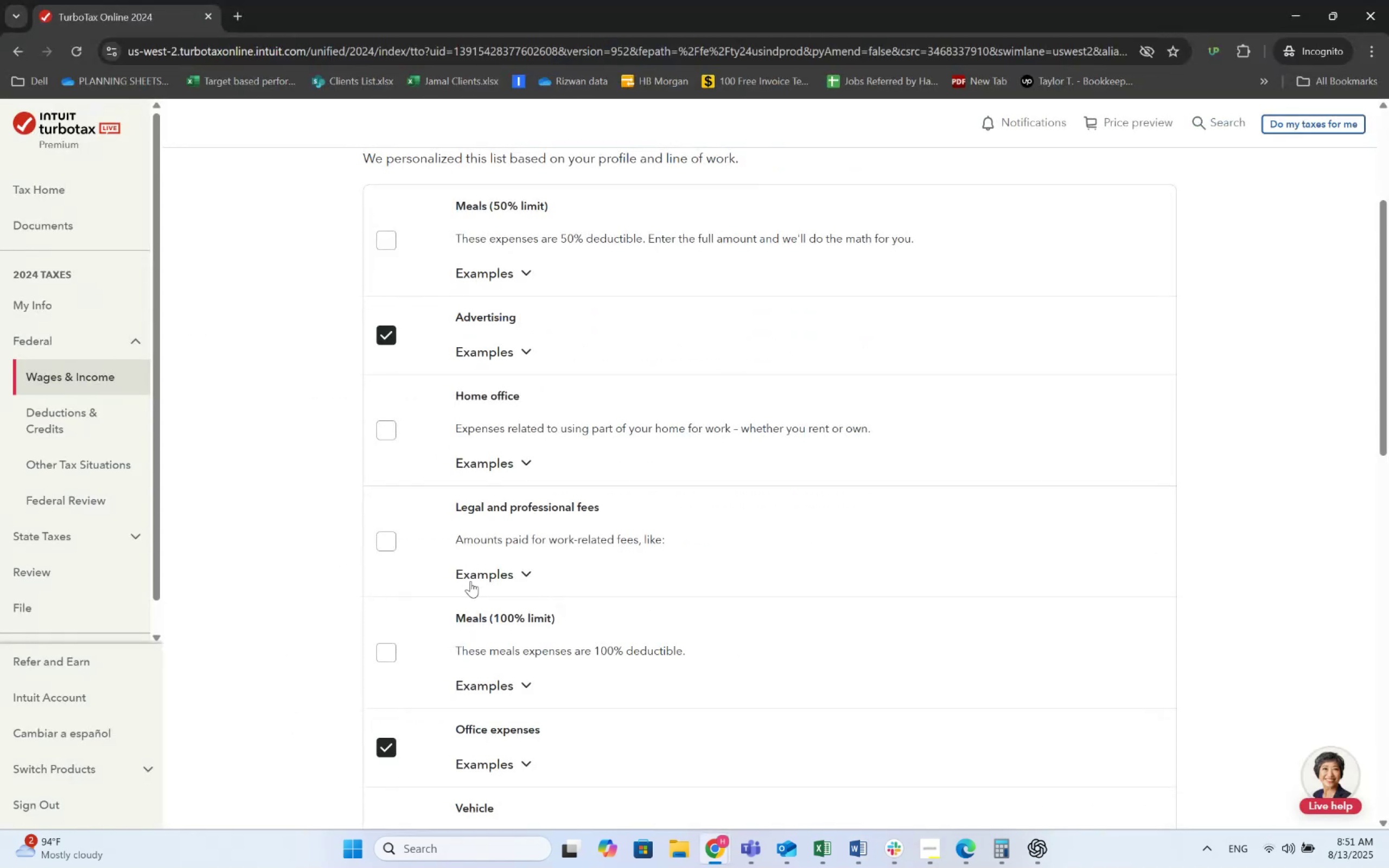 
scroll: coordinate [470, 581], scroll_direction: up, amount: 5.0
 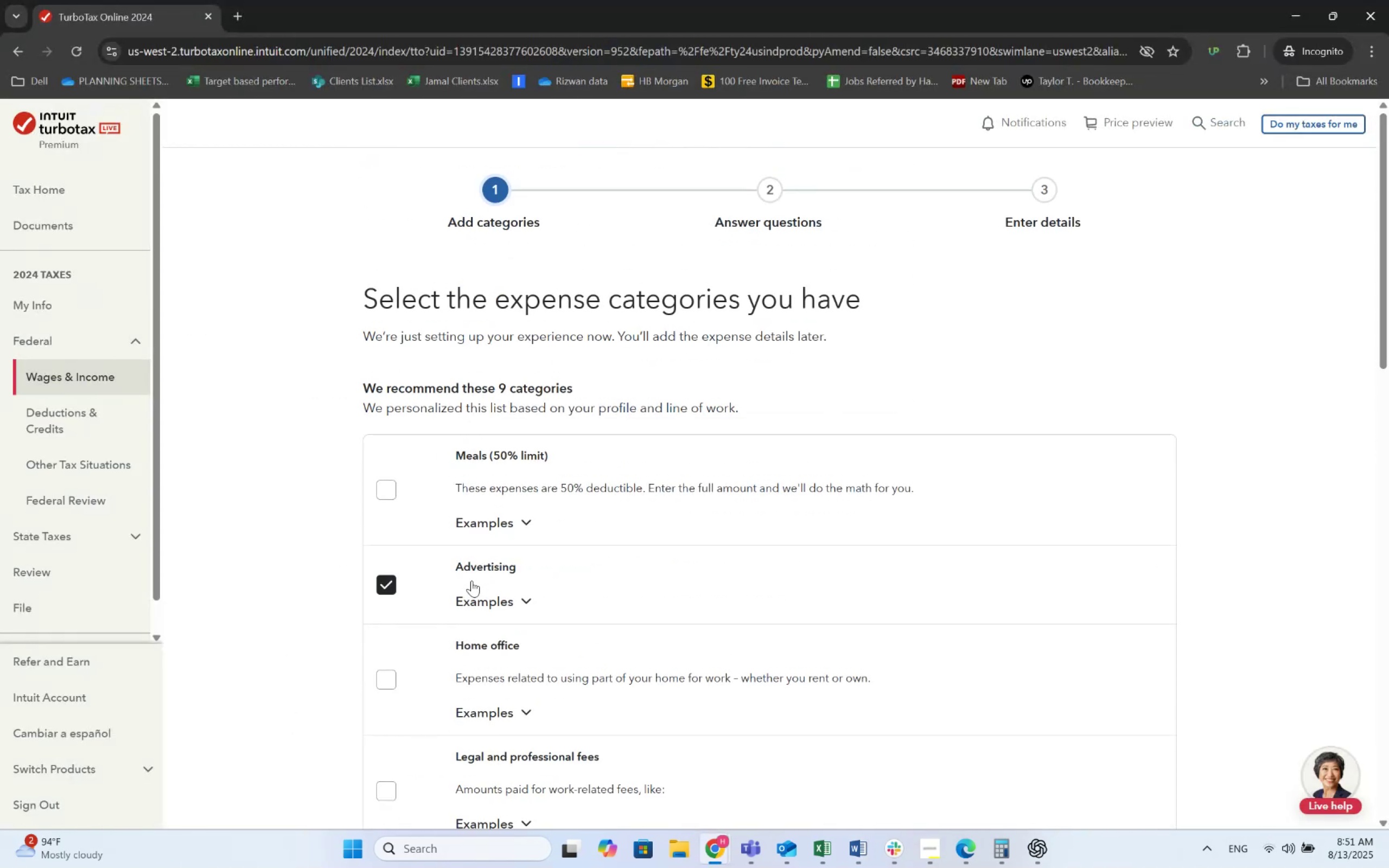 
scroll: coordinate [476, 579], scroll_direction: down, amount: 9.0
 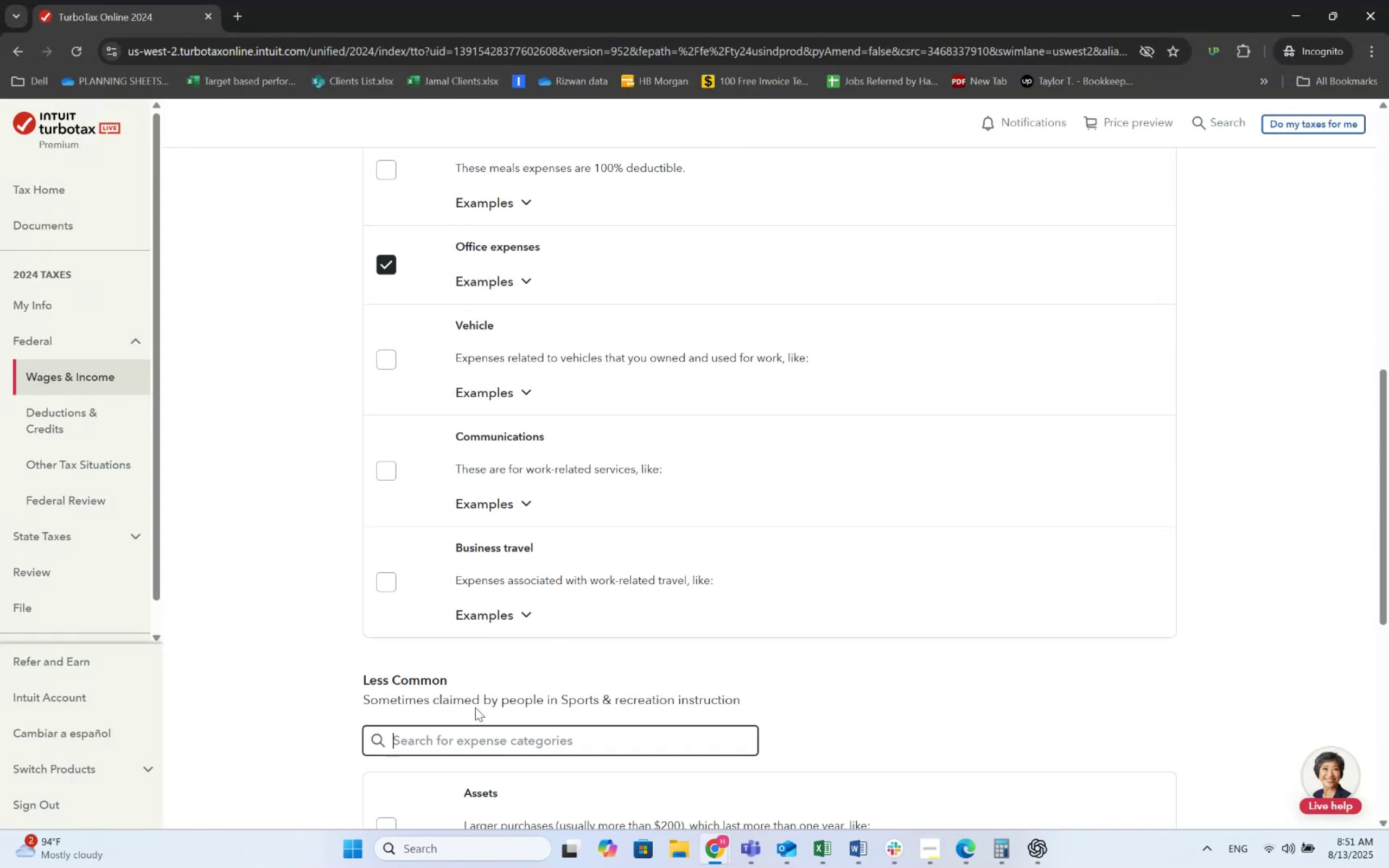 
type(licee)
key(Backspace)
type(n)
 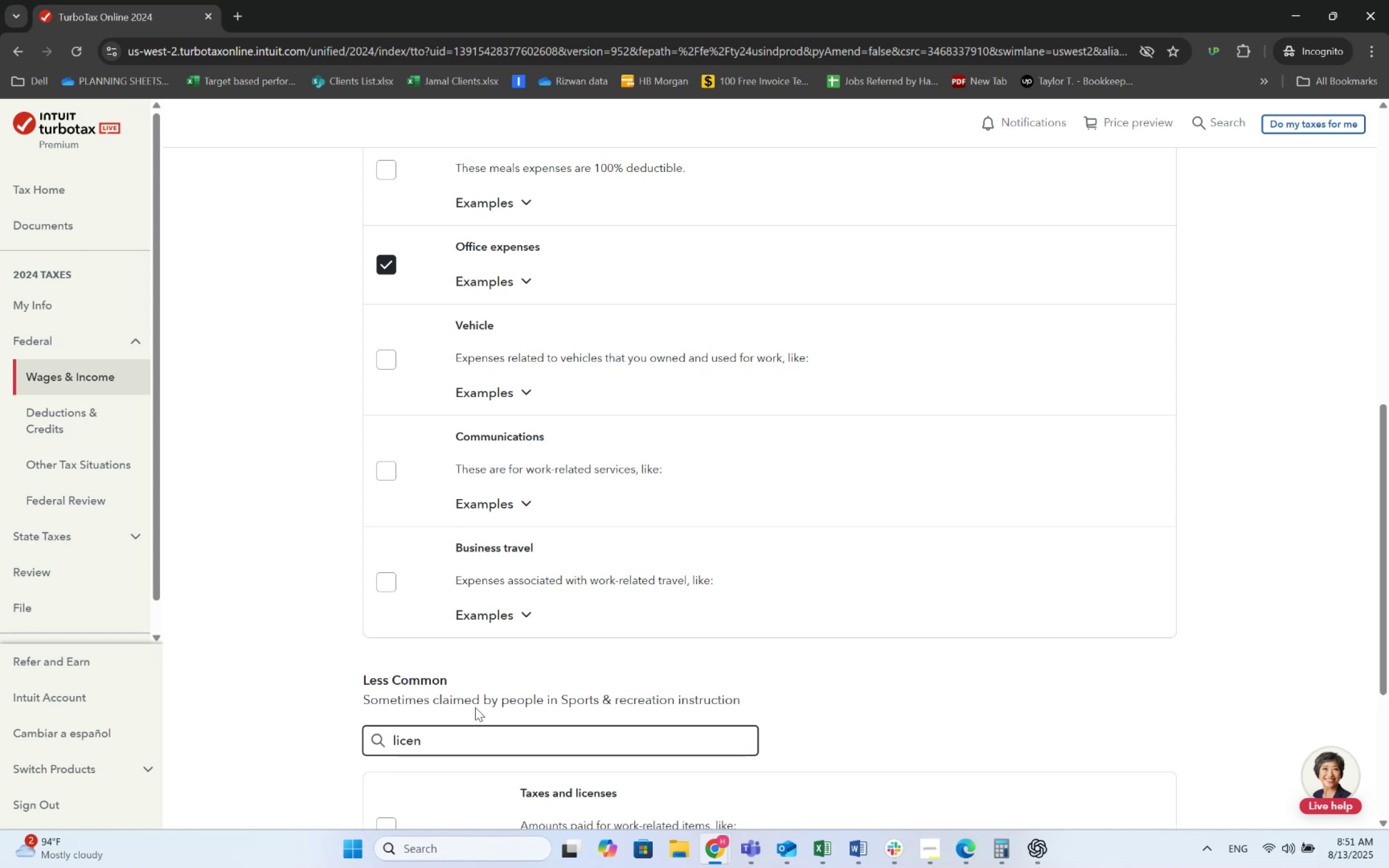 
scroll: coordinate [510, 636], scroll_direction: down, amount: 3.0
 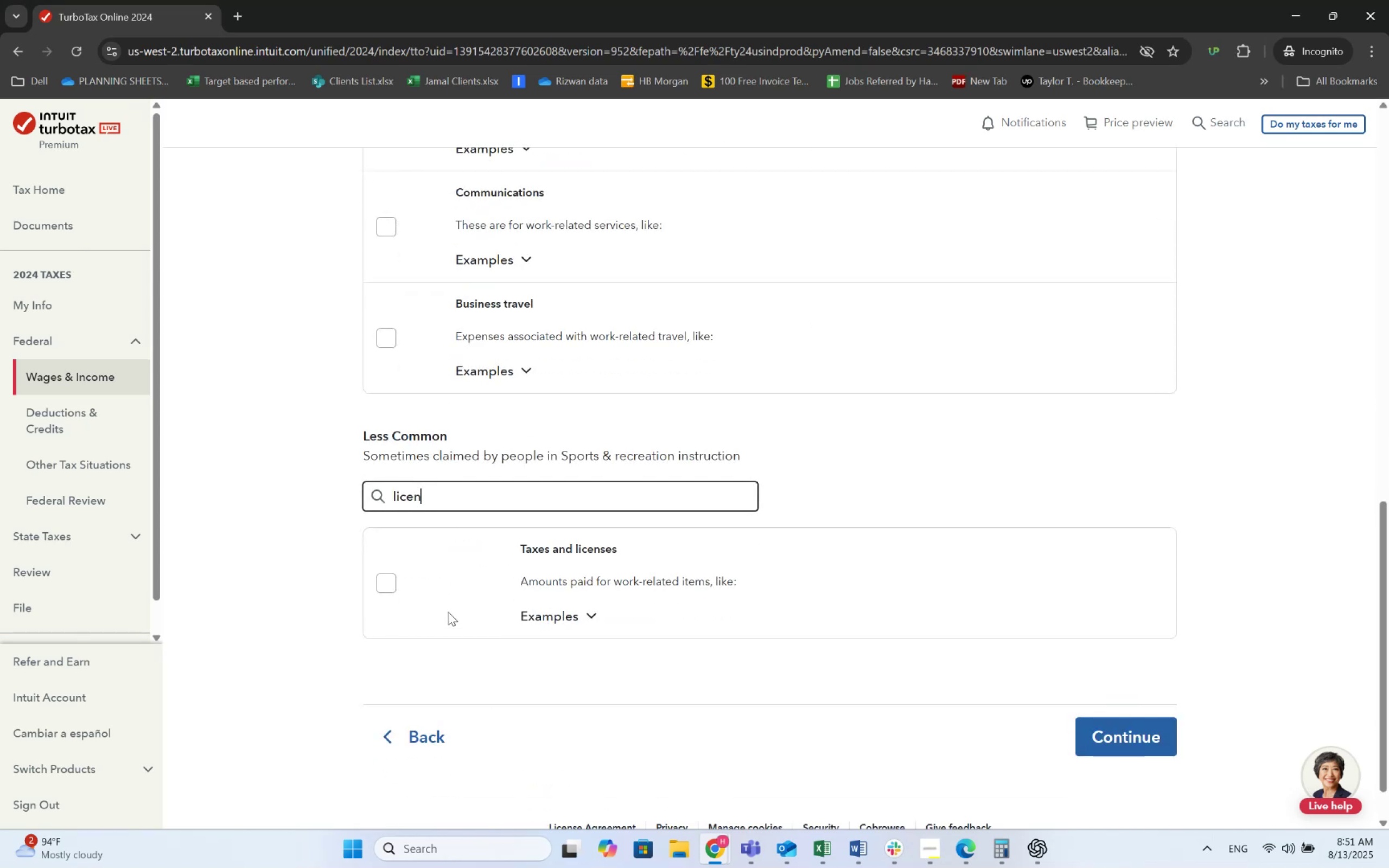 
left_click([426, 584])
 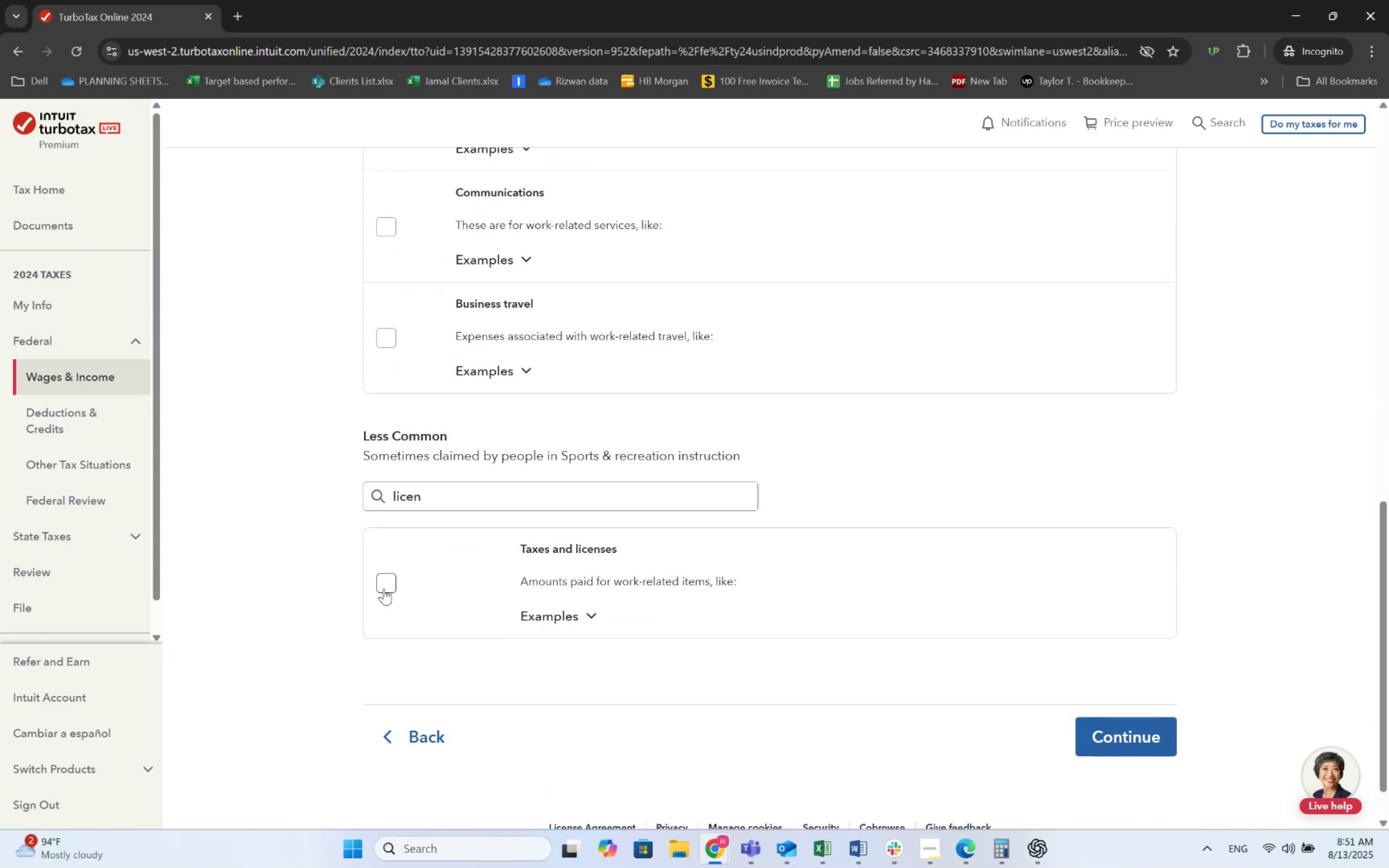 
key(Alt+AltLeft)
 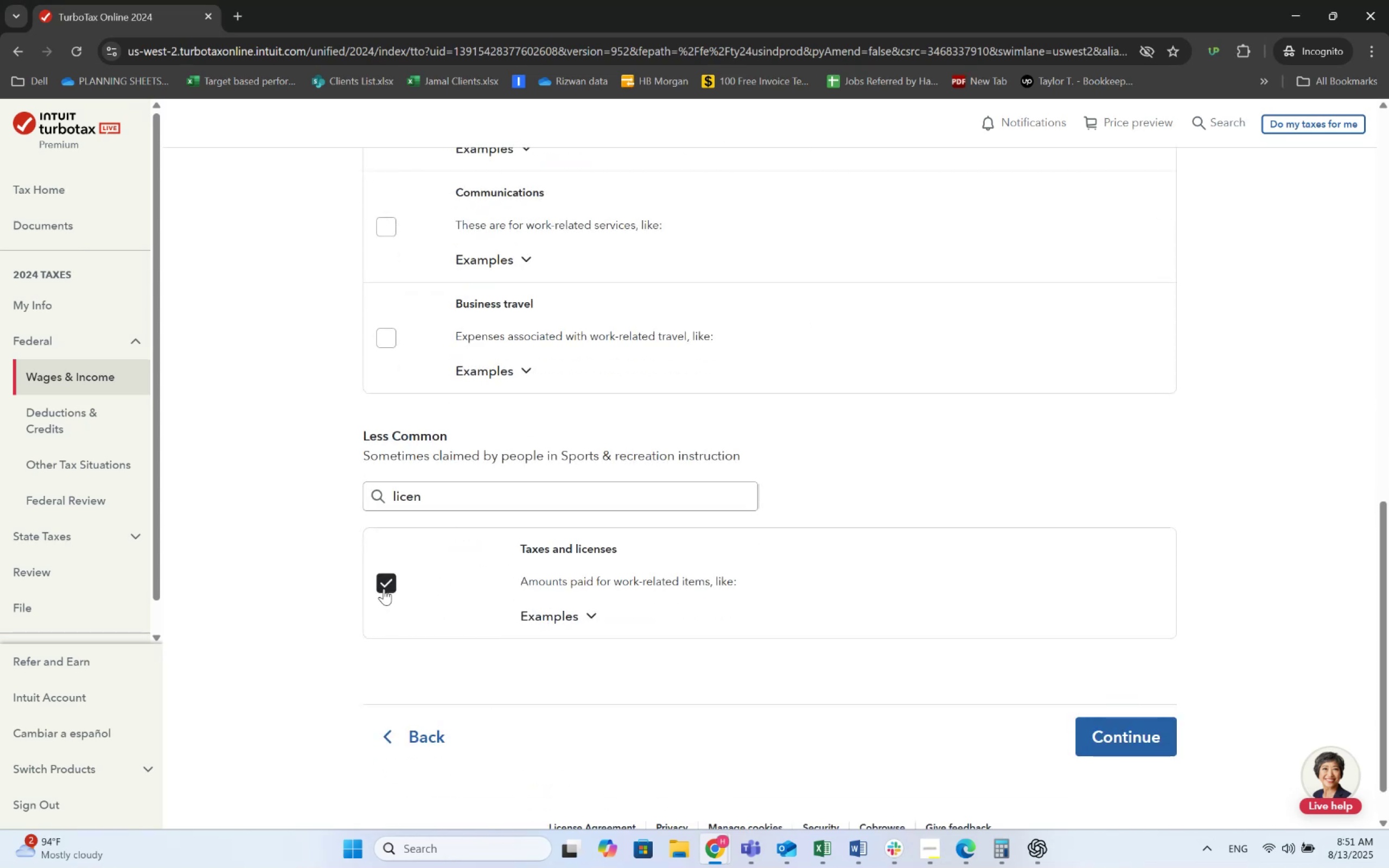 
key(Alt+Tab)
 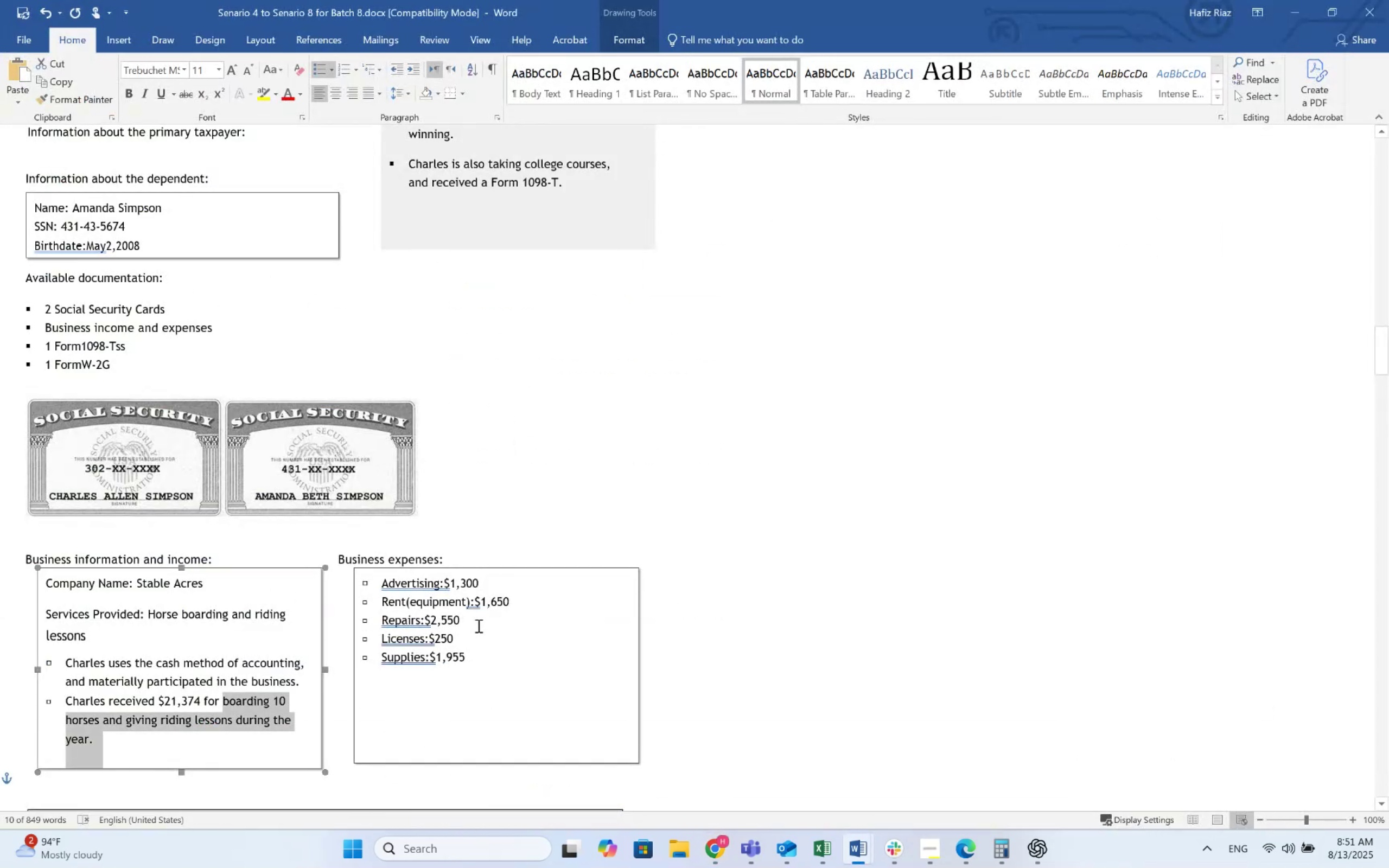 
key(Alt+Tab)
 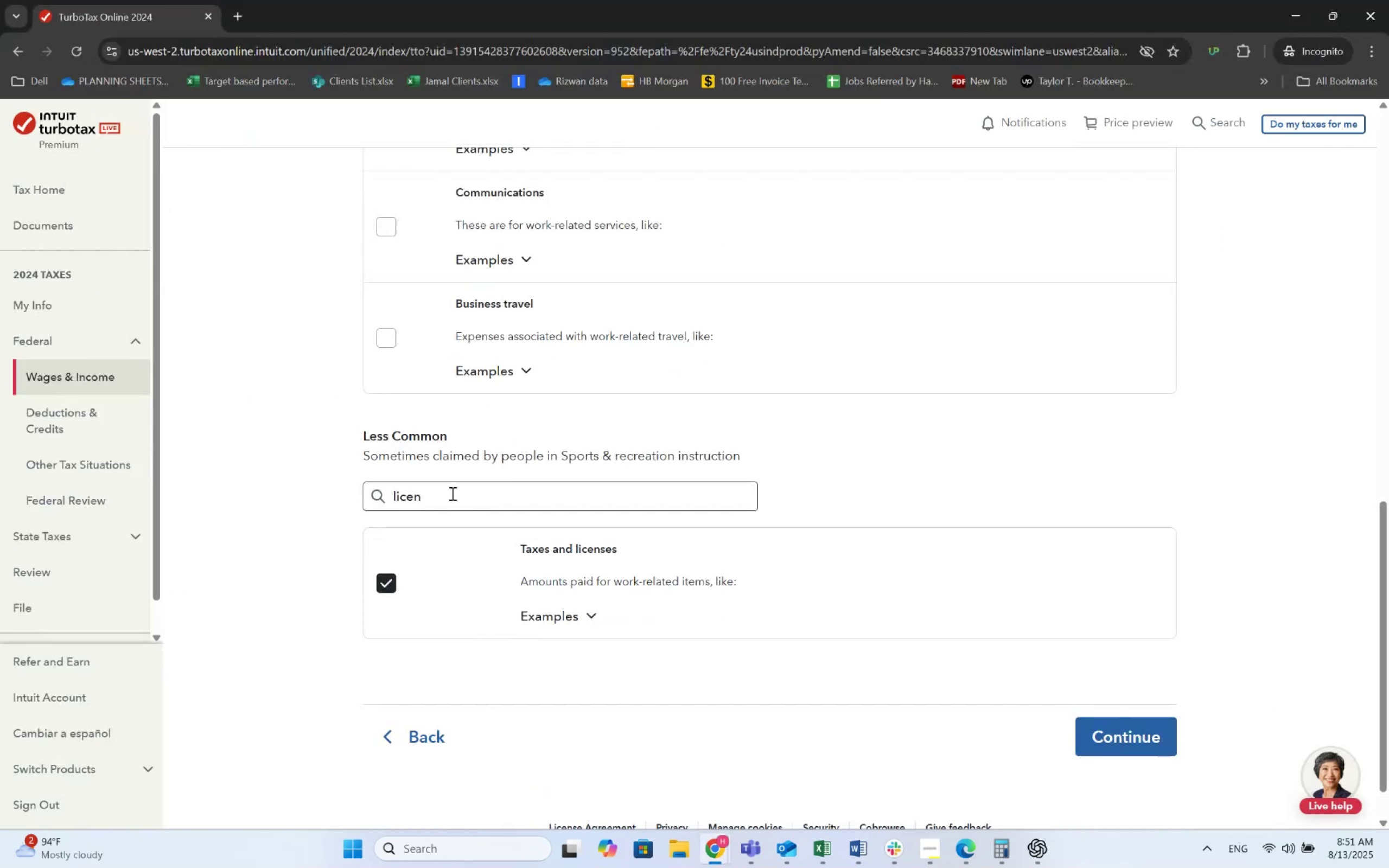 
scroll: coordinate [451, 493], scroll_direction: down, amount: 2.0
 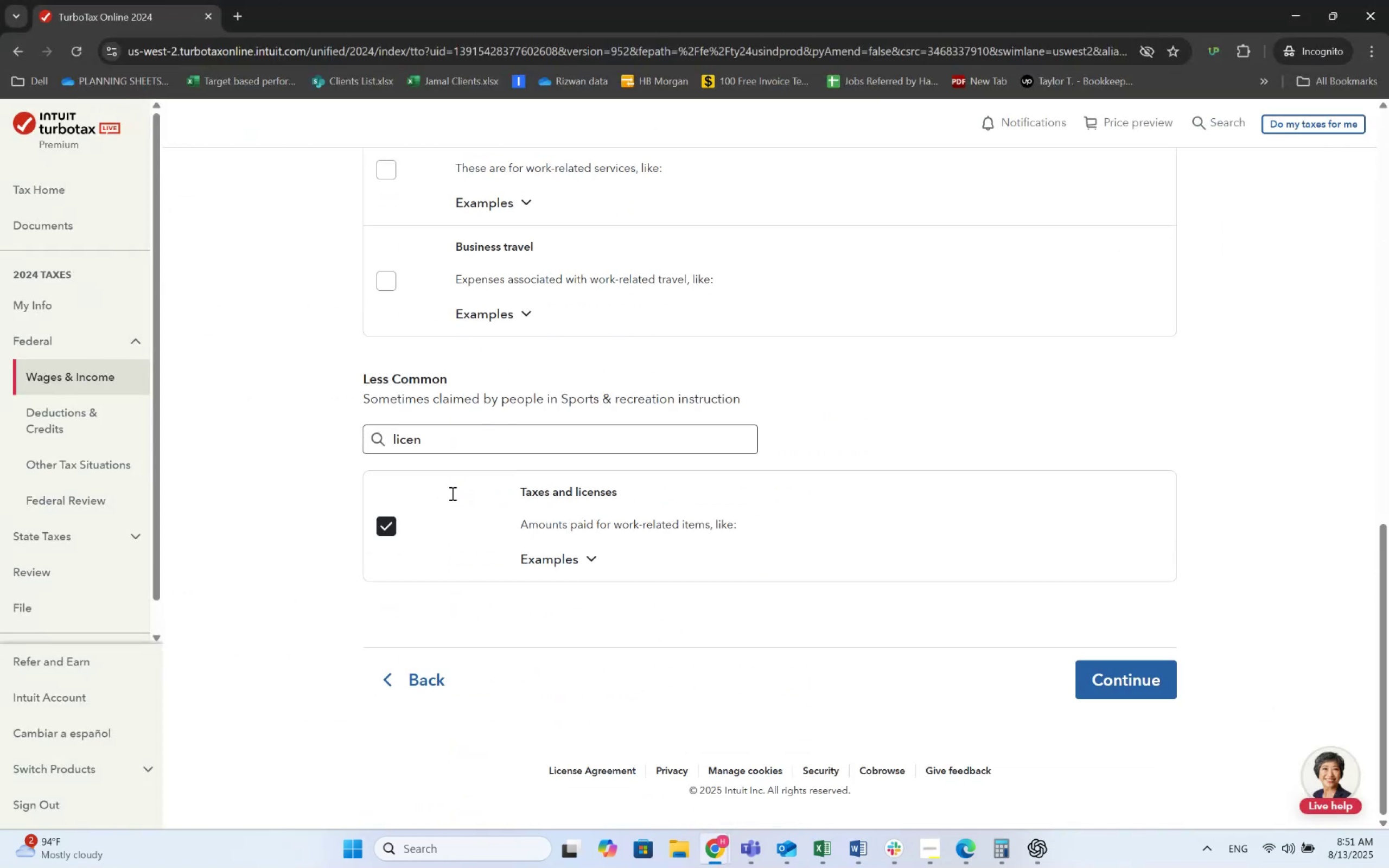 
key(Alt+AltLeft)
 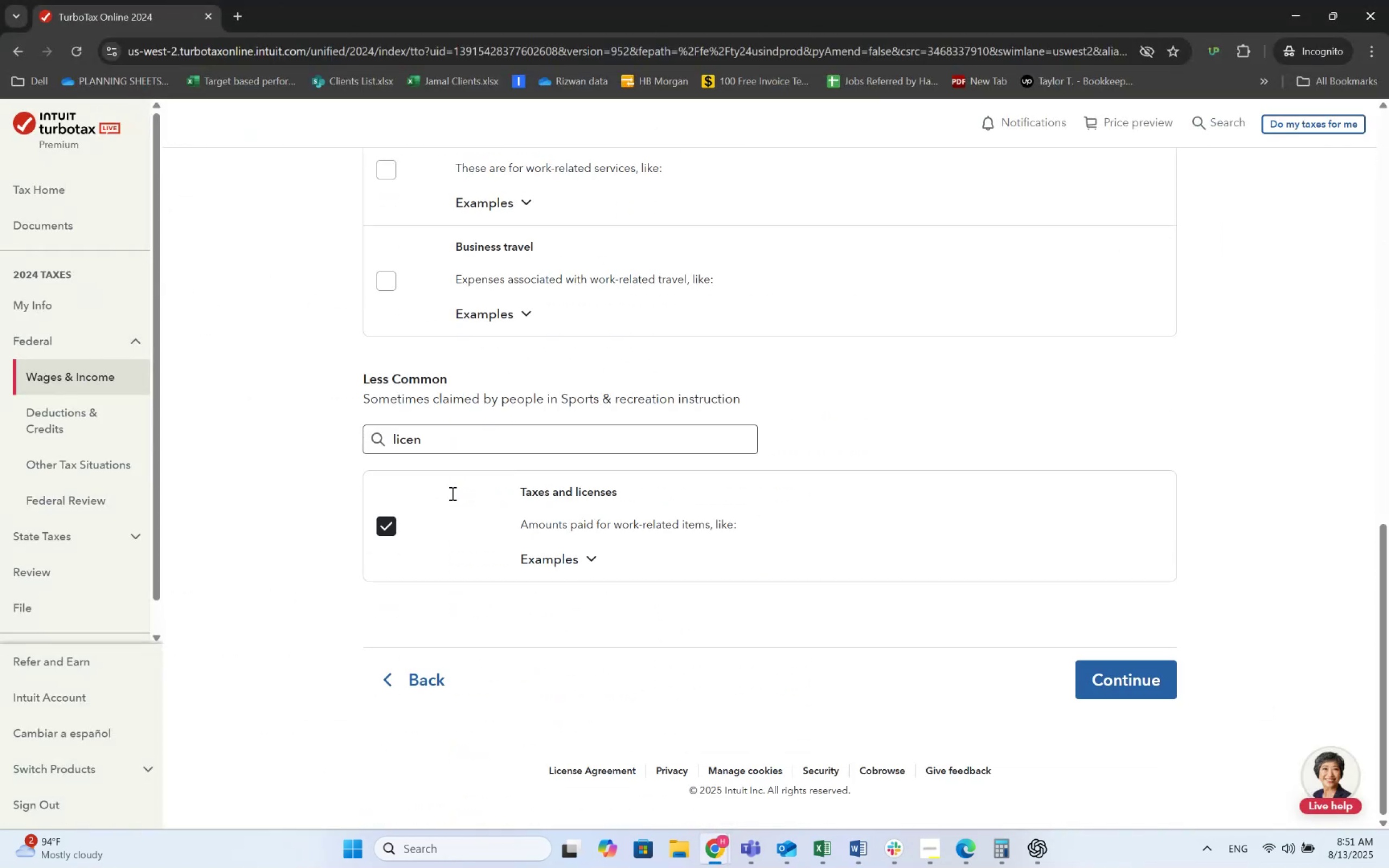 
key(Alt+Tab)
 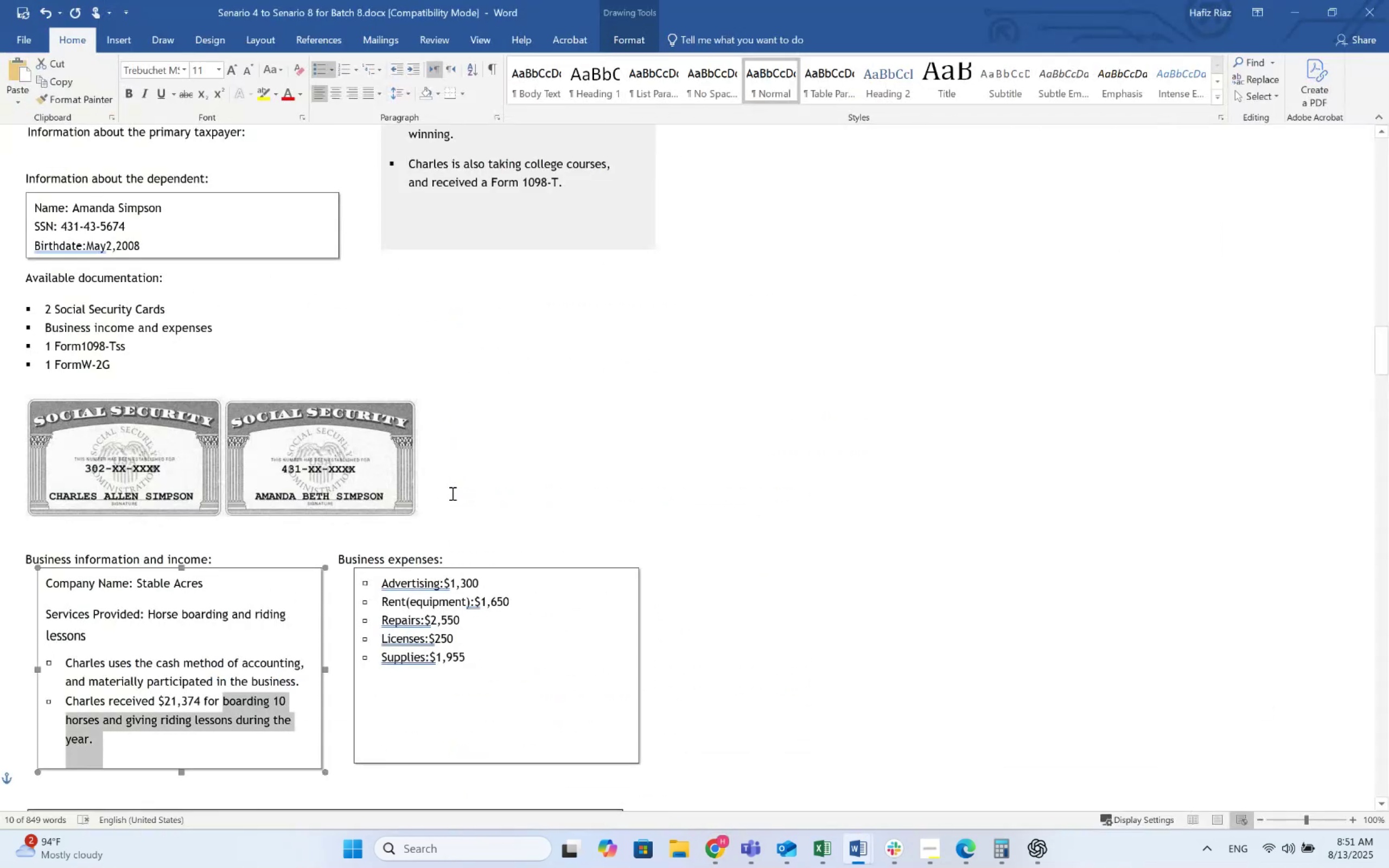 
key(Alt+AltLeft)
 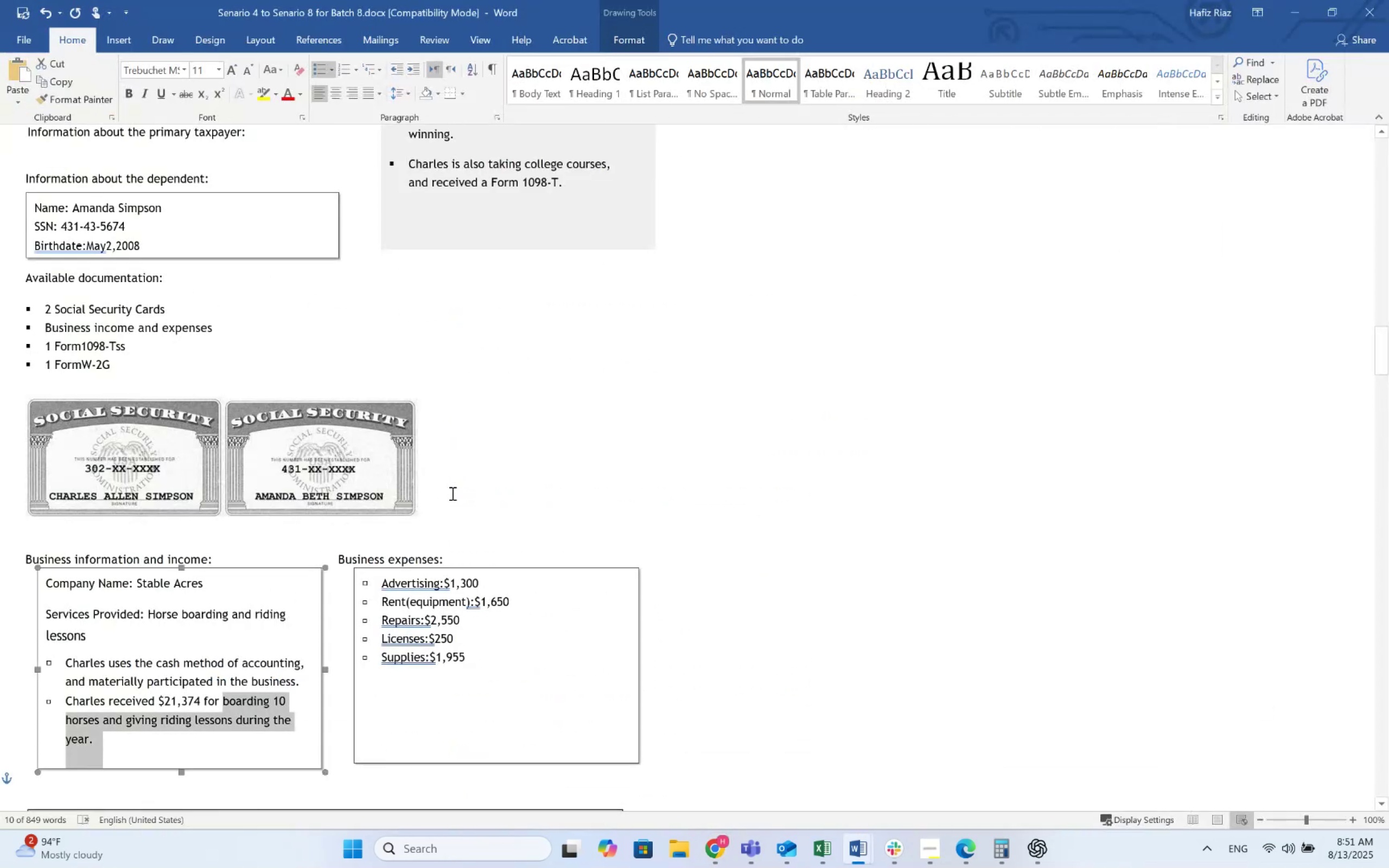 
key(Alt+Tab)
 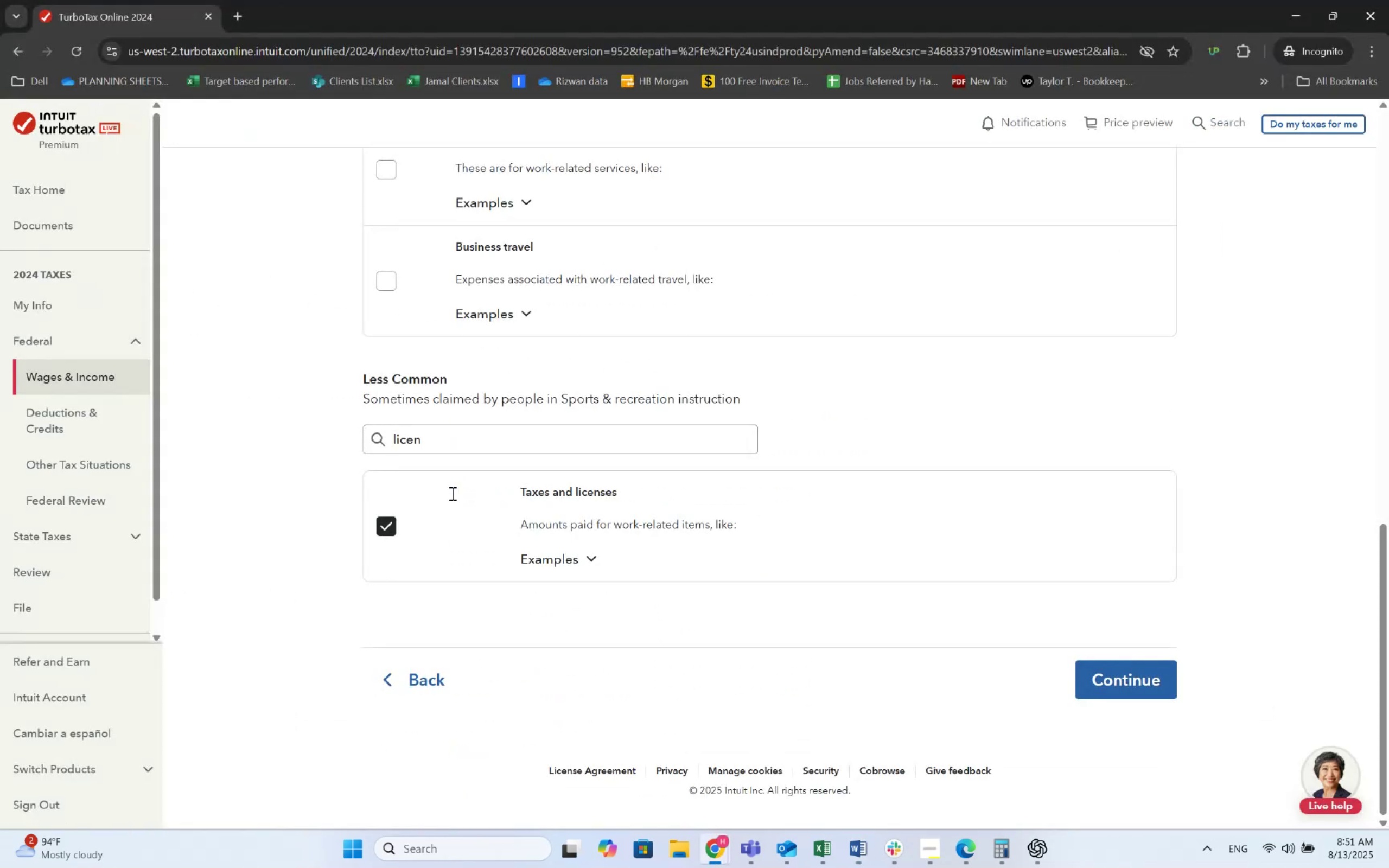 
key(Alt+AltLeft)
 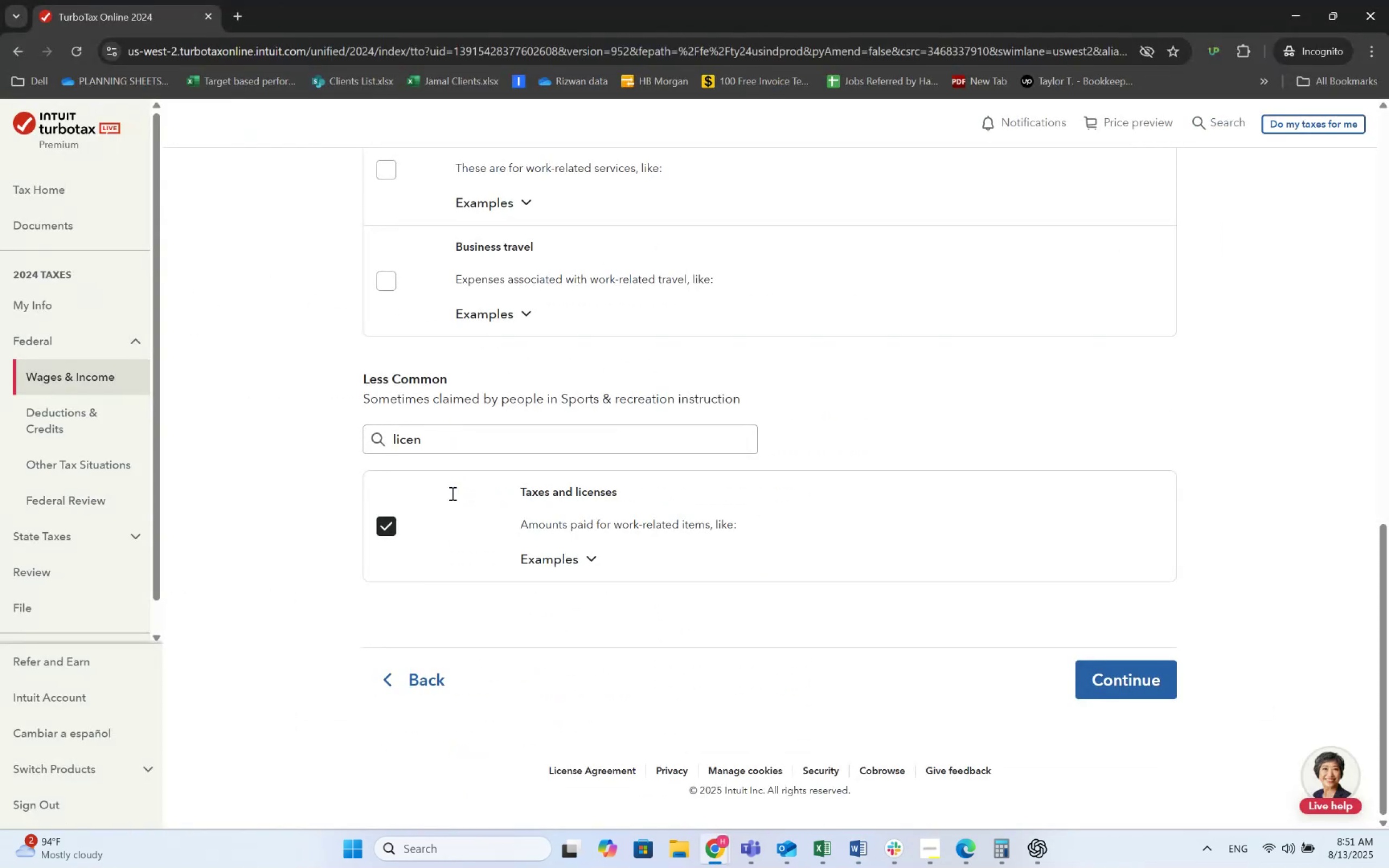 
key(Alt+Tab)
 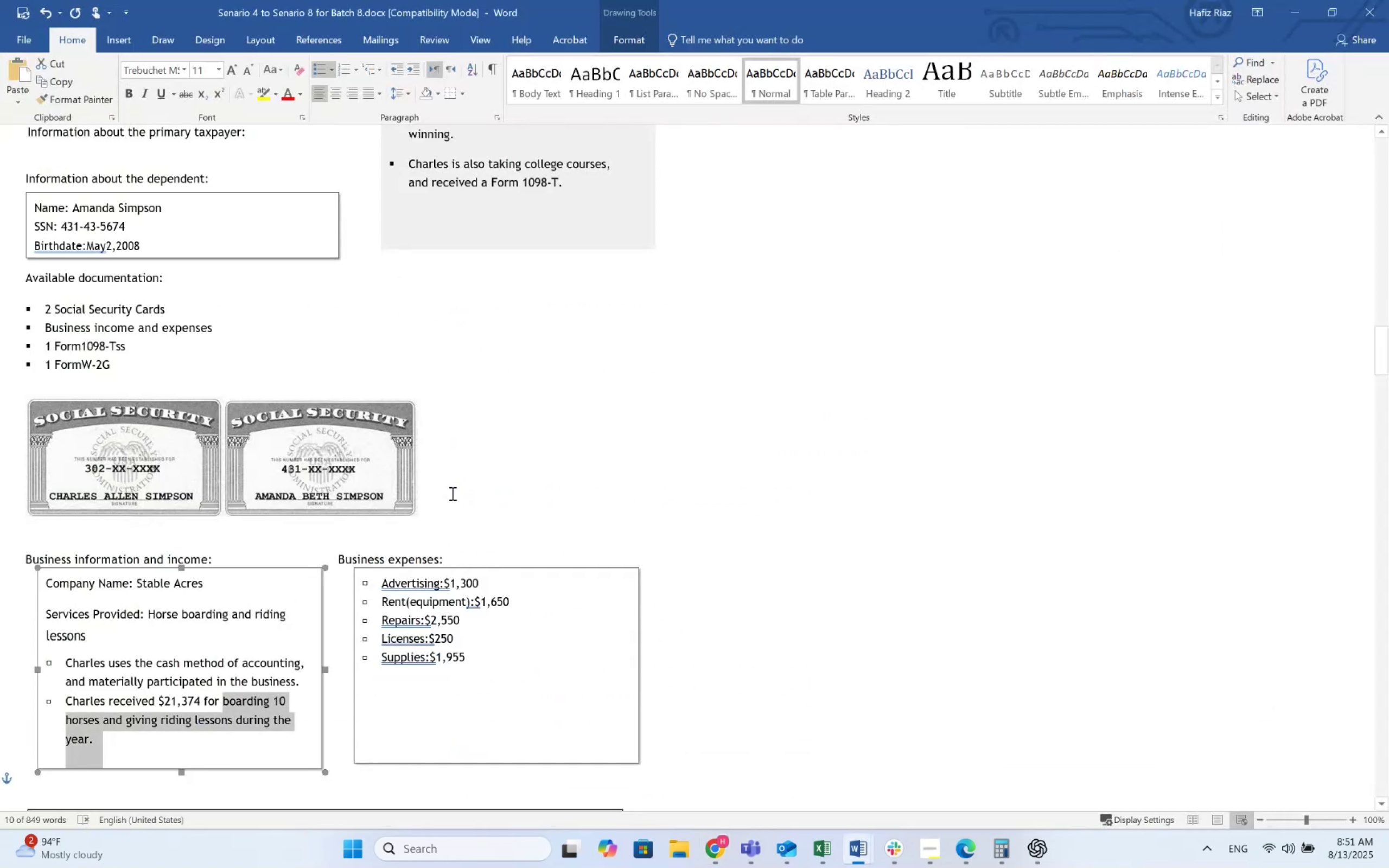 
key(Alt+AltLeft)
 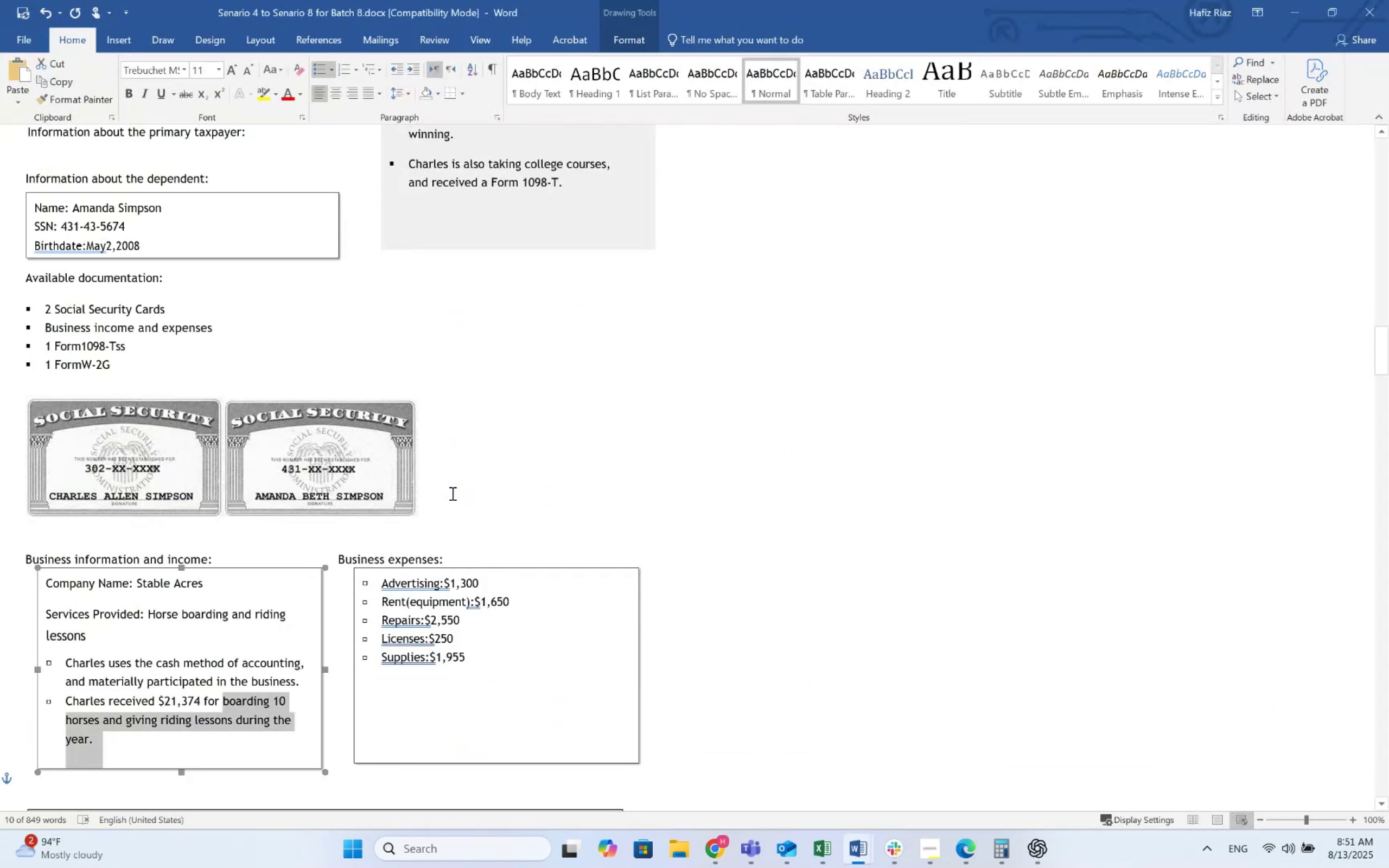 
key(Tab)
type(rep)
 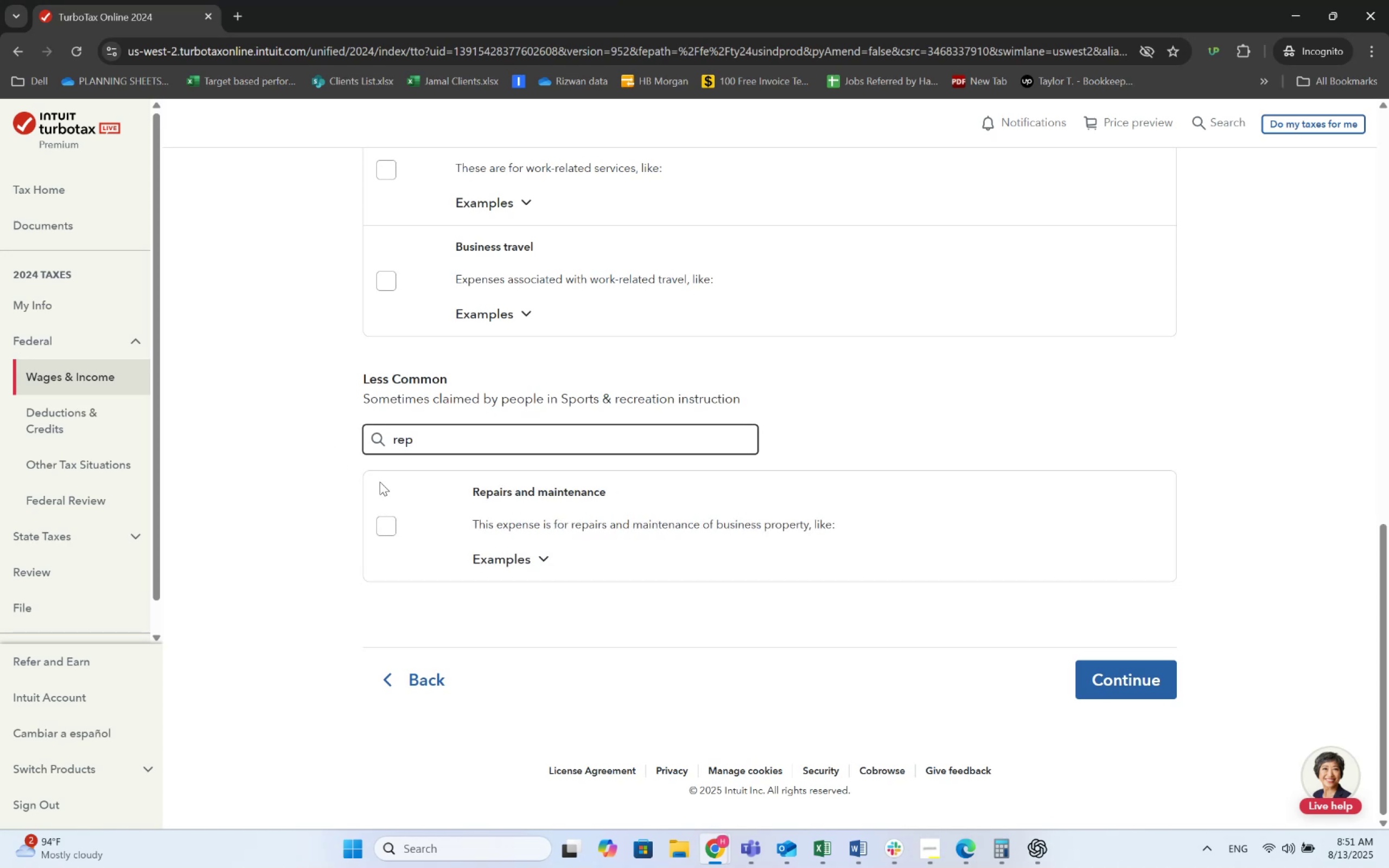 
left_click([387, 535])
 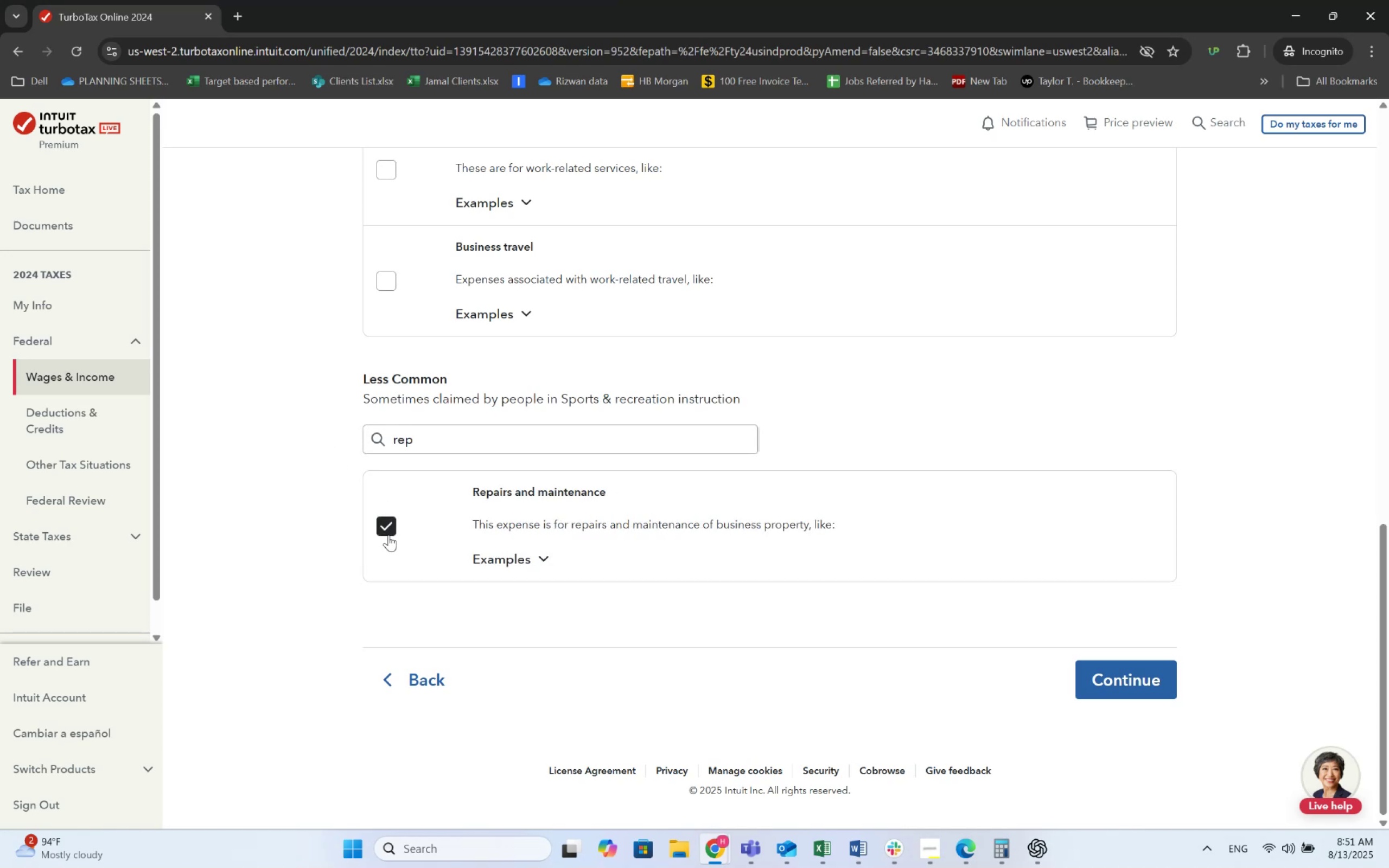 
key(Alt+AltLeft)
 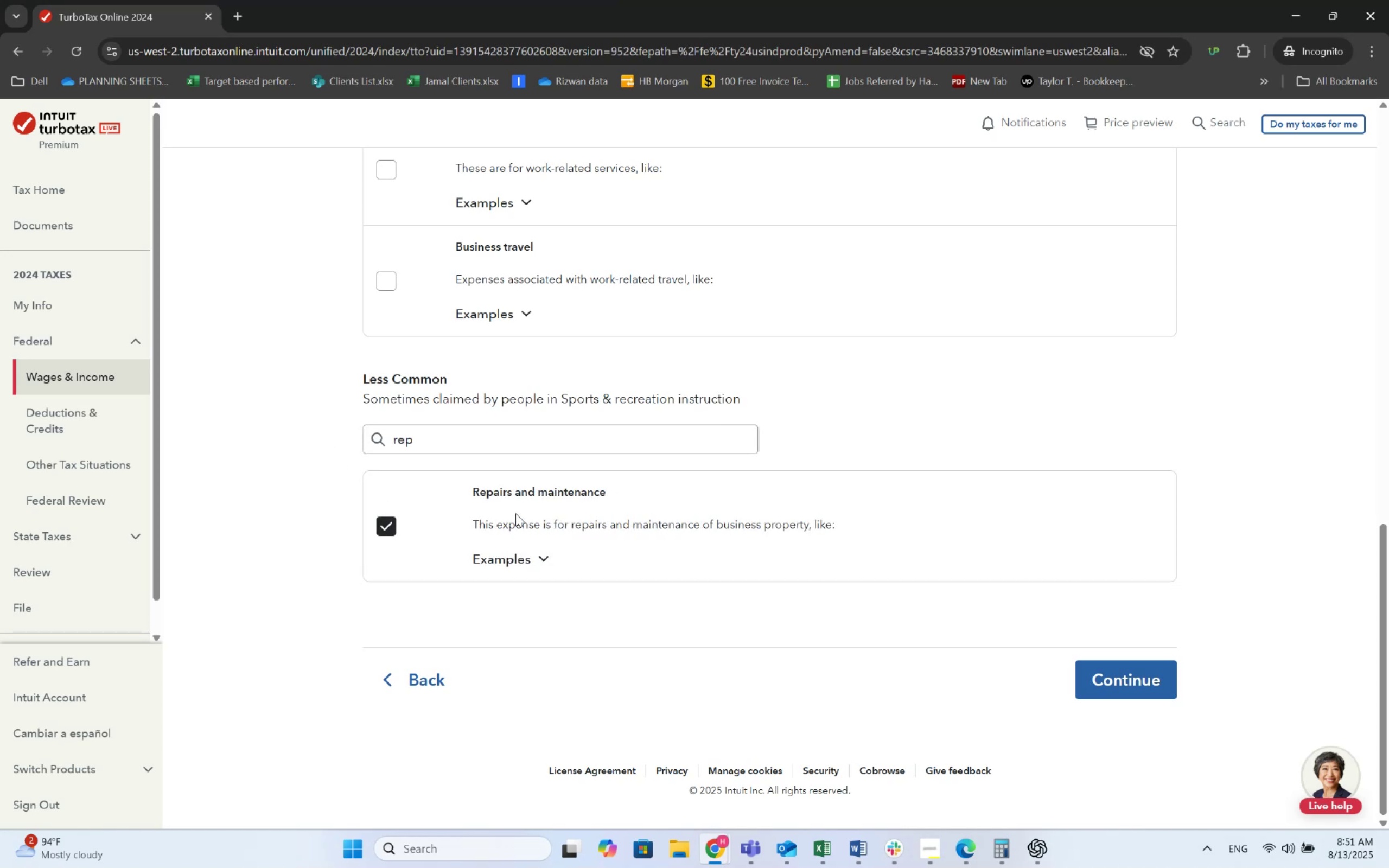 
key(Alt+Tab)
 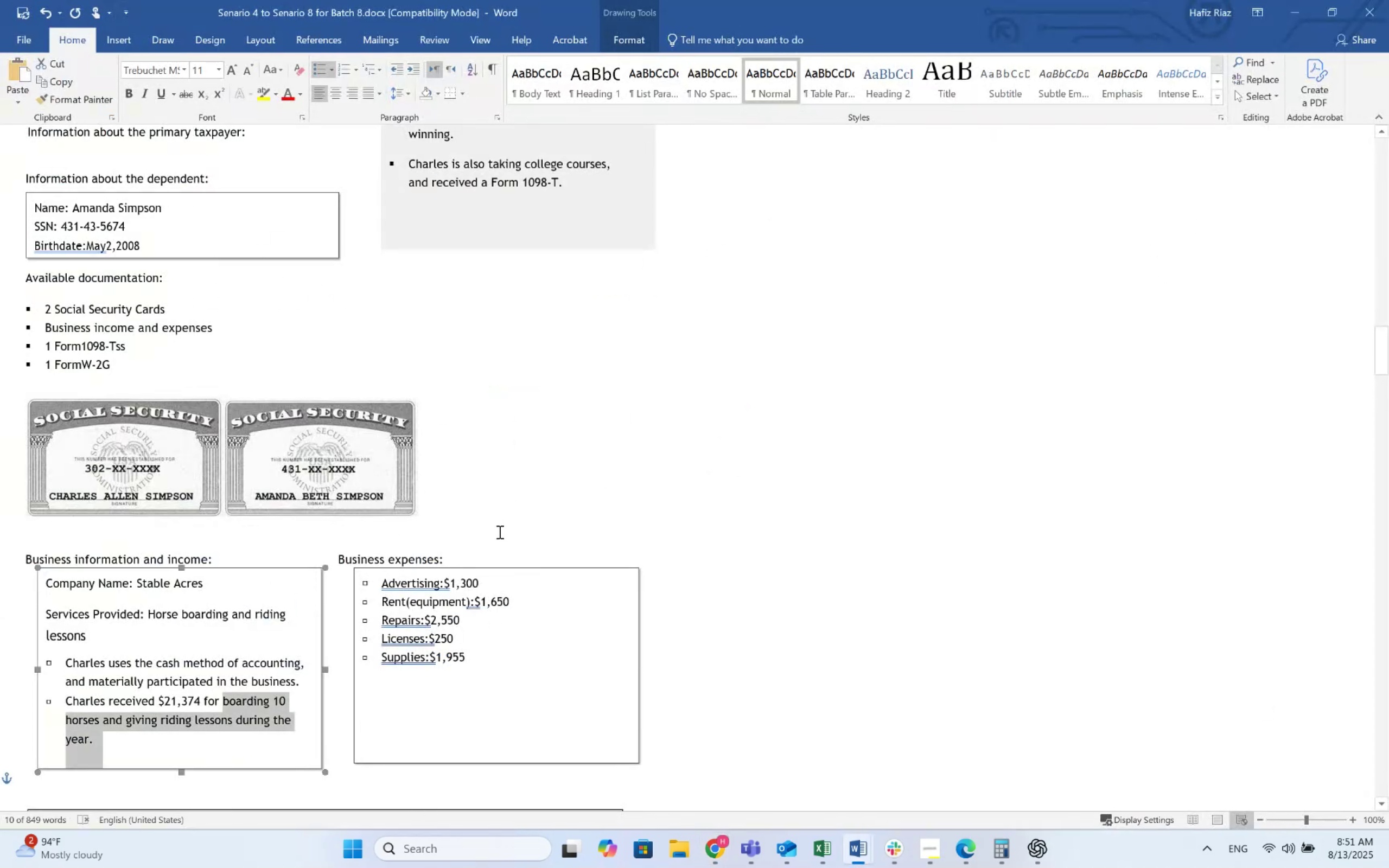 
key(Alt+AltLeft)
 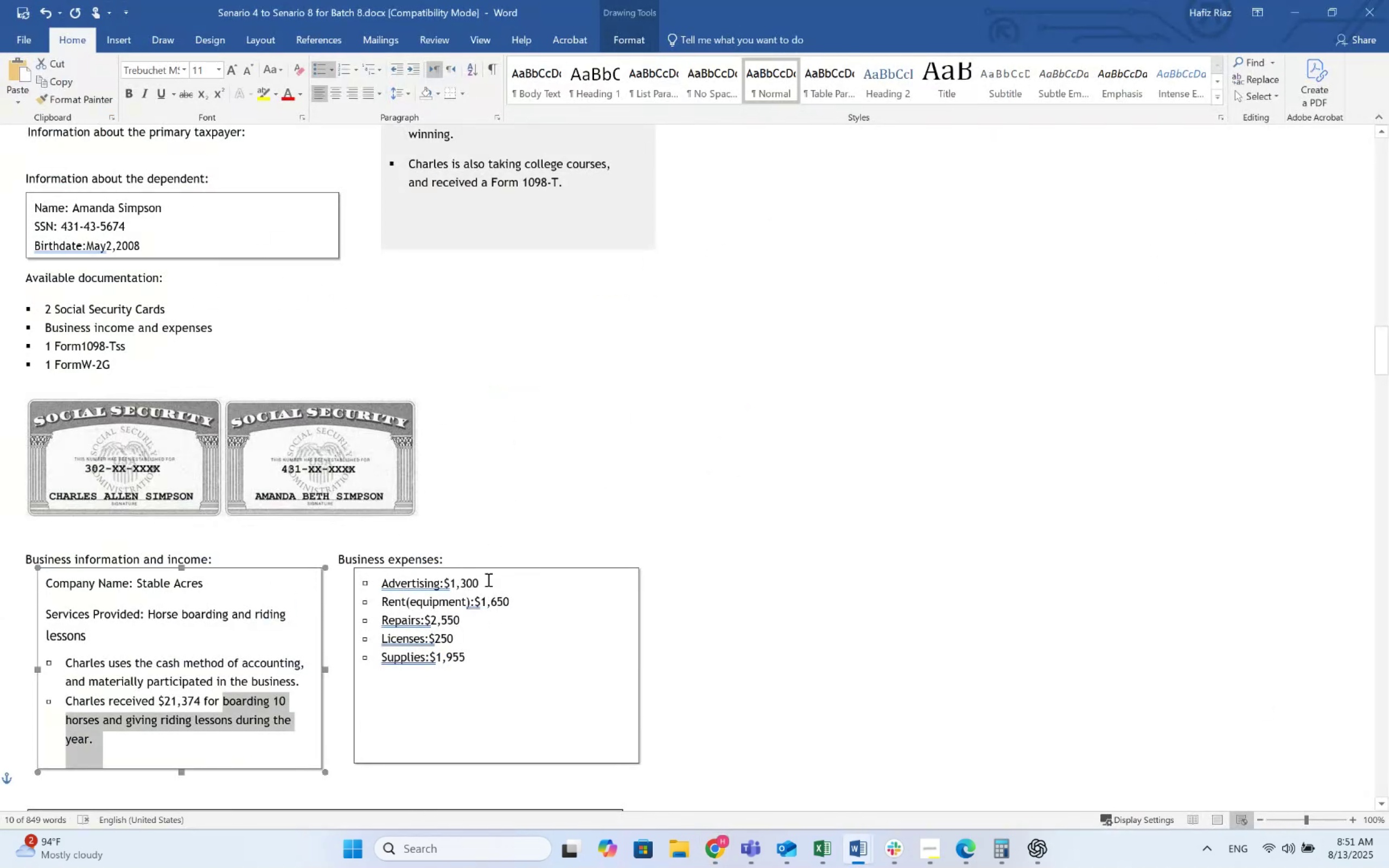 
key(Alt+Tab)
 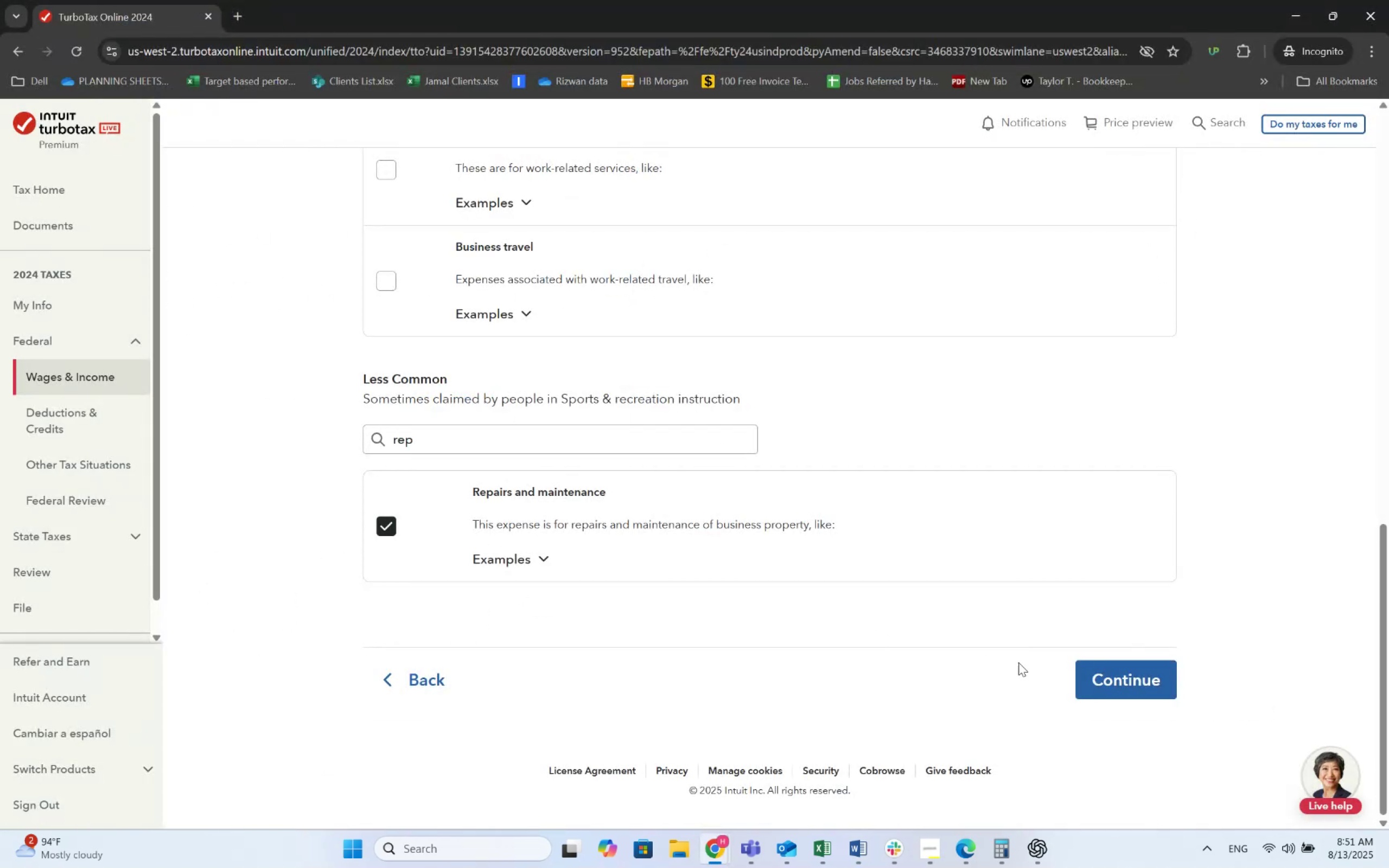 
left_click([1095, 665])
 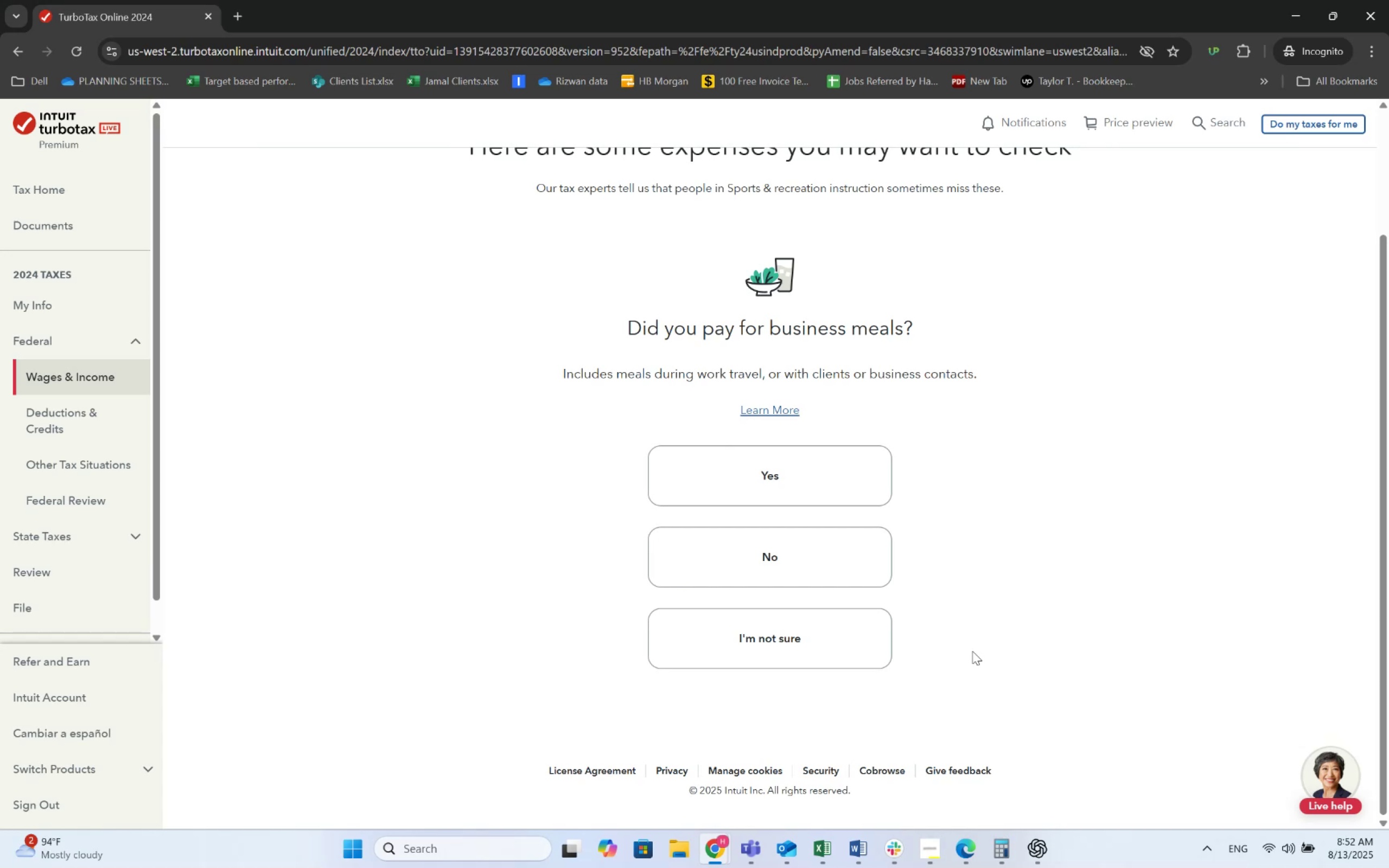 
wait(50.25)
 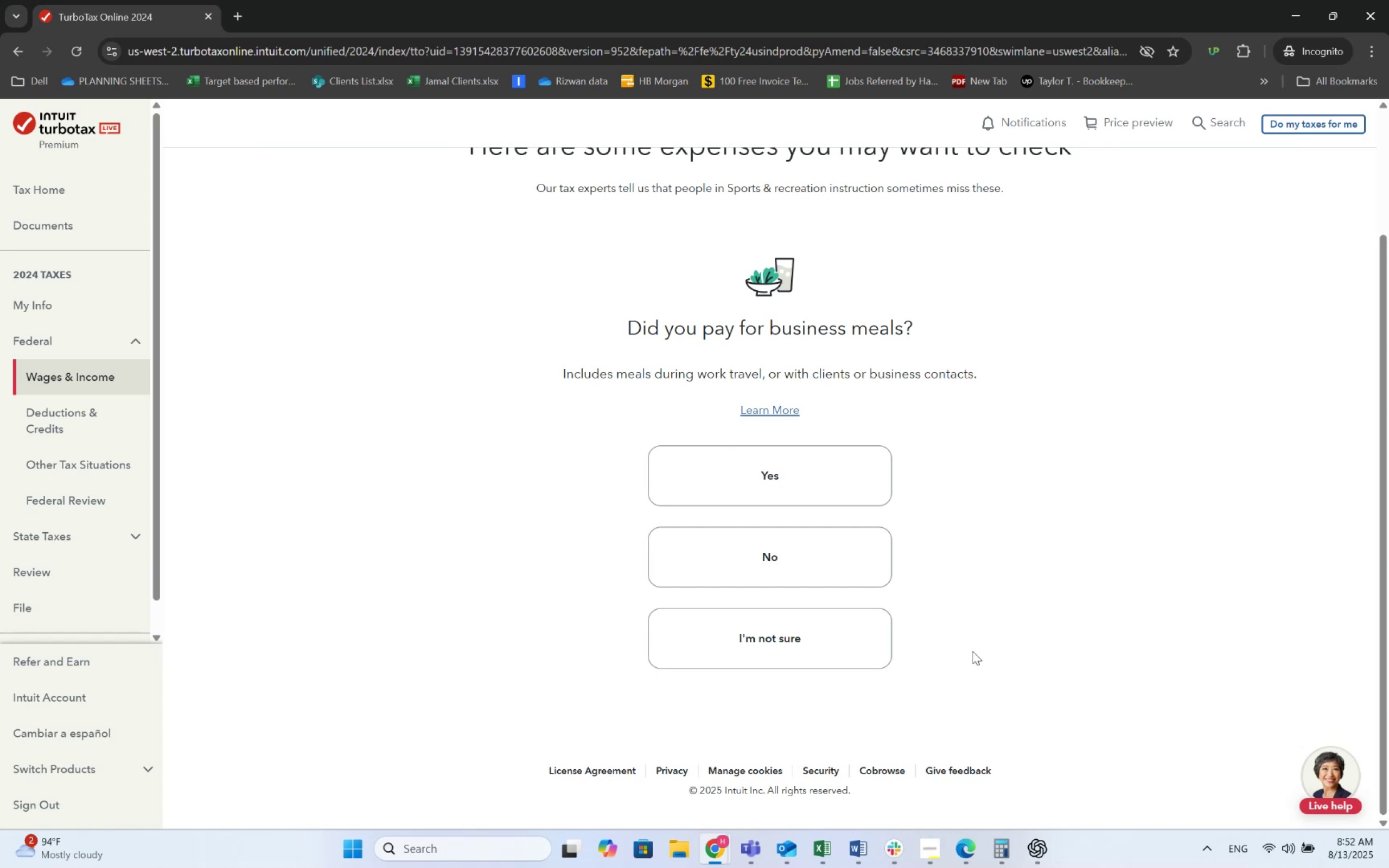 
key(Alt+AltLeft)
 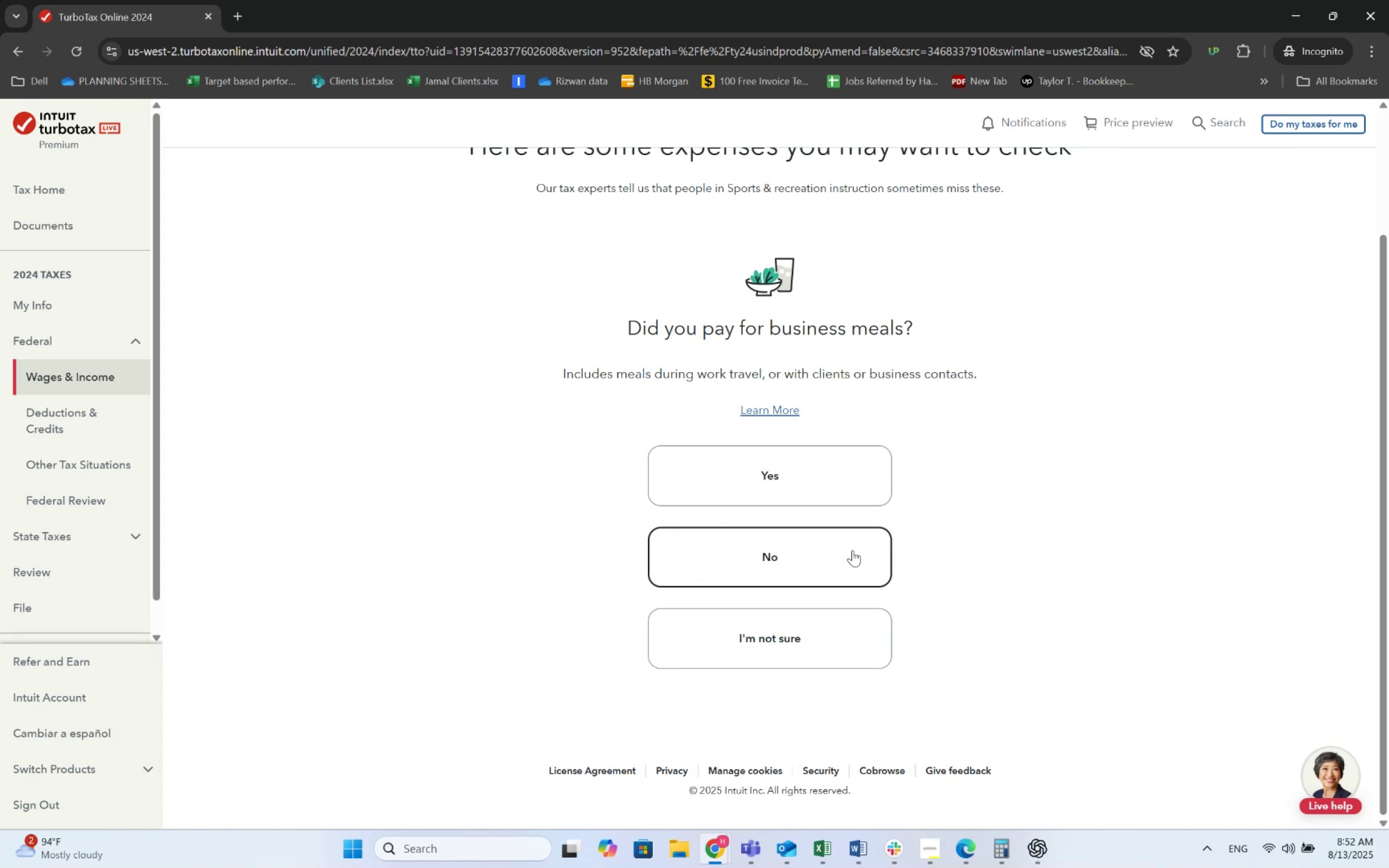 
key(Alt+Tab)
 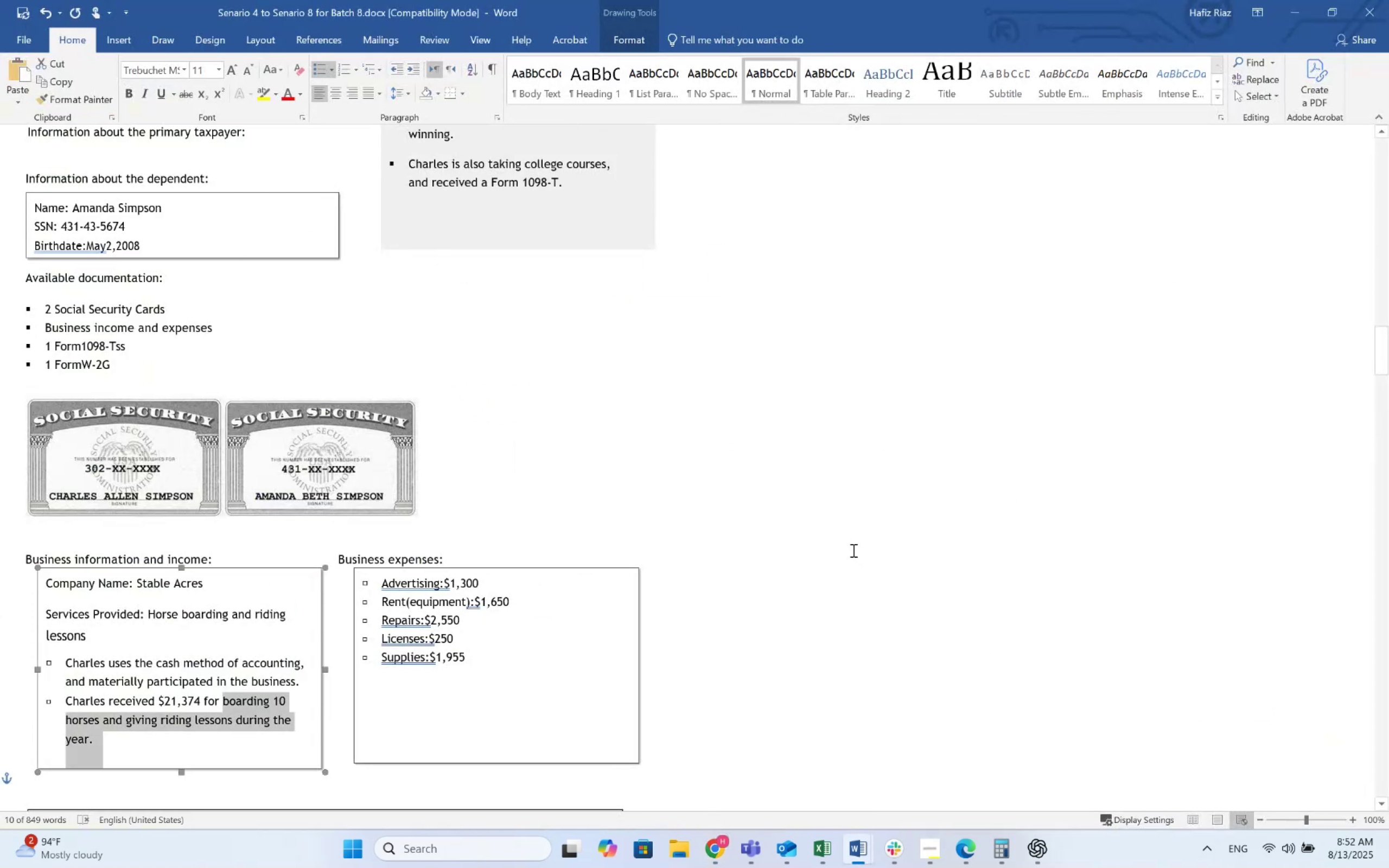 
scroll: coordinate [861, 552], scroll_direction: none, amount: 0.0
 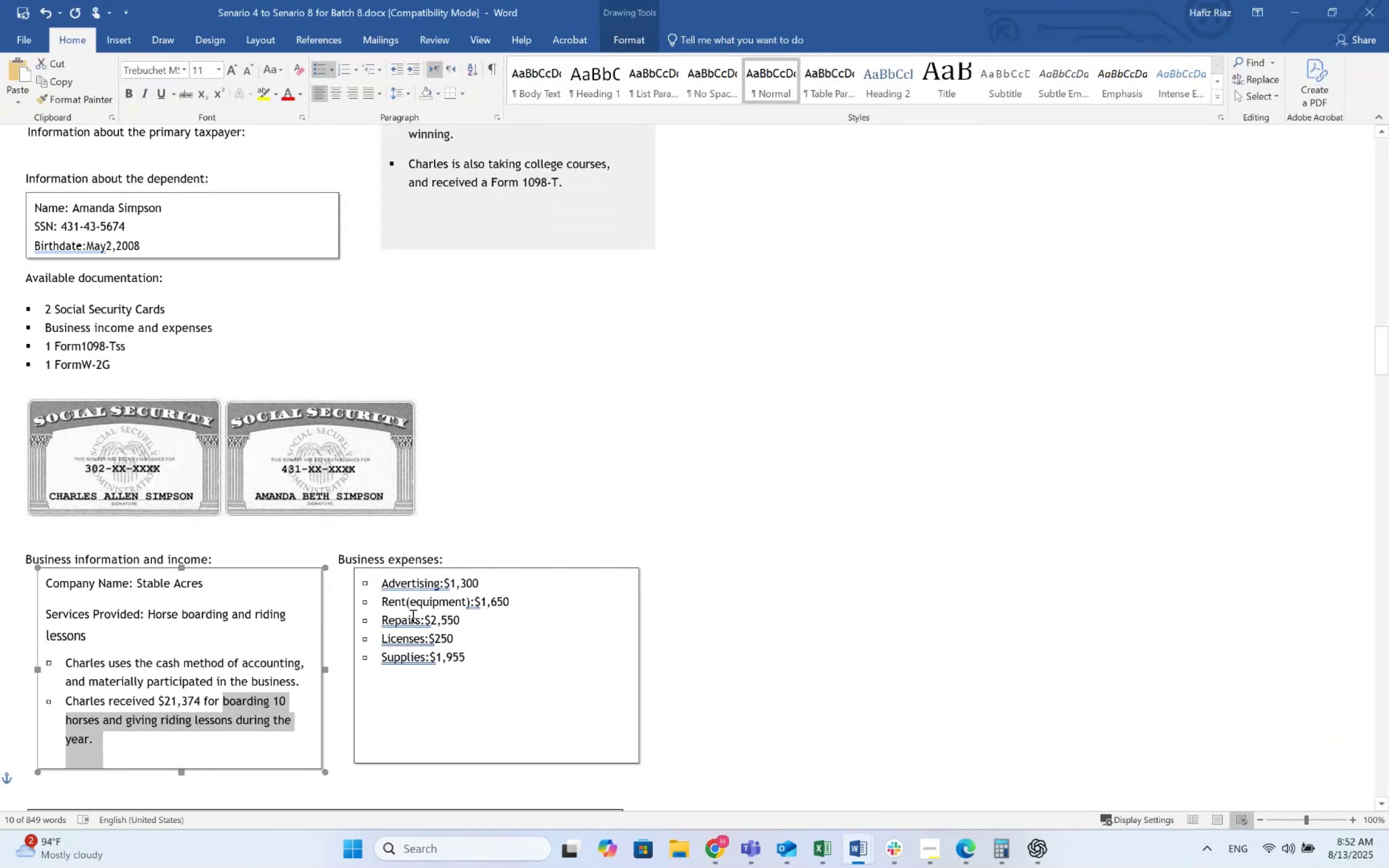 
key(Alt+AltLeft)
 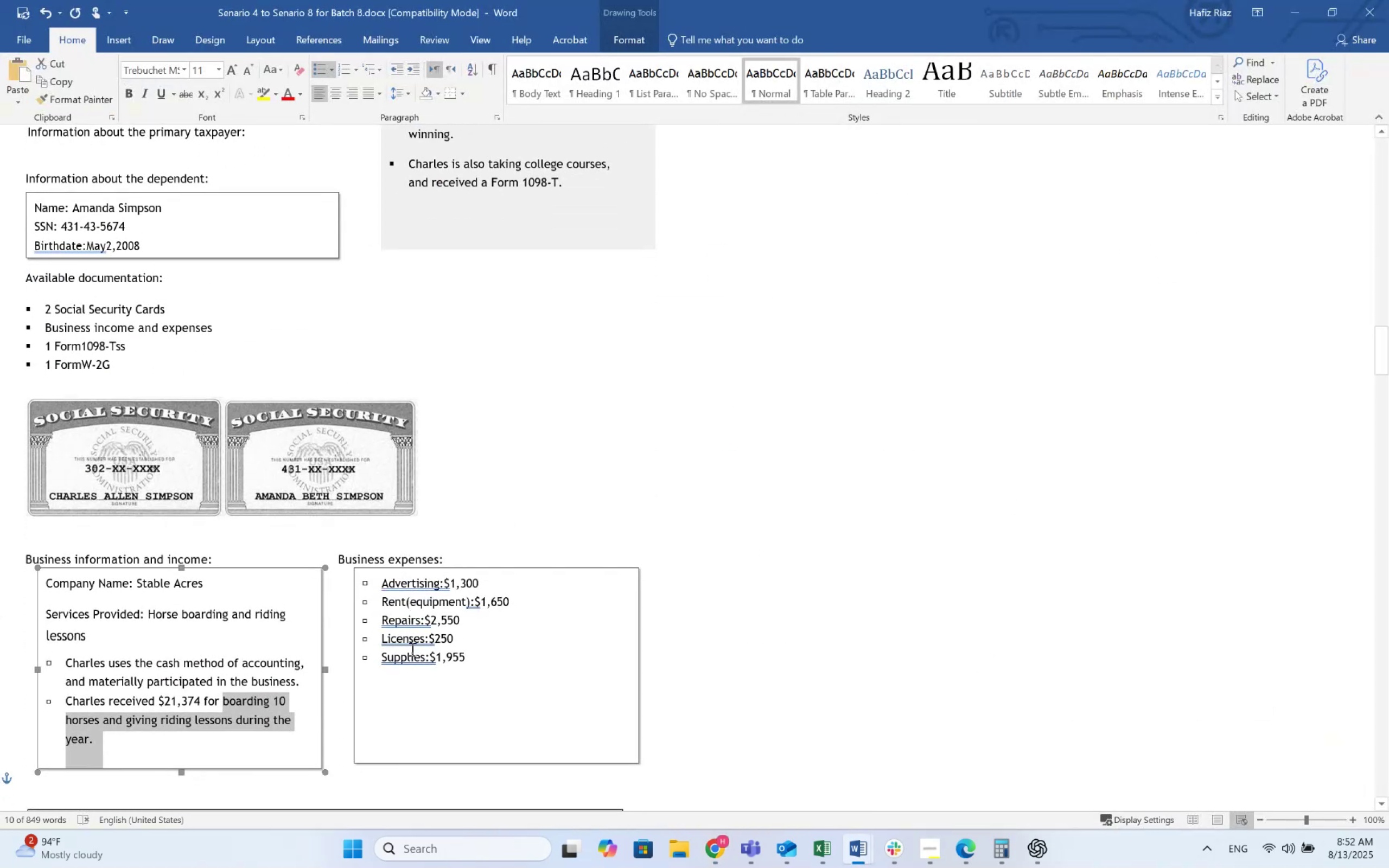 
key(Alt+Tab)
 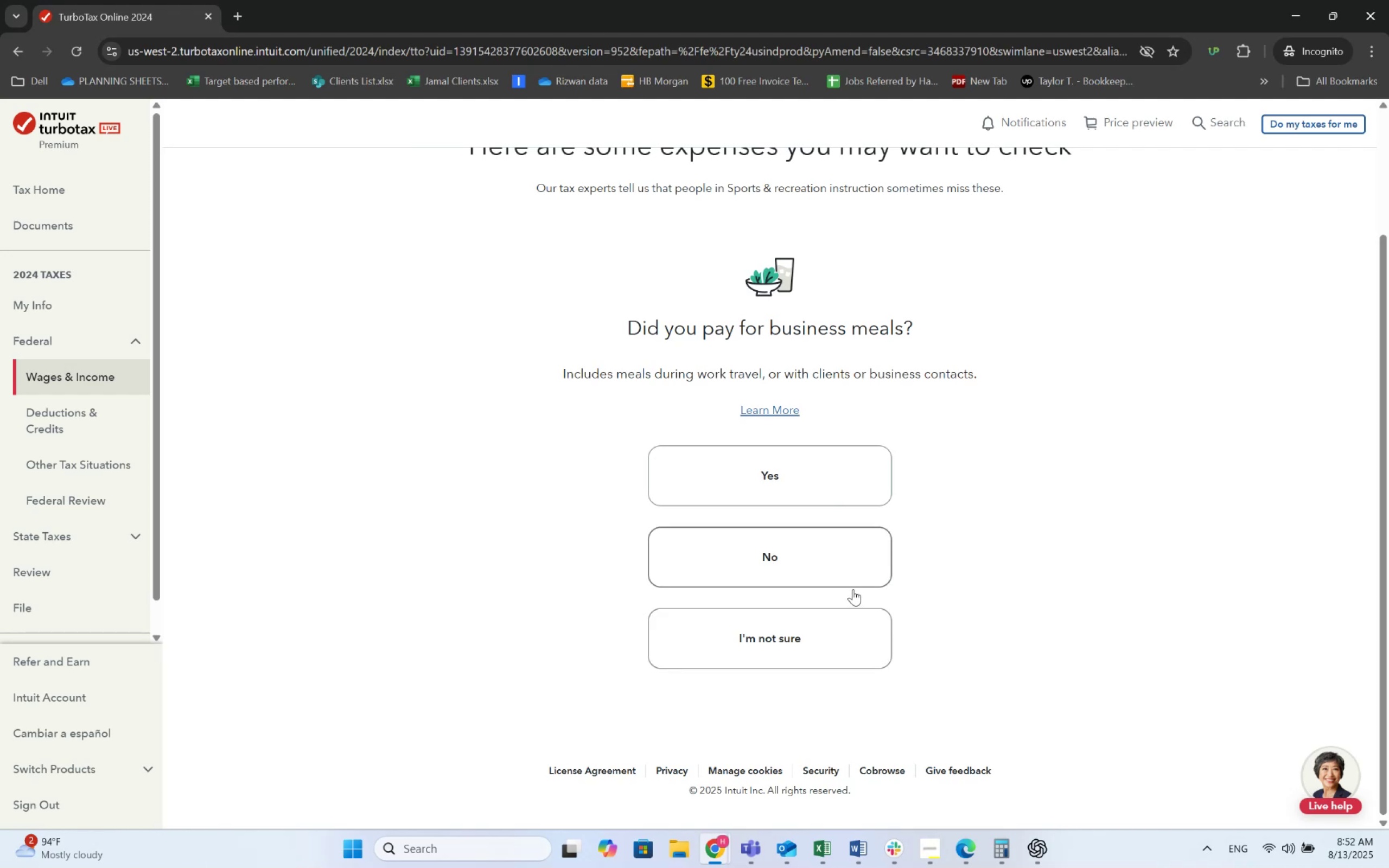 
left_click([852, 576])
 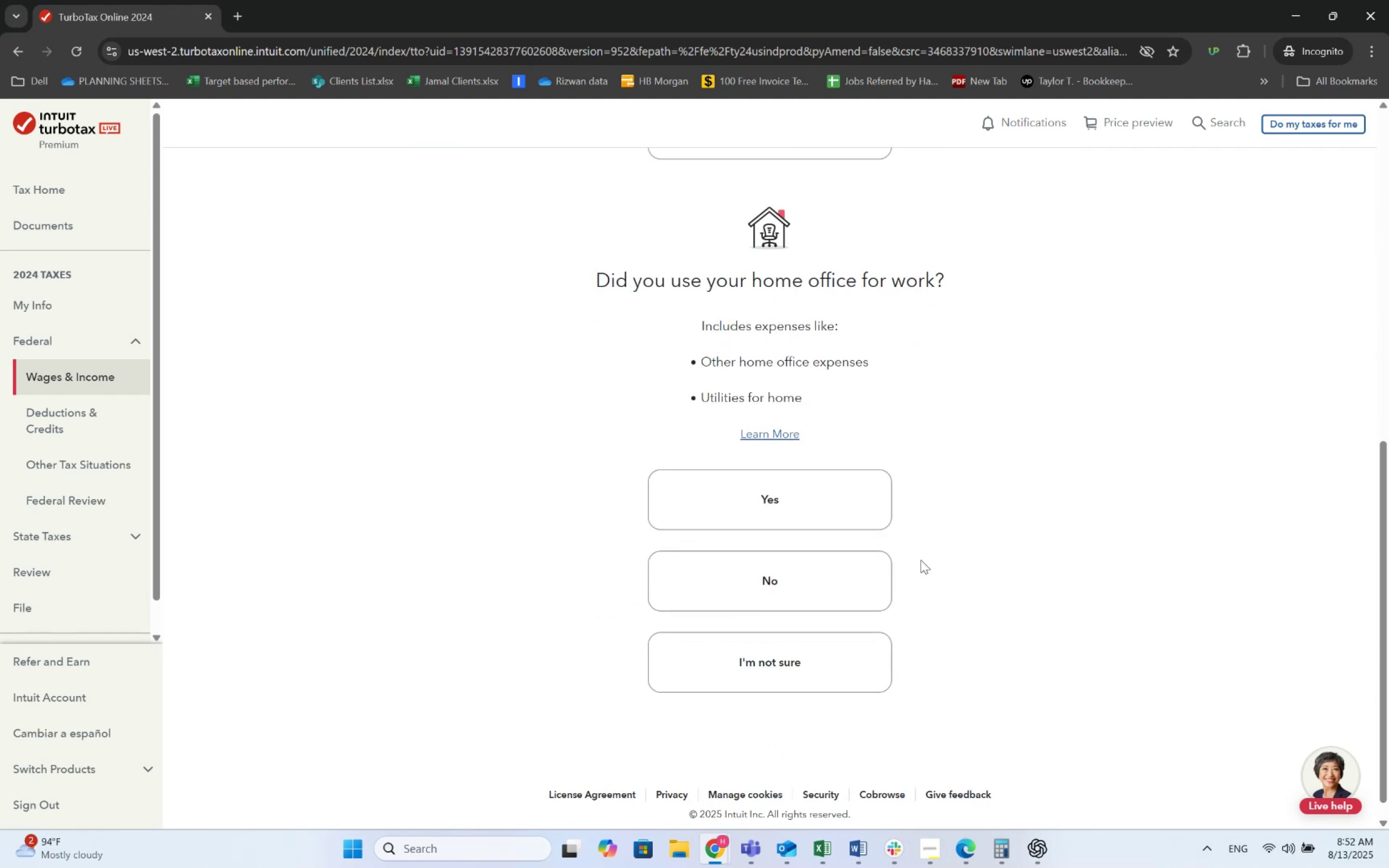 
left_click([850, 573])
 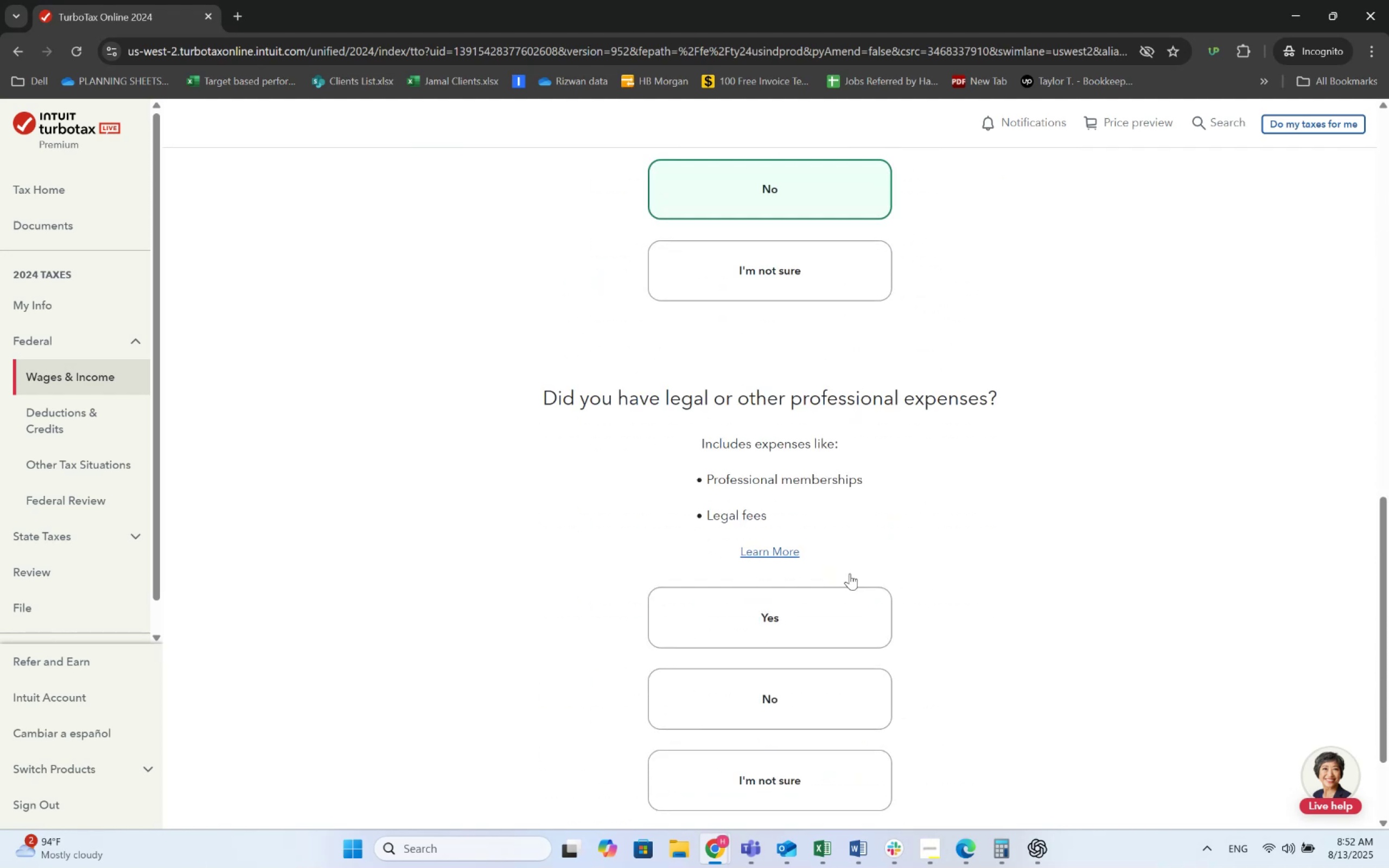 
scroll: coordinate [850, 573], scroll_direction: up, amount: 1.0
 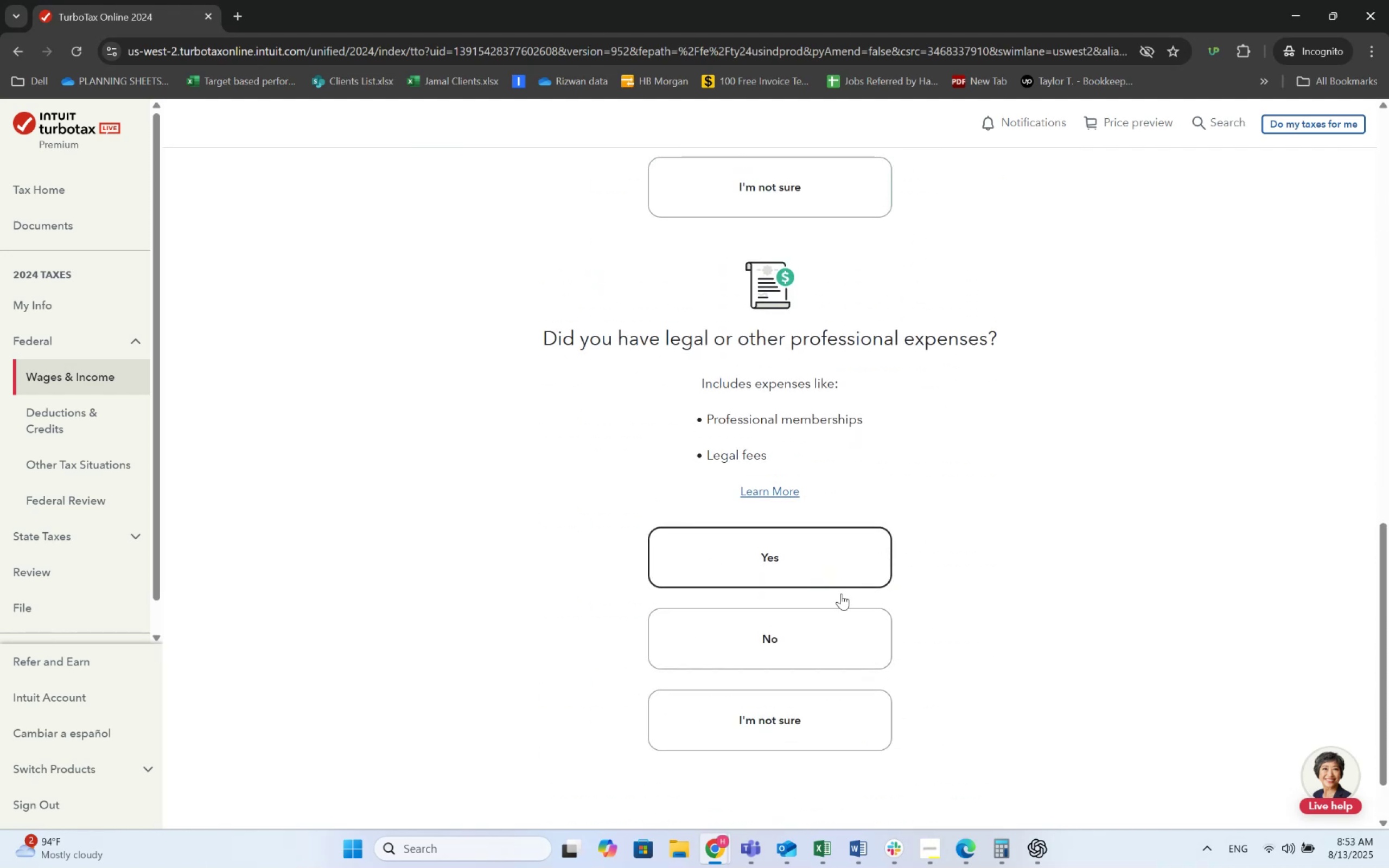 
wait(6.57)
 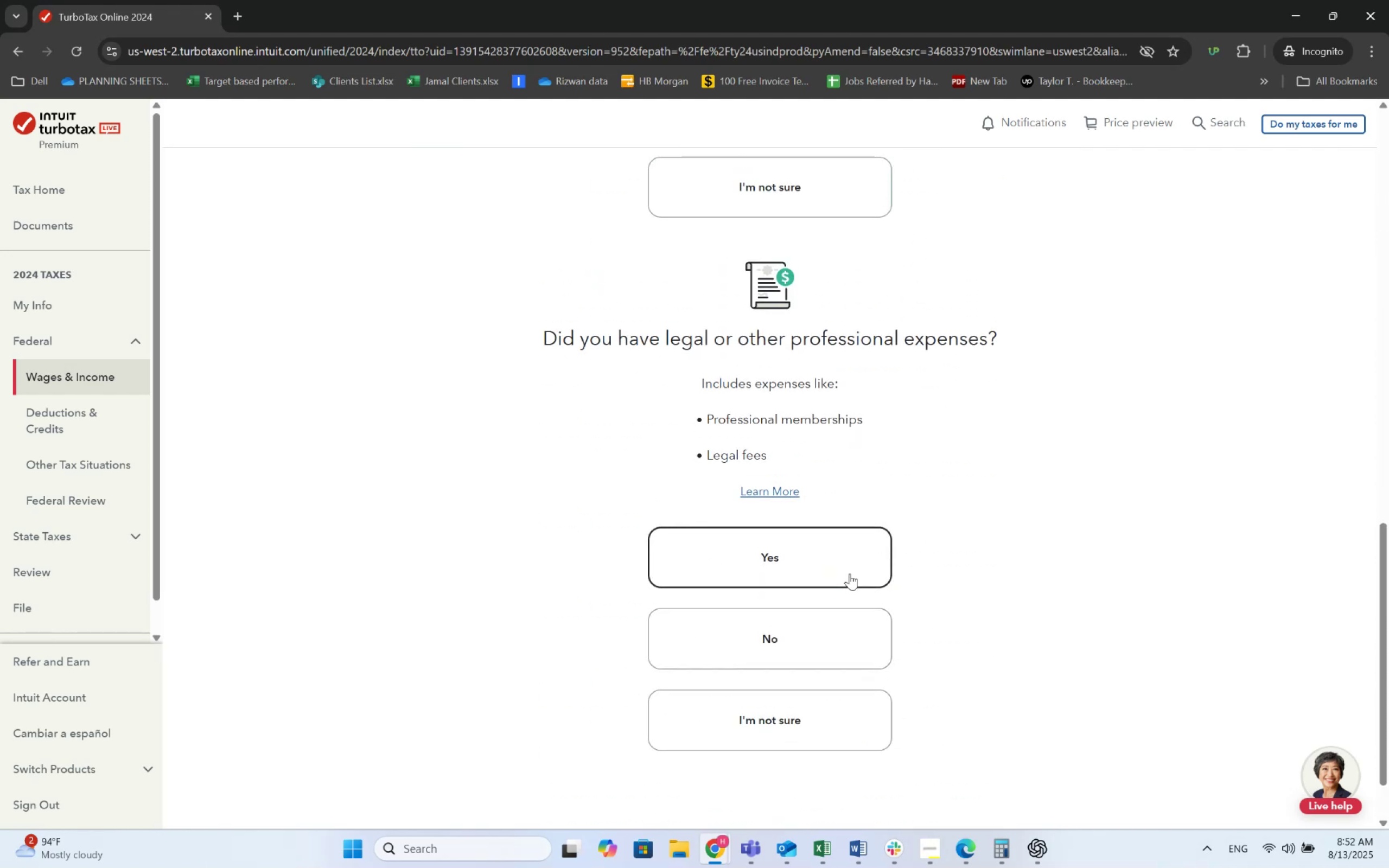 
left_click([828, 636])
 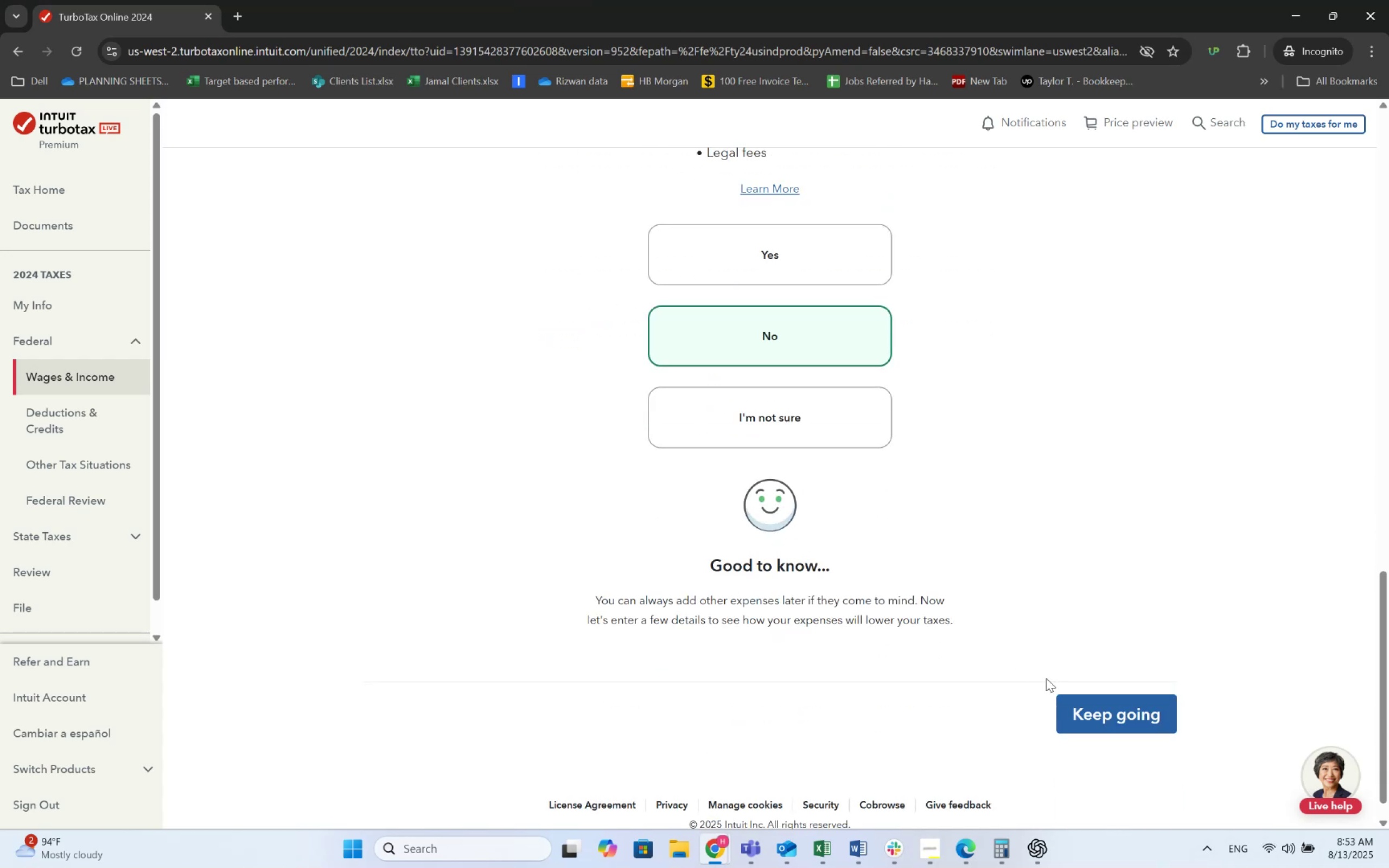 
wait(9.28)
 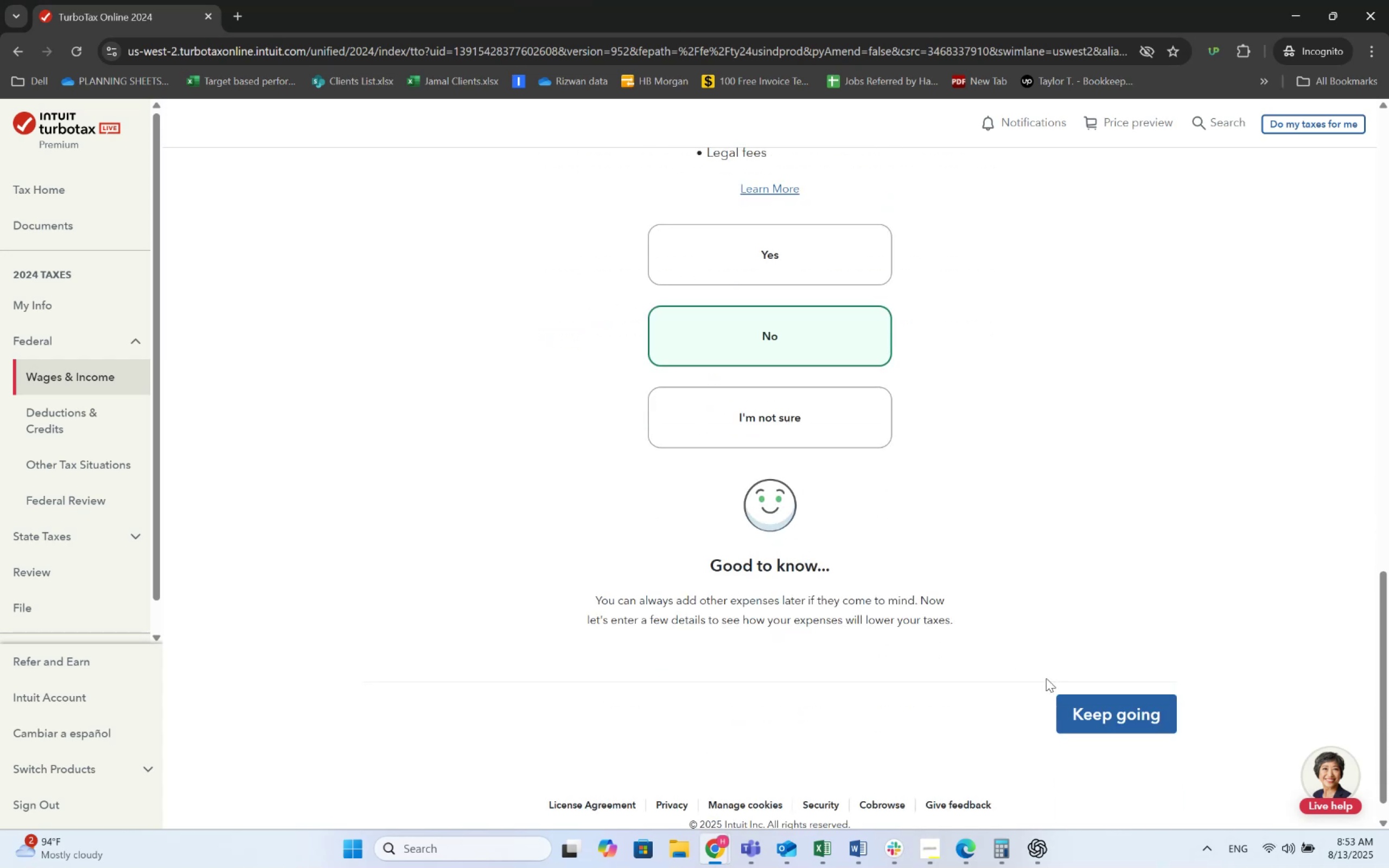 
left_click([1127, 727])
 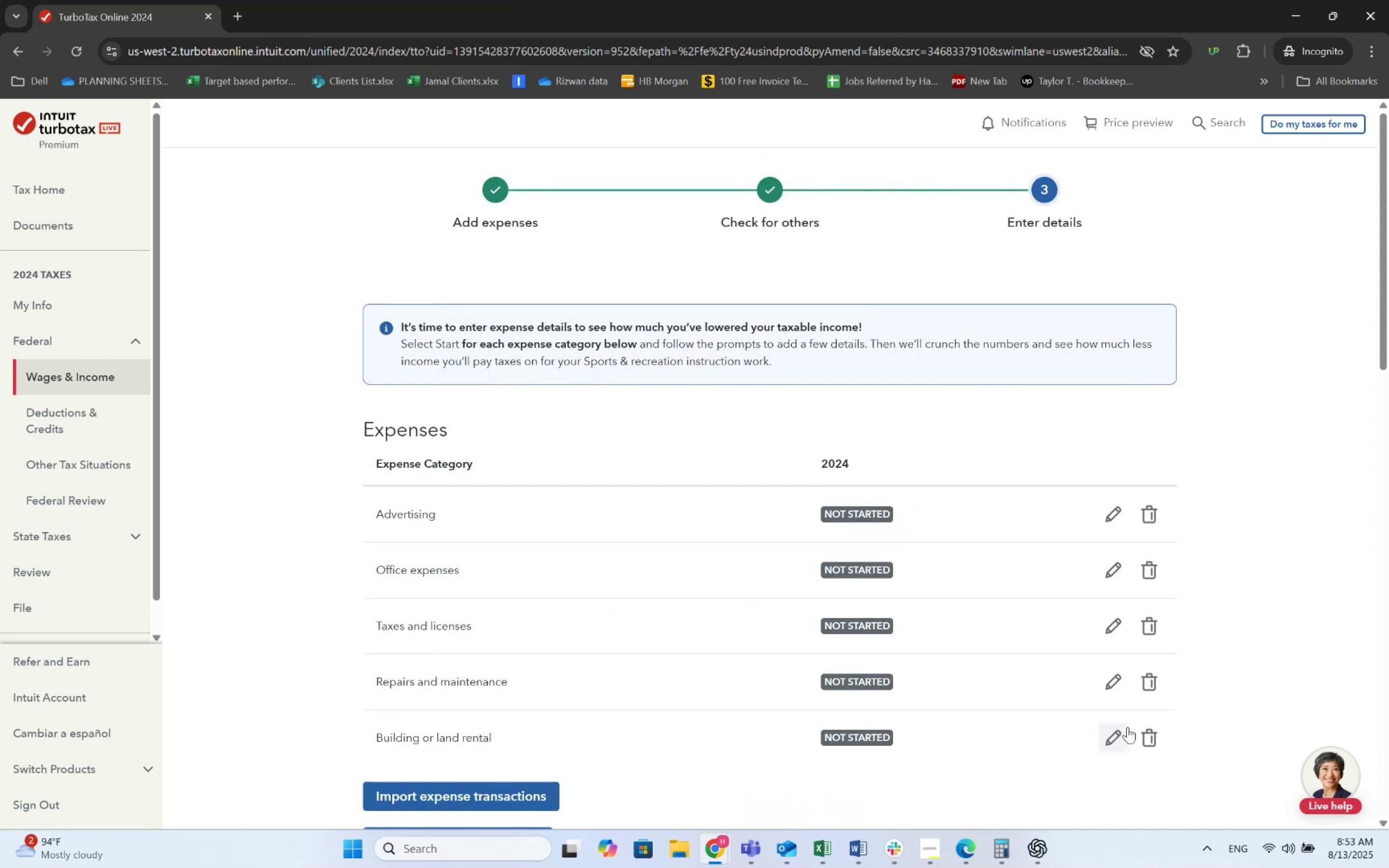 
scroll: coordinate [762, 612], scroll_direction: down, amount: 7.0
 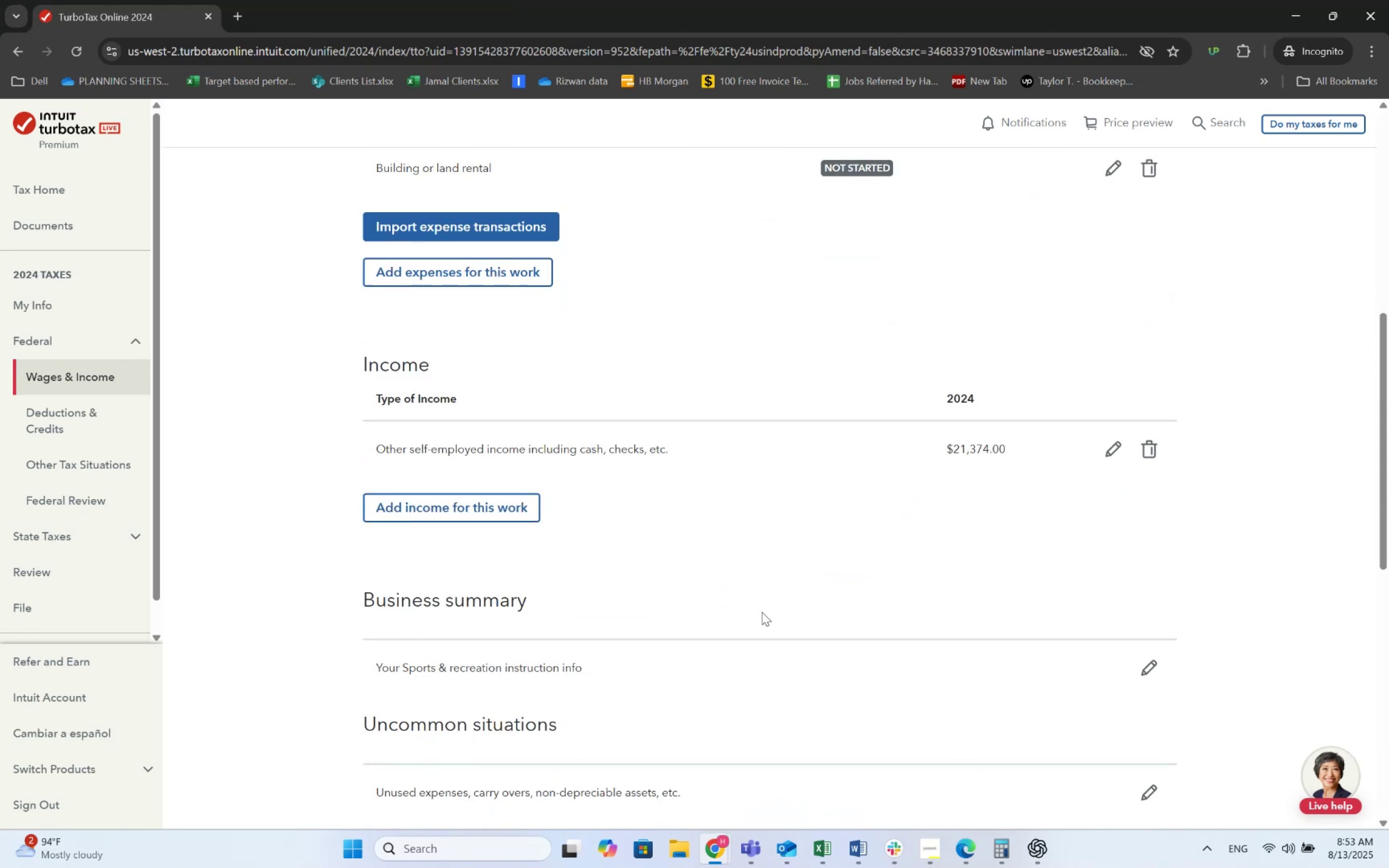 
scroll: coordinate [762, 612], scroll_direction: up, amount: 7.0
 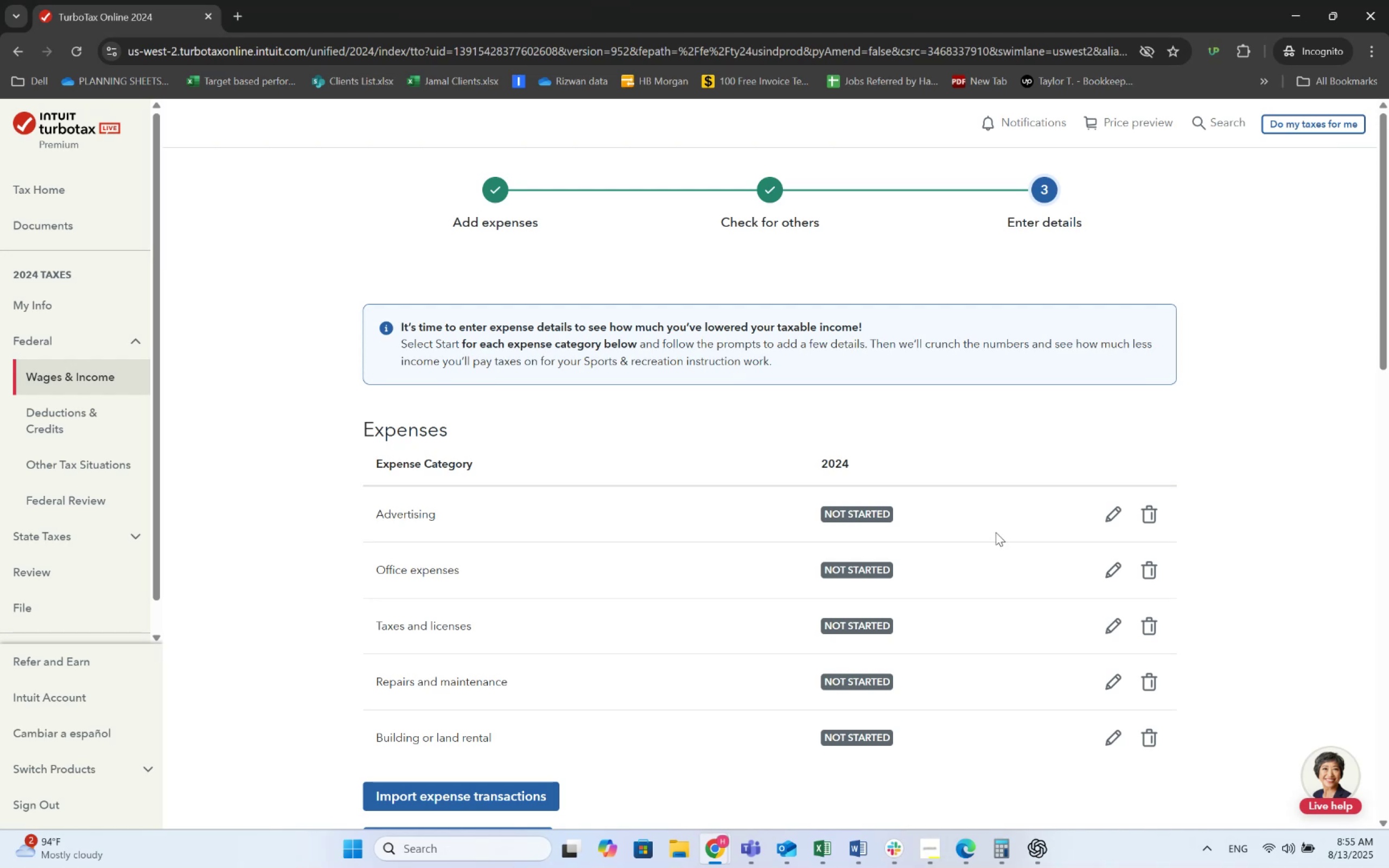 
wait(157.25)
 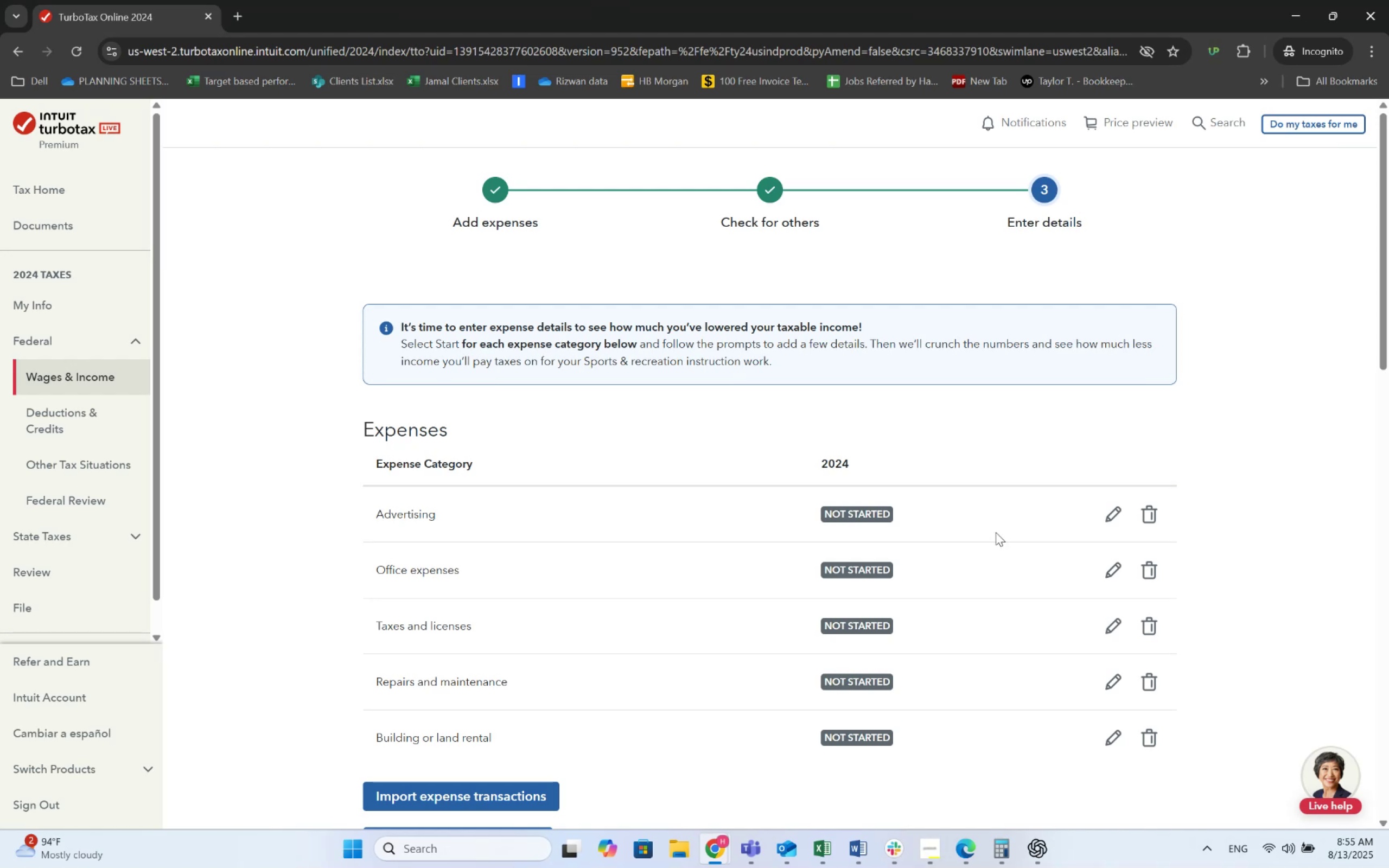 
left_click([1114, 508])
 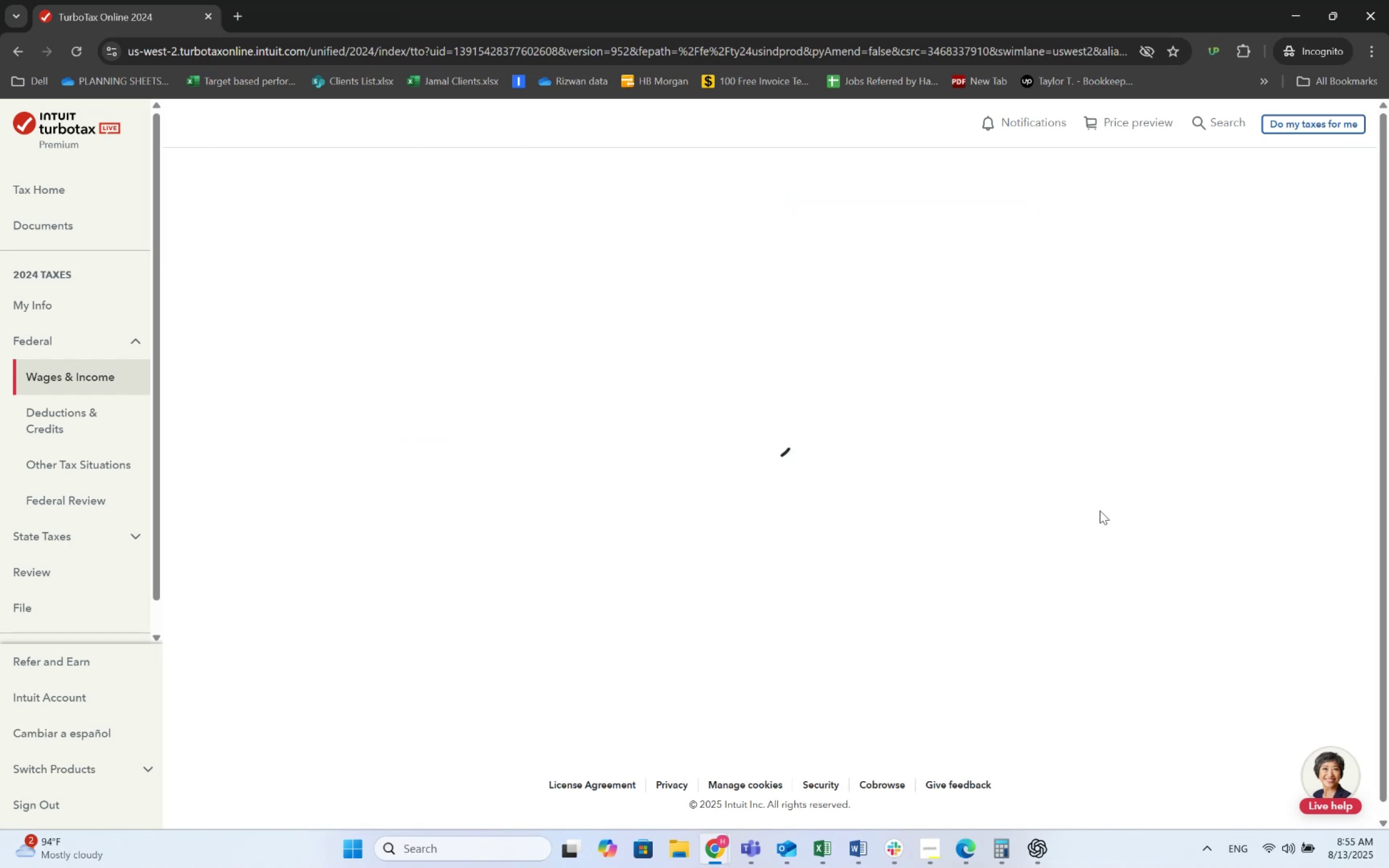 
key(Alt+AltLeft)
 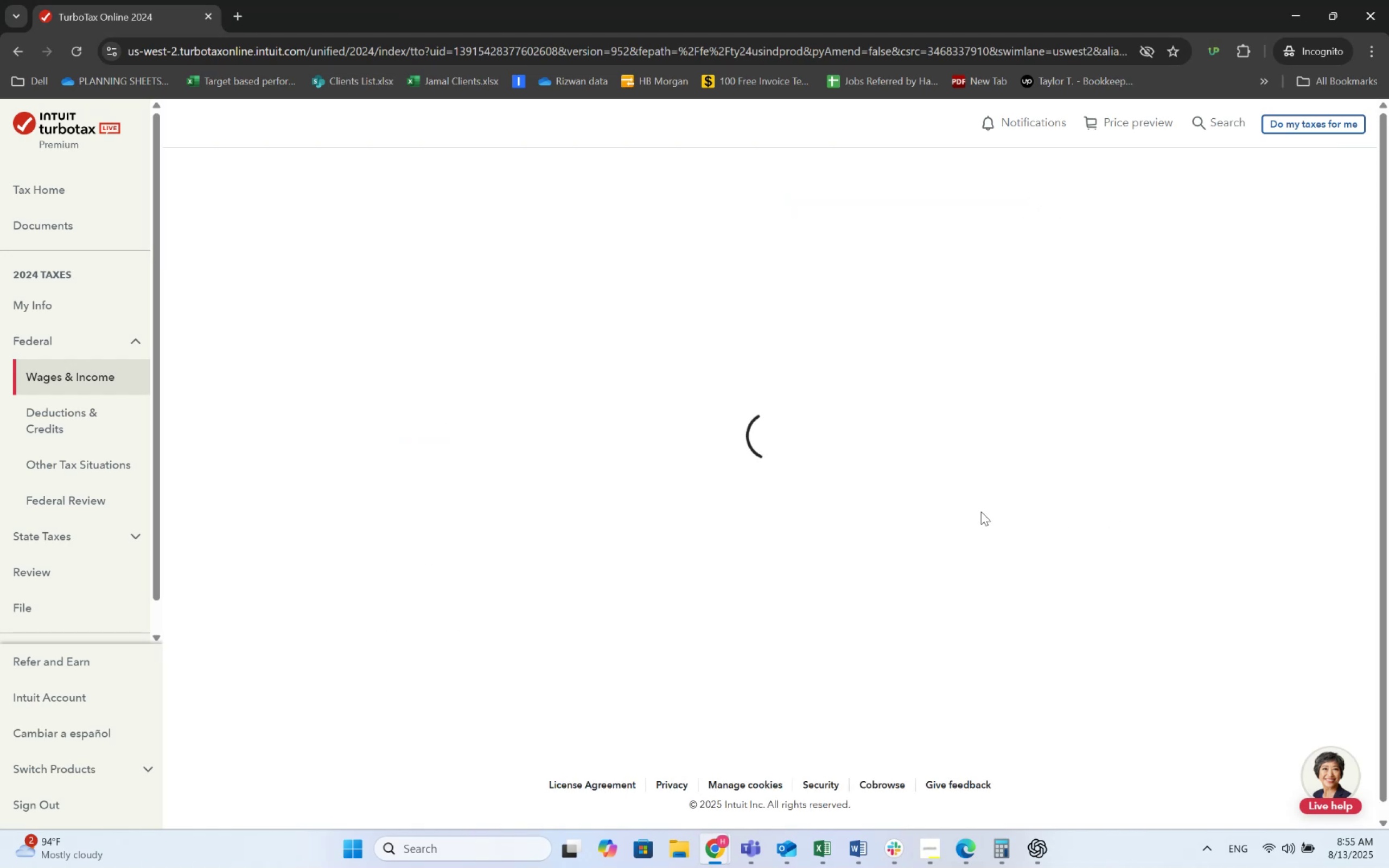 
key(Alt+Tab)
 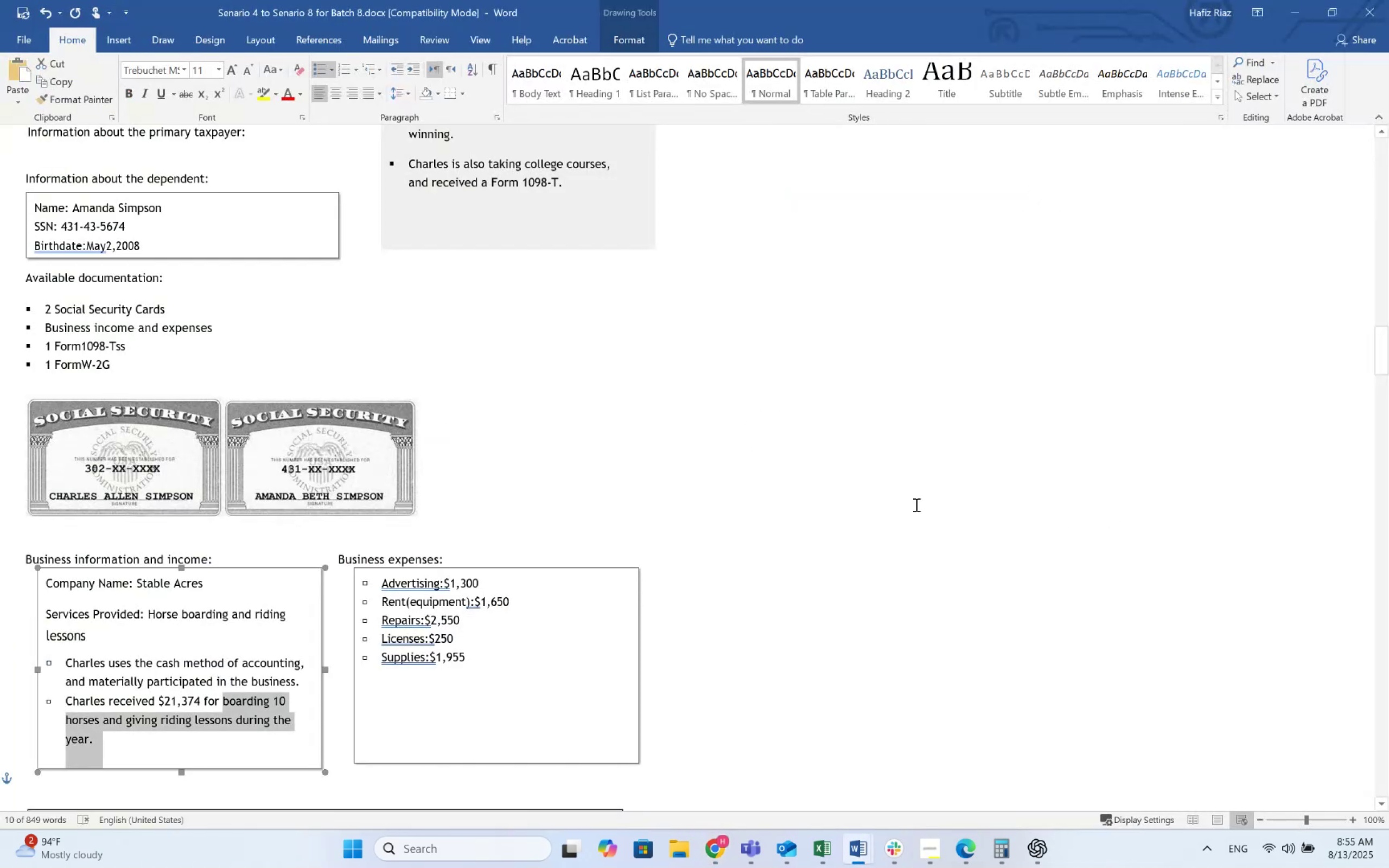 
key(Alt+AltLeft)
 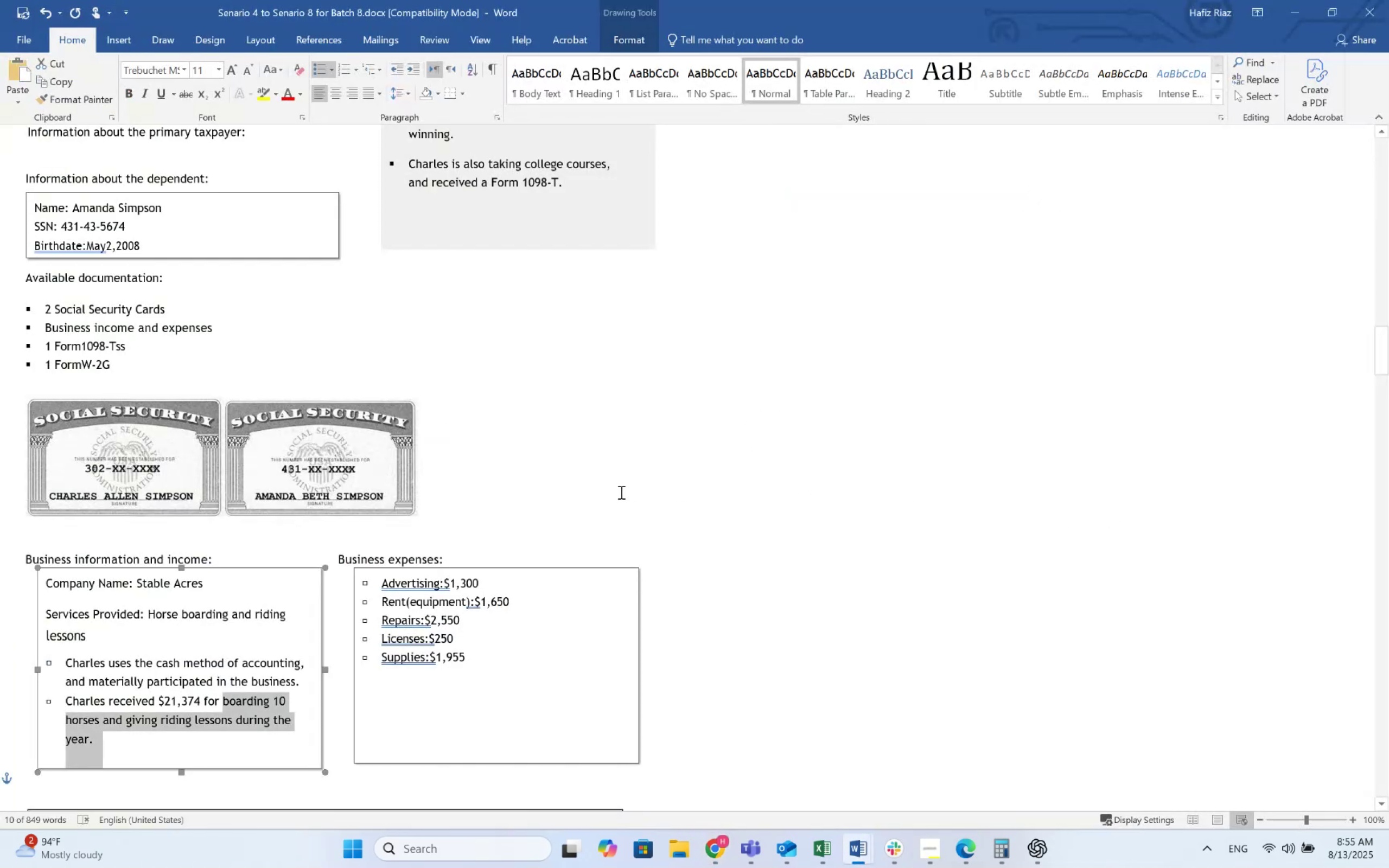 
key(Alt+Tab)
 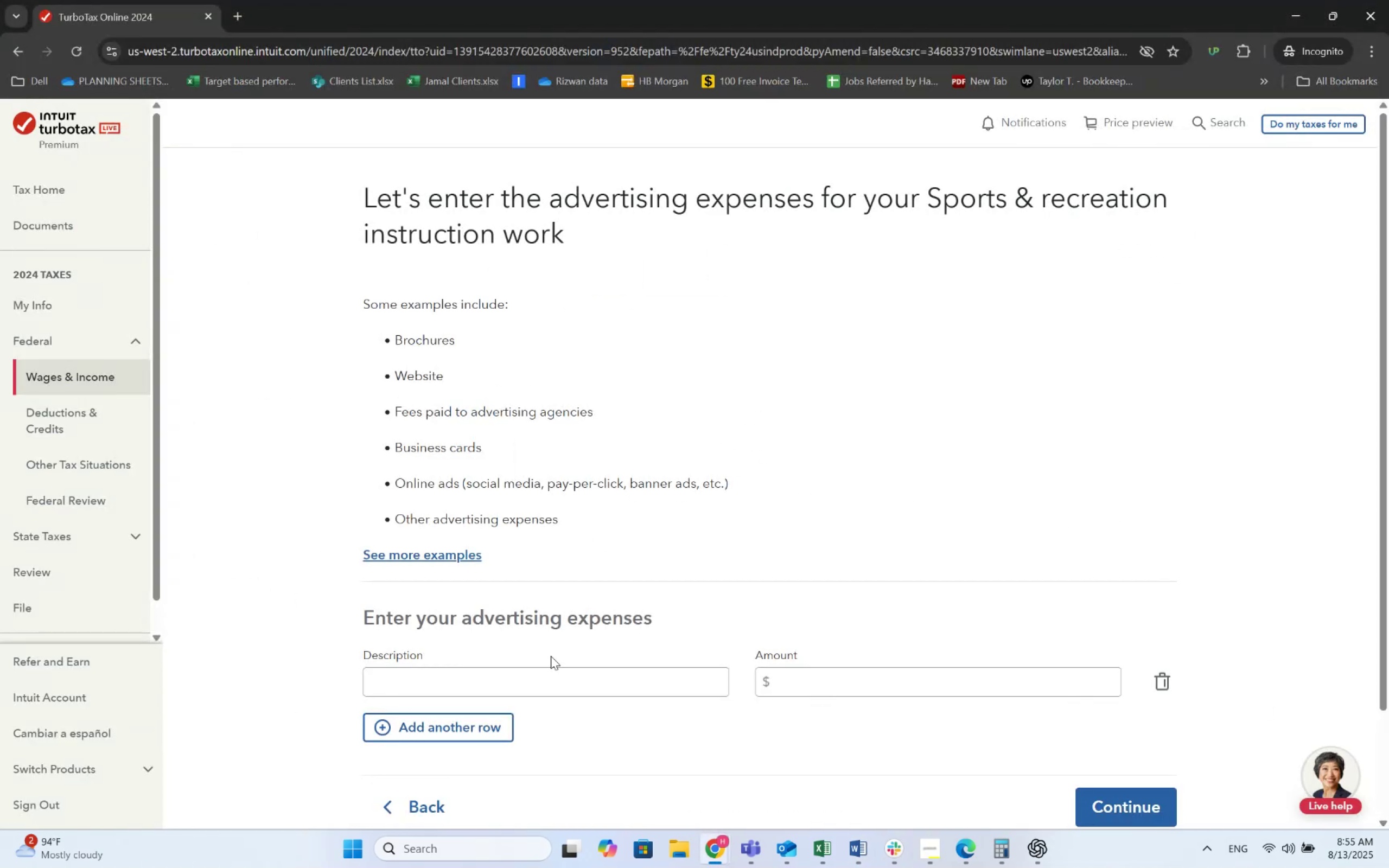 
left_click([543, 673])
 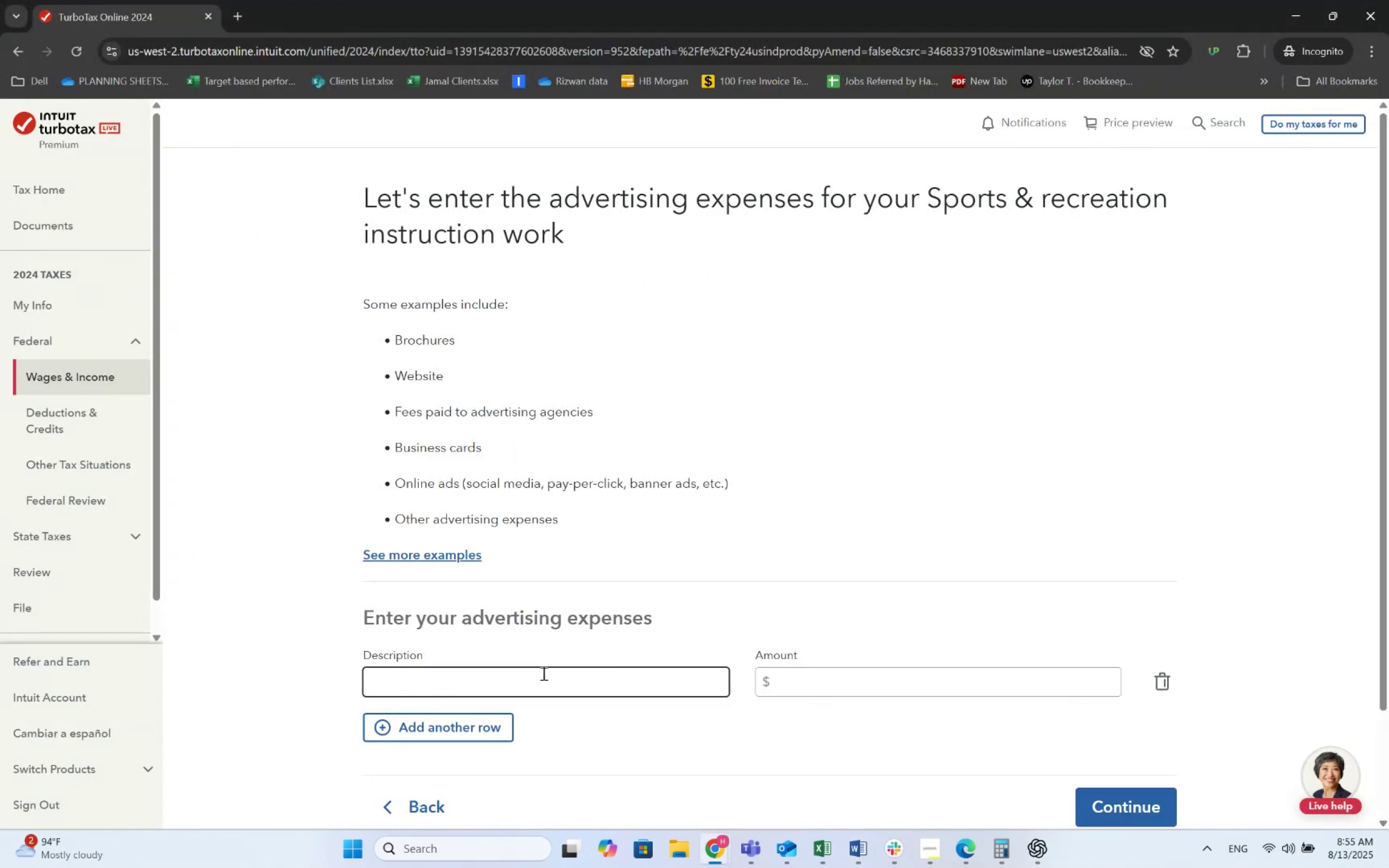 
type(Advertising)
key(Tab)
 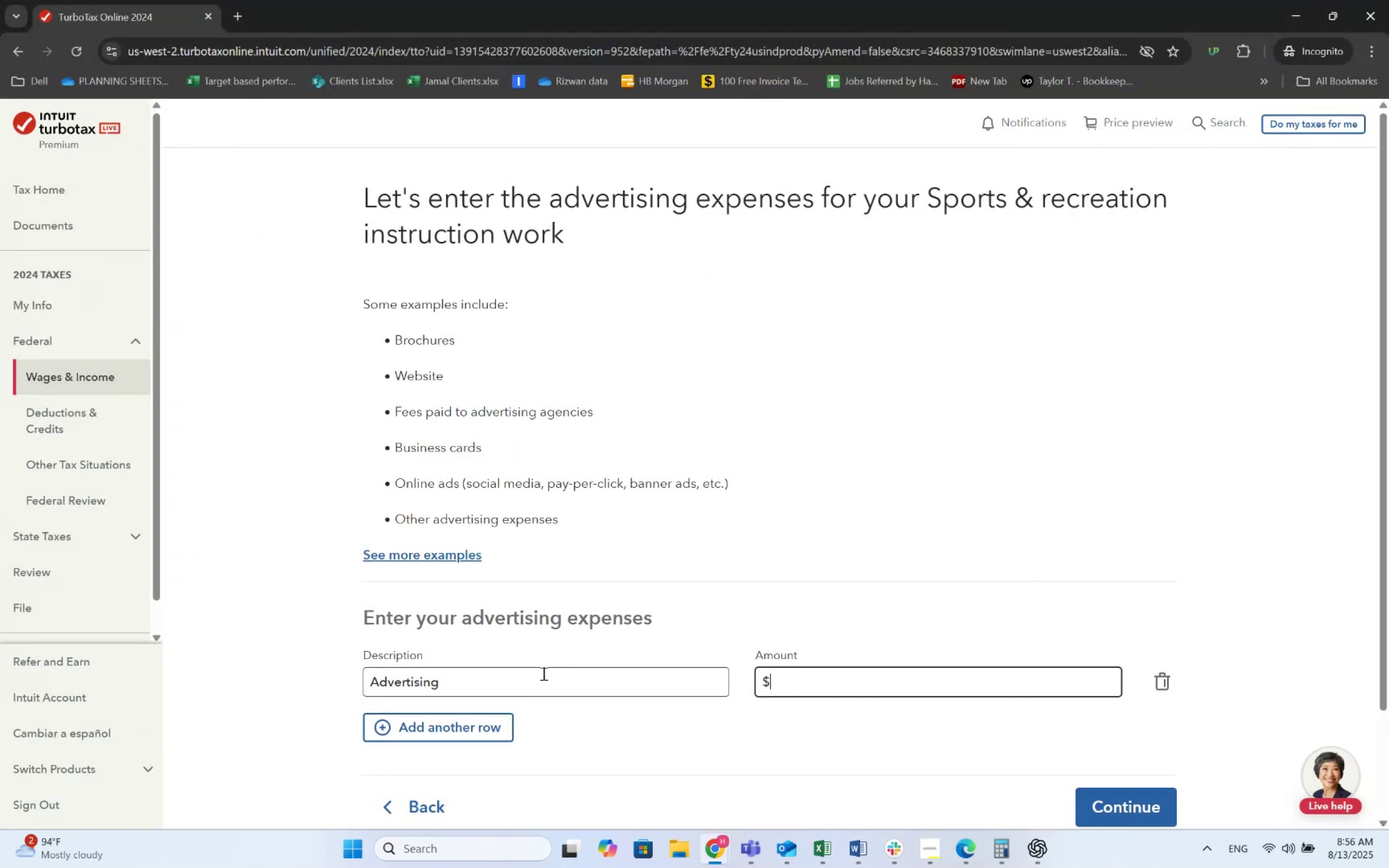 
key(Alt+AltLeft)
 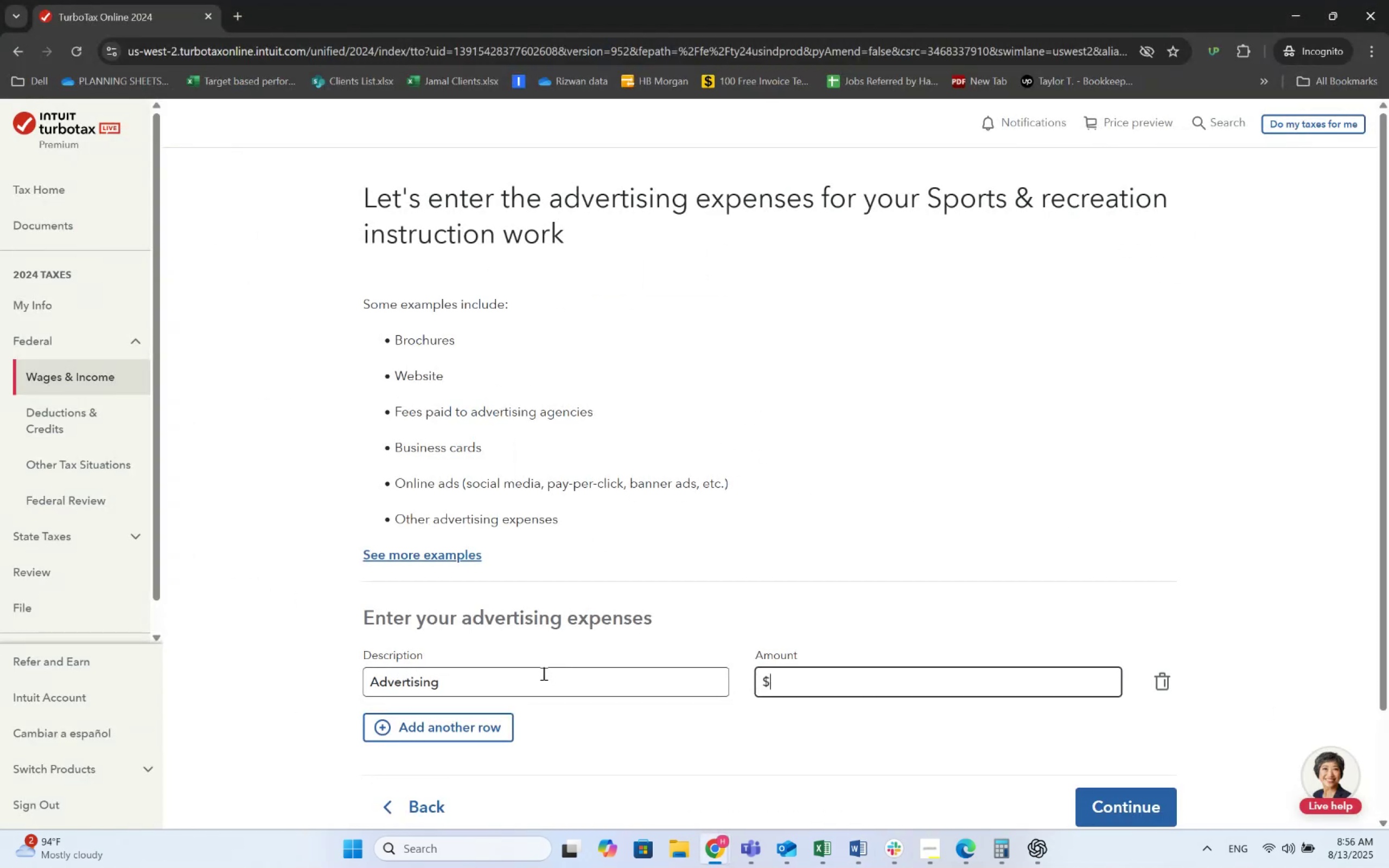 
key(Alt+Tab)
 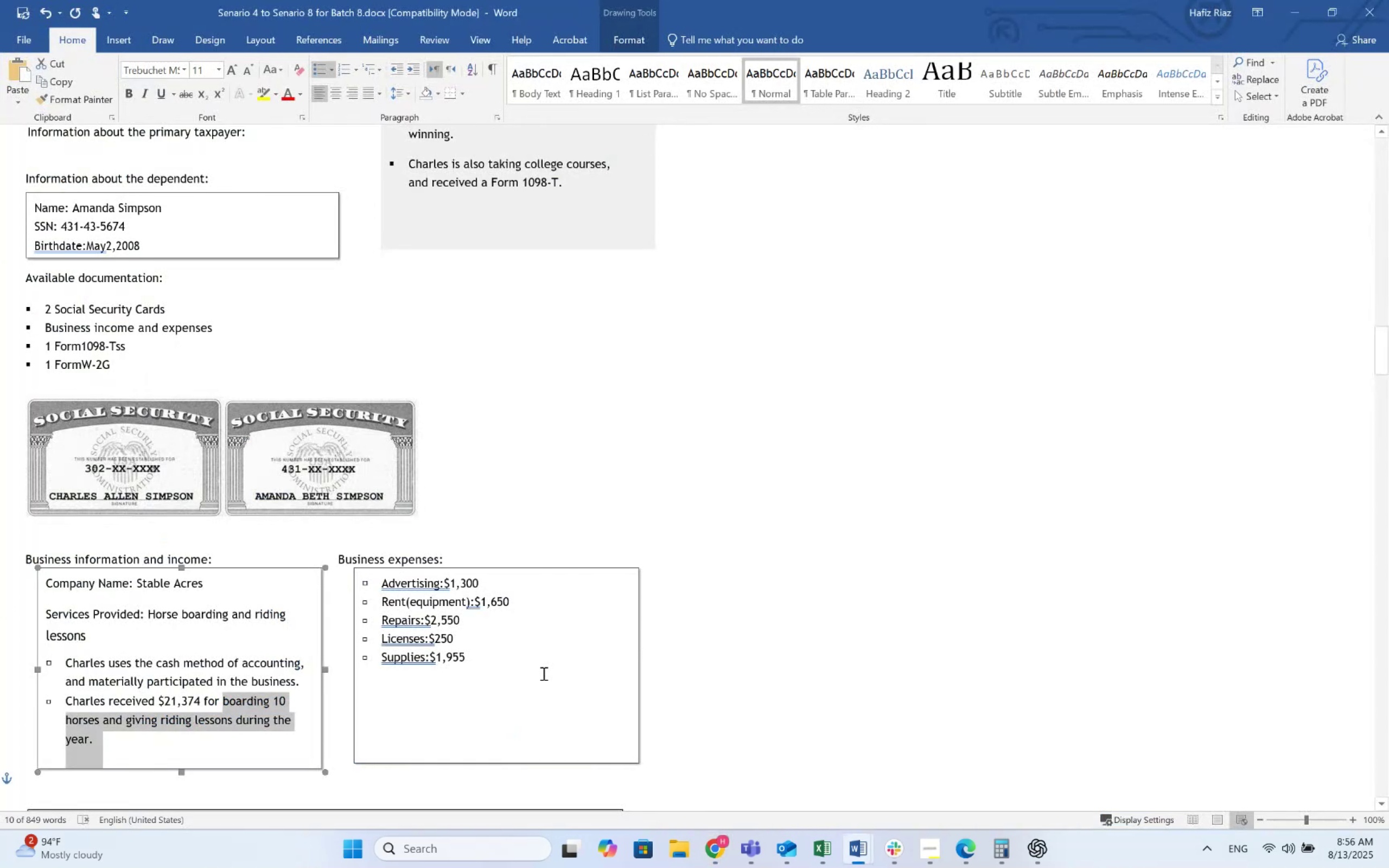 
key(Alt+AltLeft)
 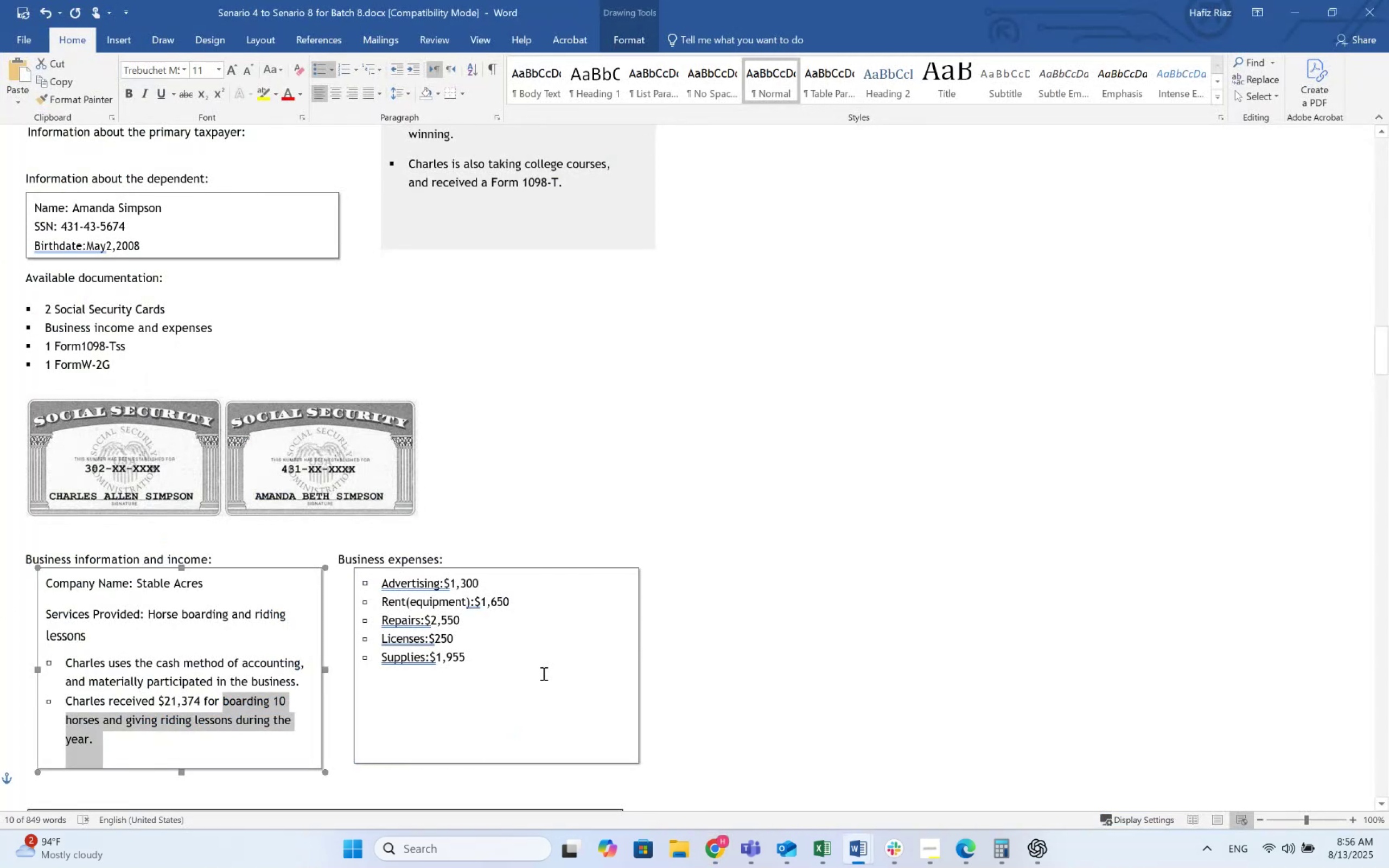 
key(Alt+Tab)
 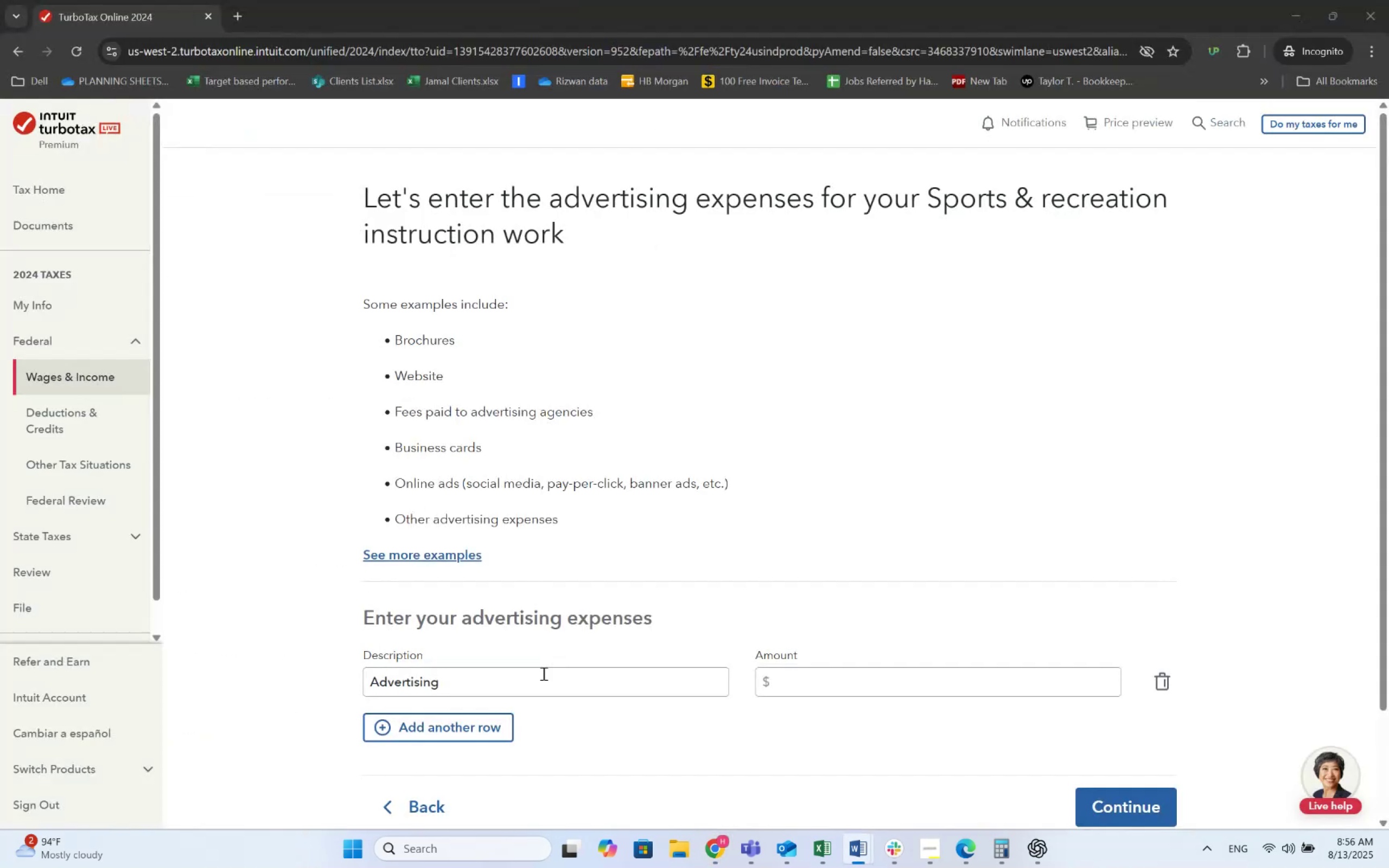 
key(Numpad1)
 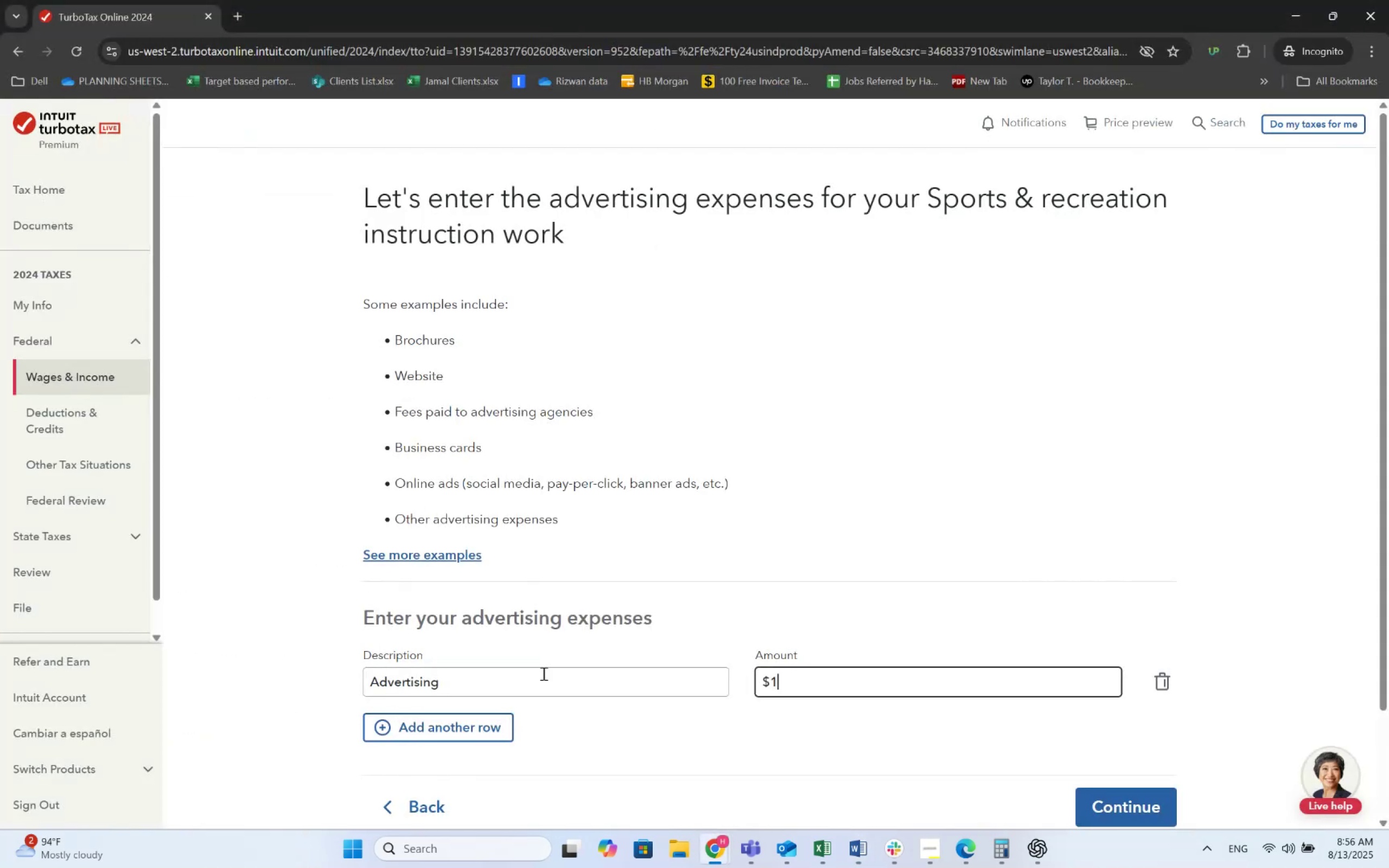 
key(Numpad3)
 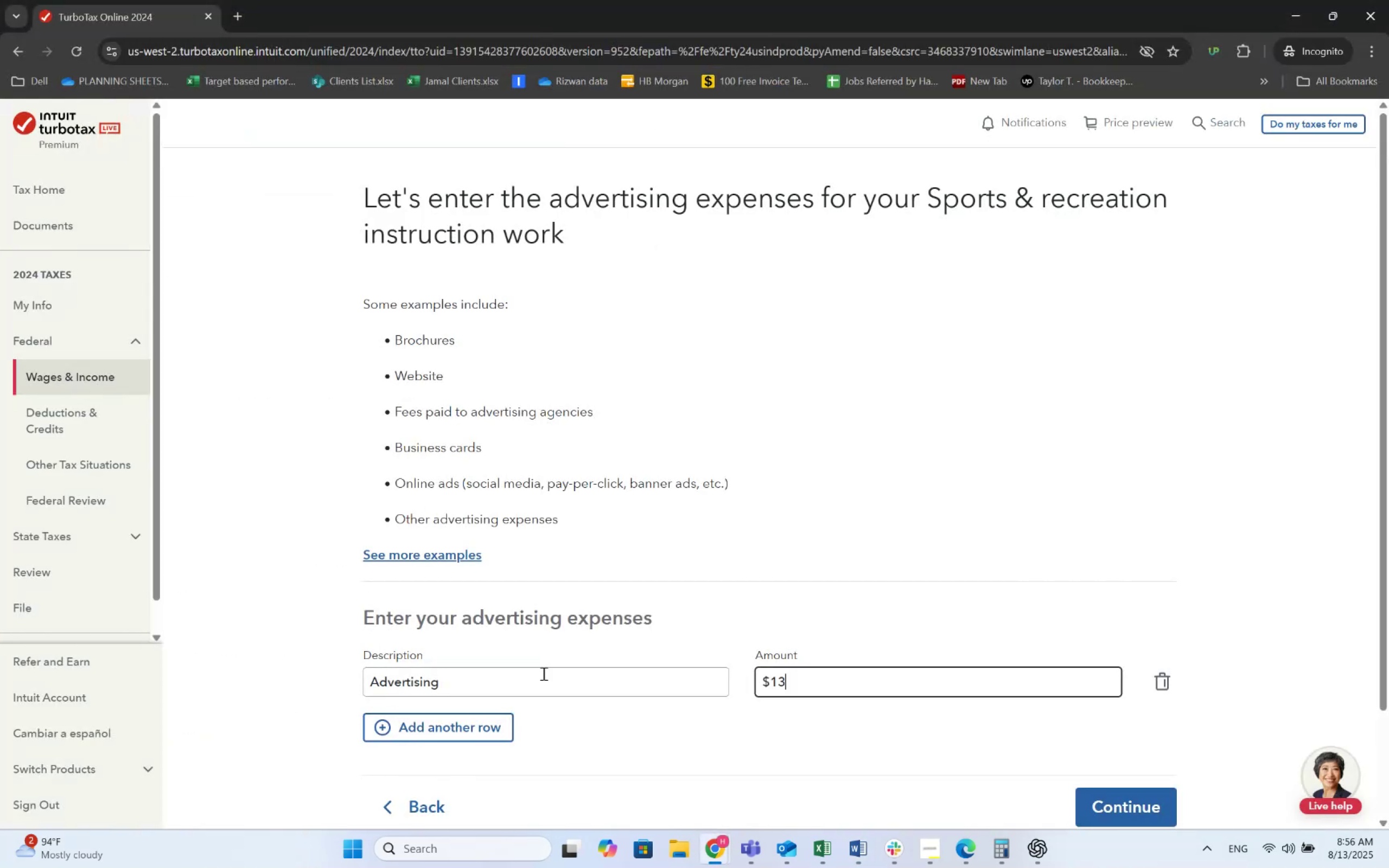 
key(Numpad0)
 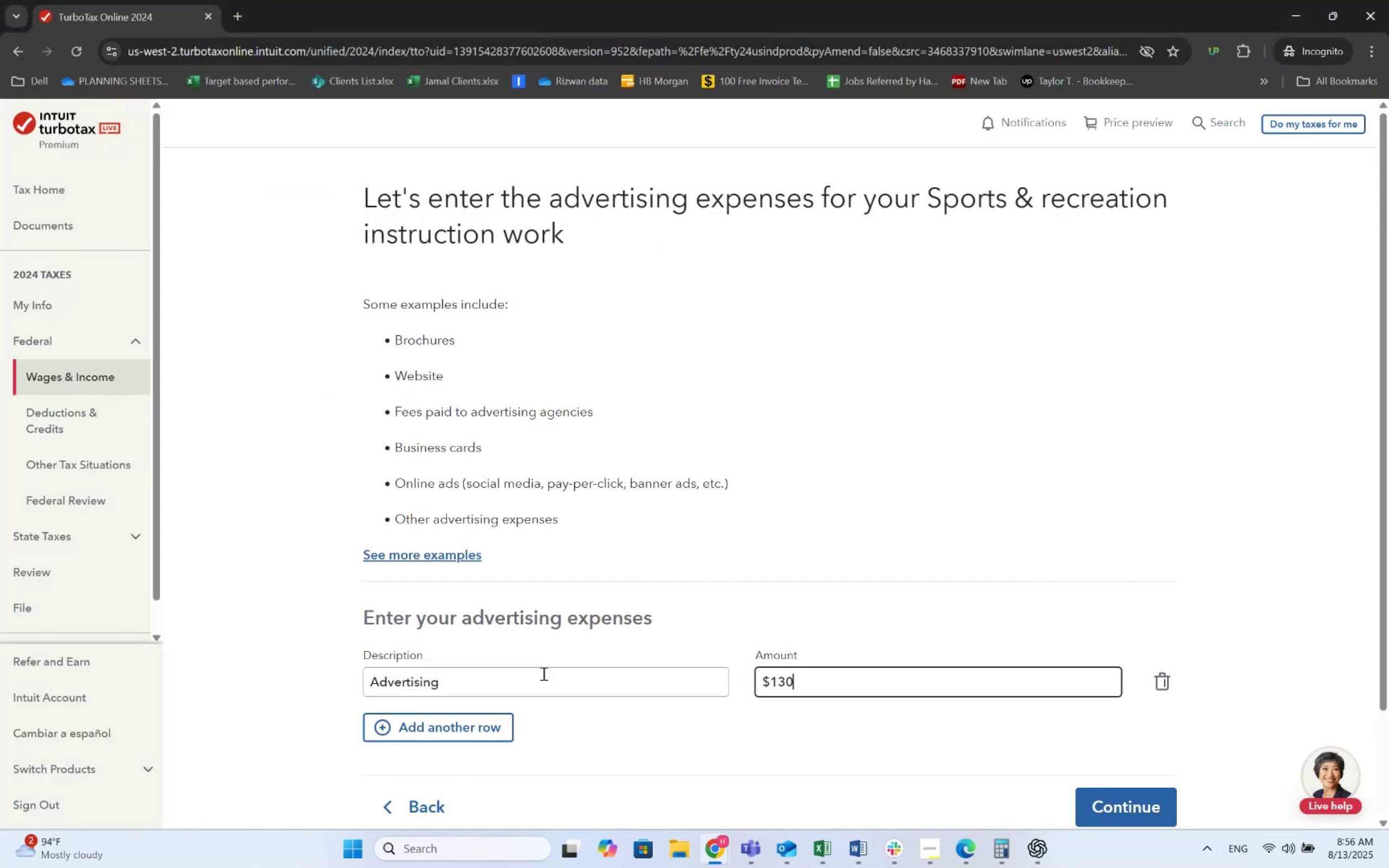 
key(Numpad0)
 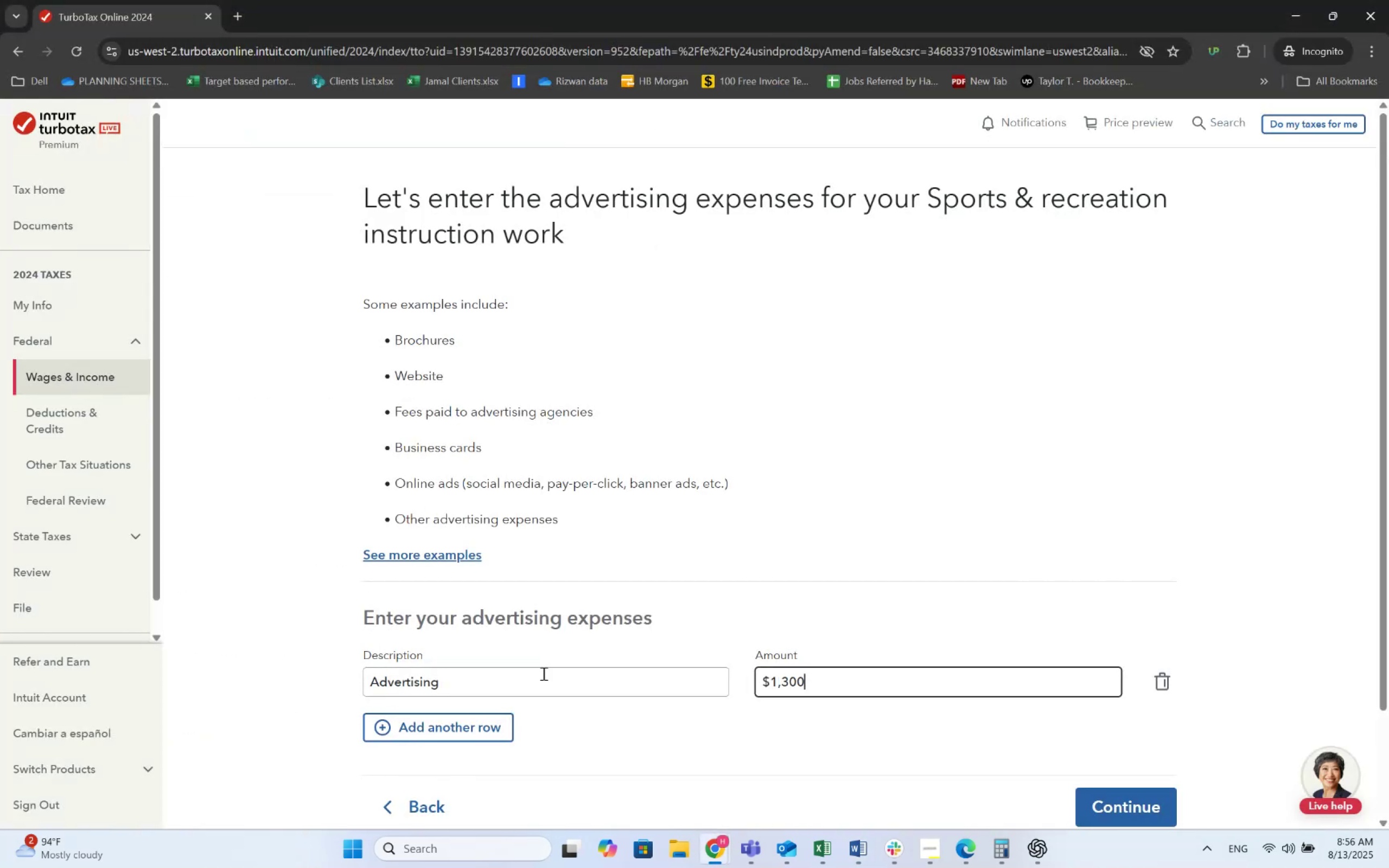 
scroll: coordinate [658, 617], scroll_direction: down, amount: 5.0
 